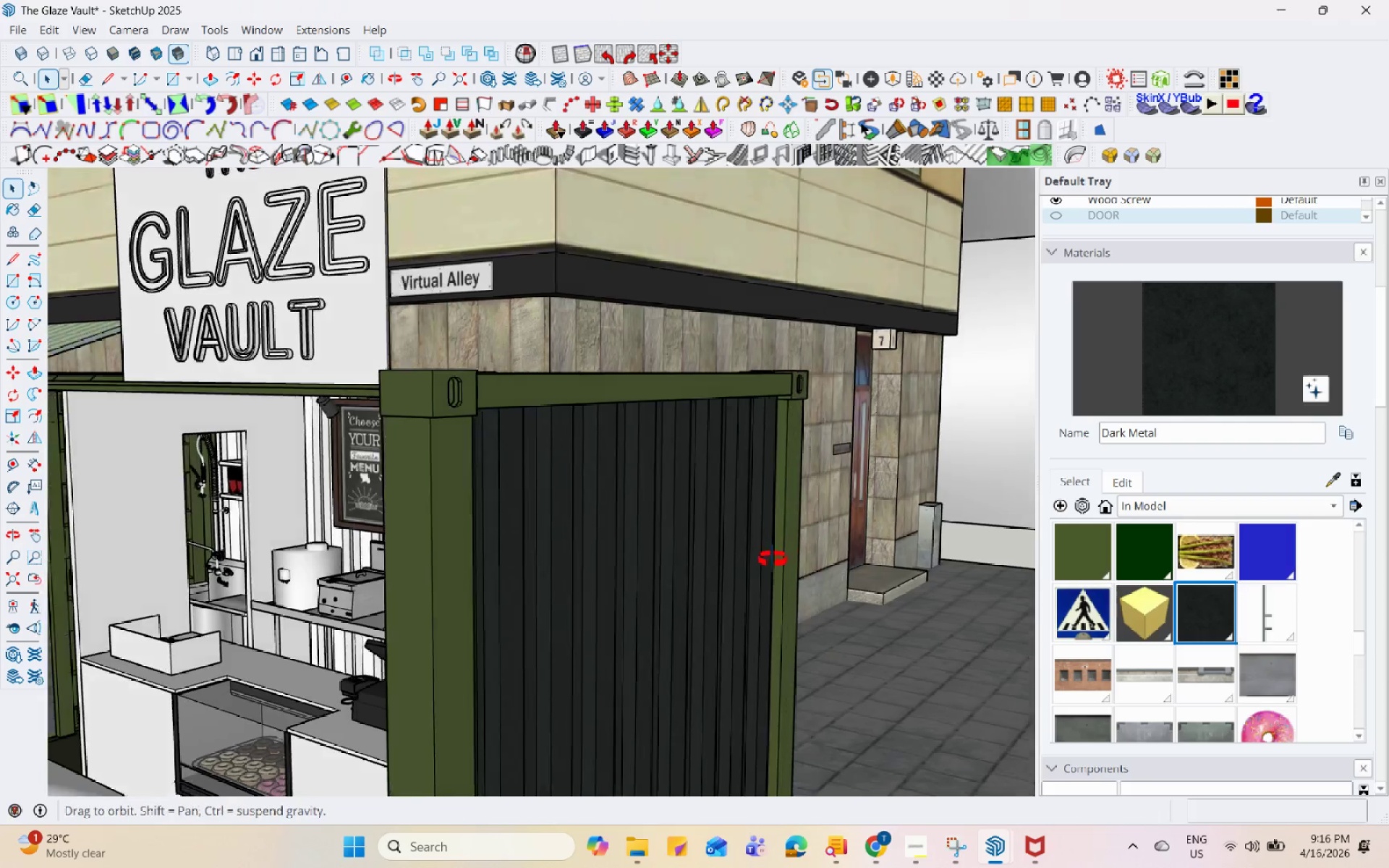 
scroll: coordinate [729, 418], scroll_direction: down, amount: 5.0
 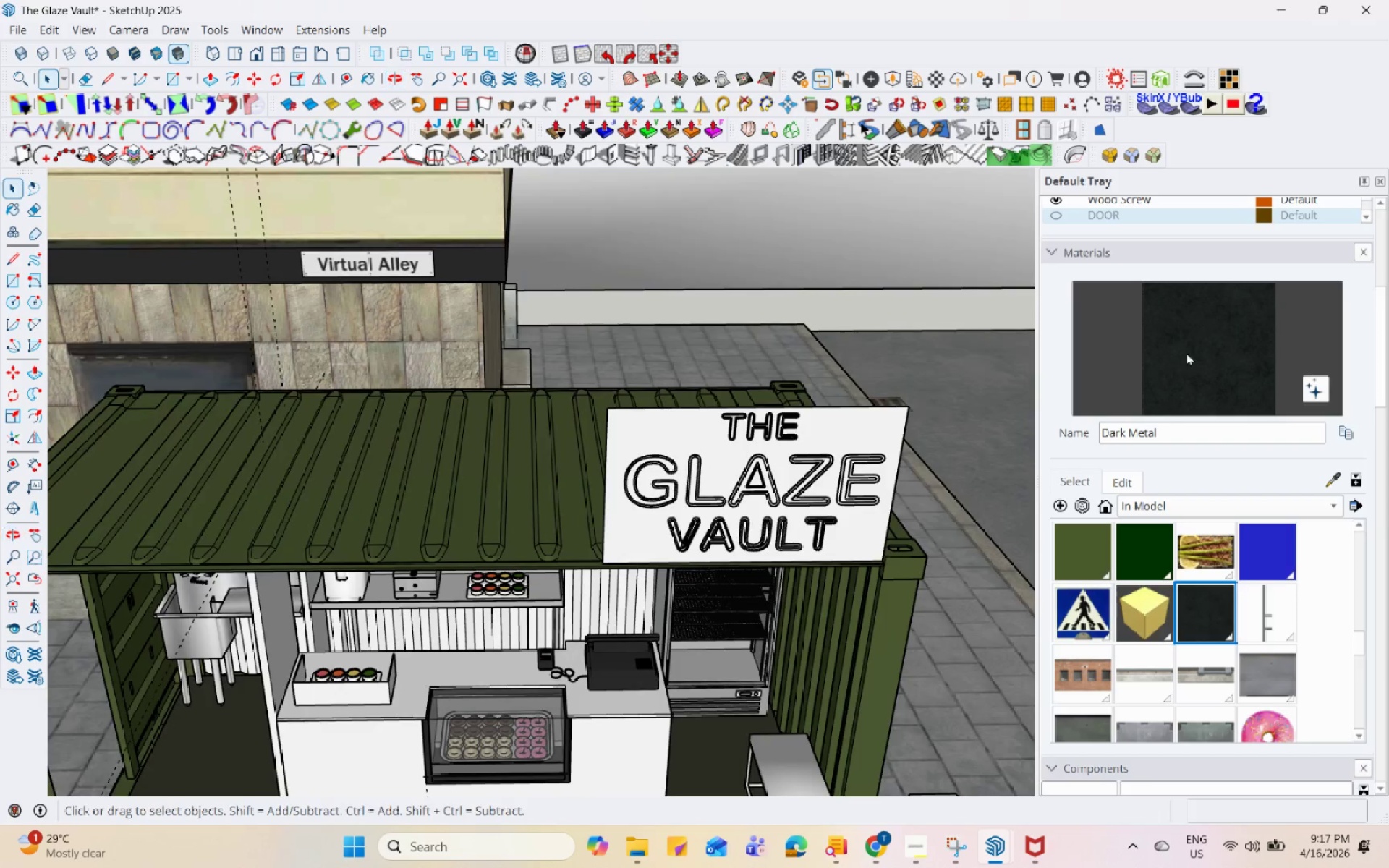 
left_click([1215, 351])
 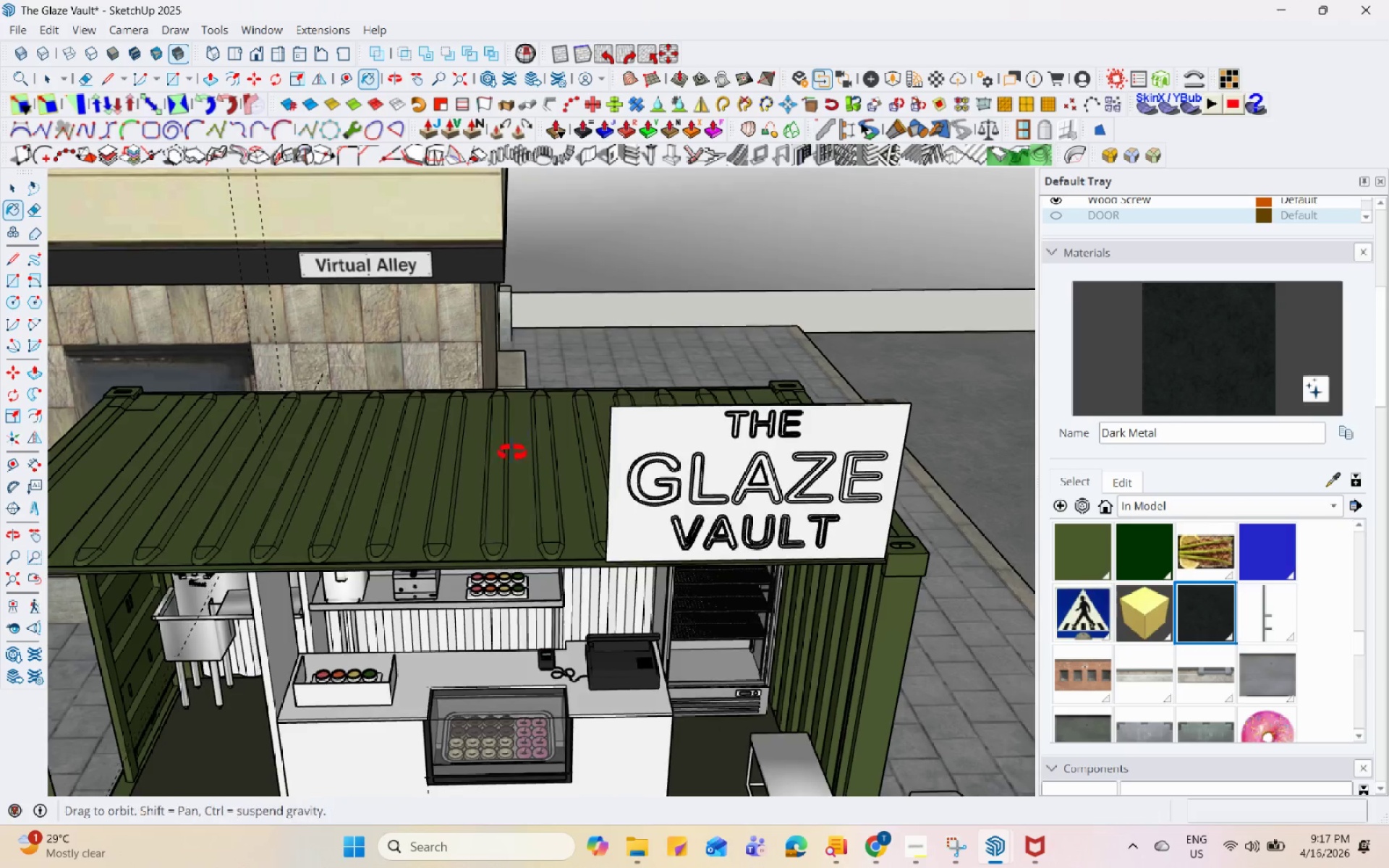 
left_click([640, 430])
 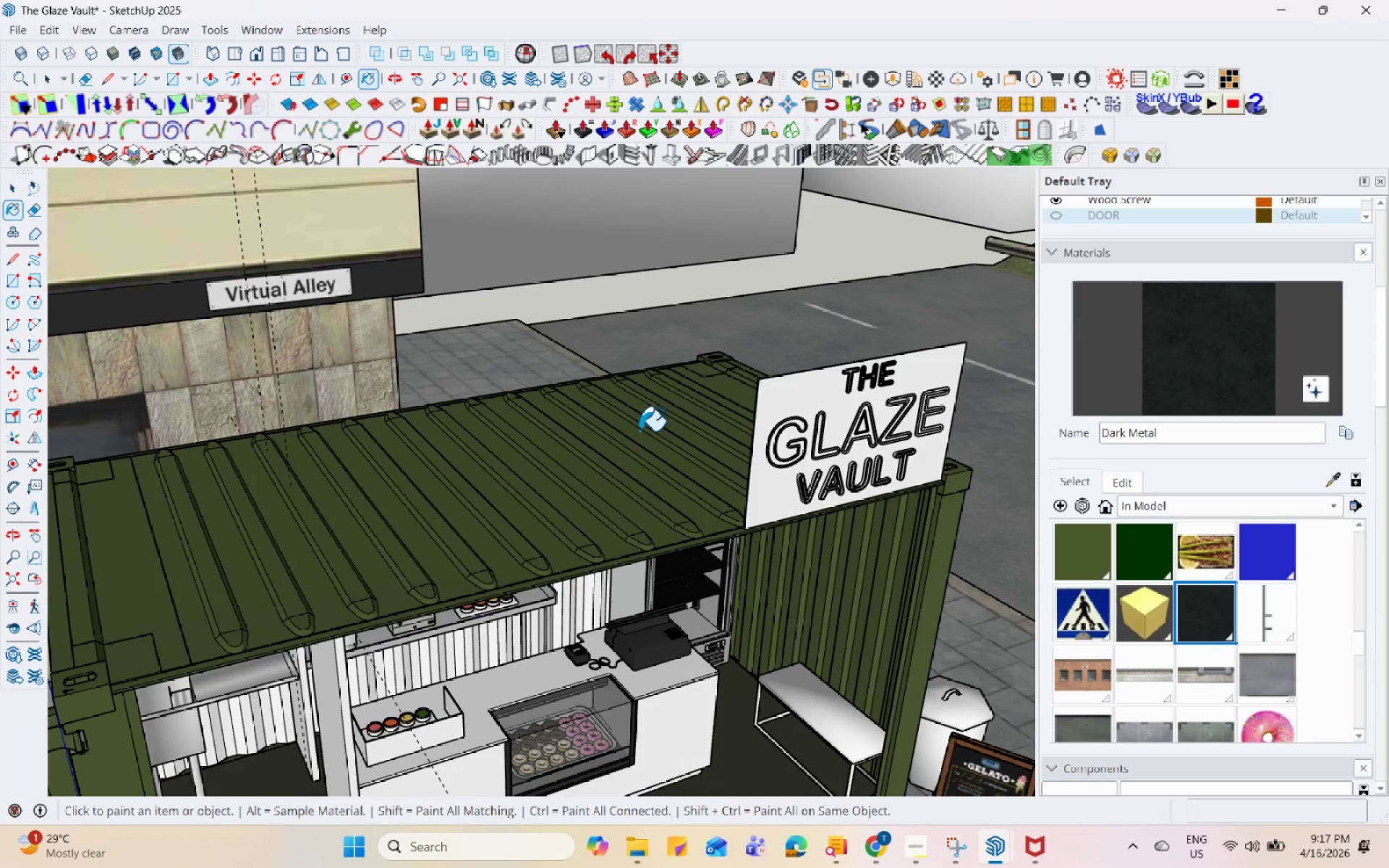 
key(Space)
 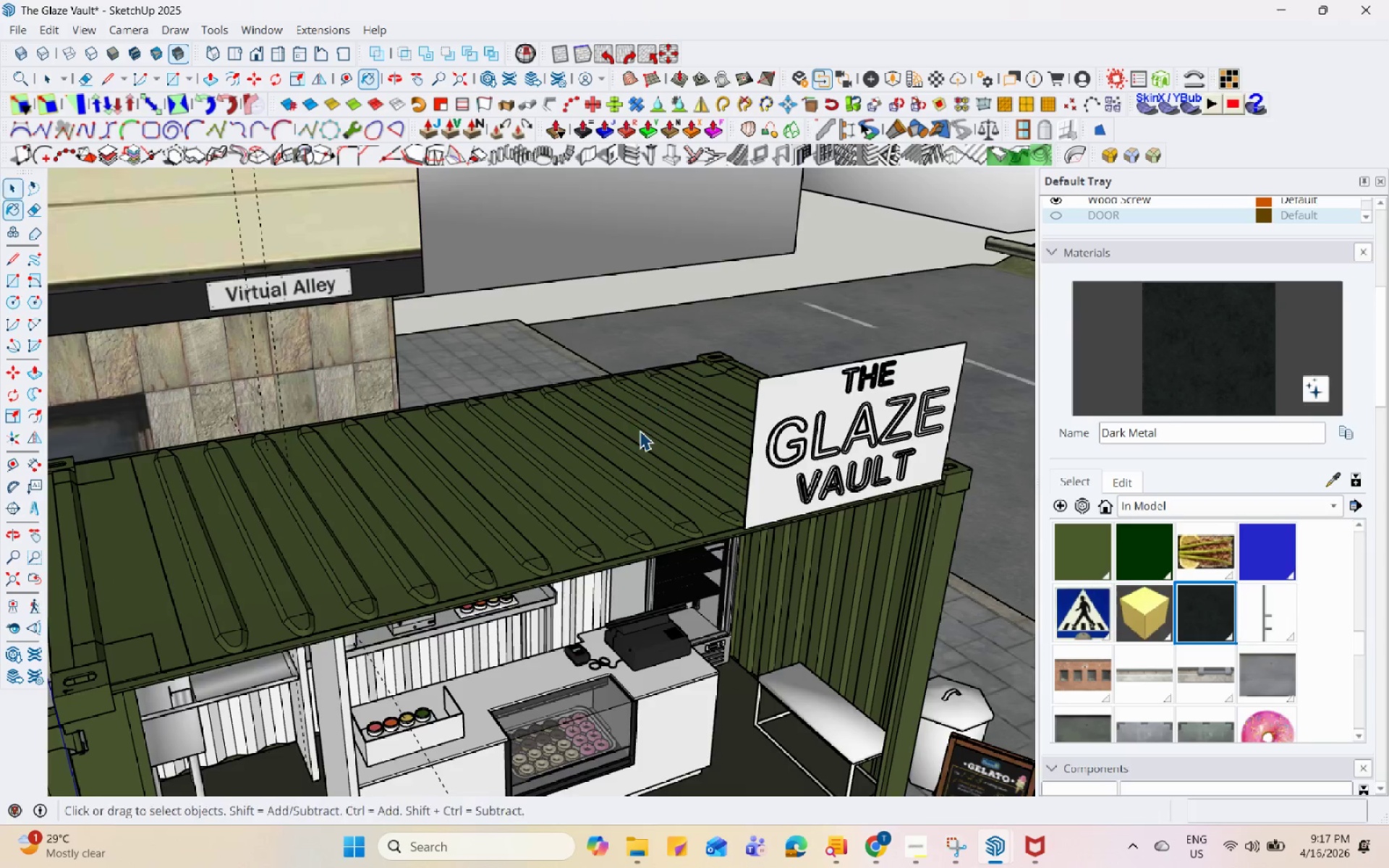 
double_click([640, 430])
 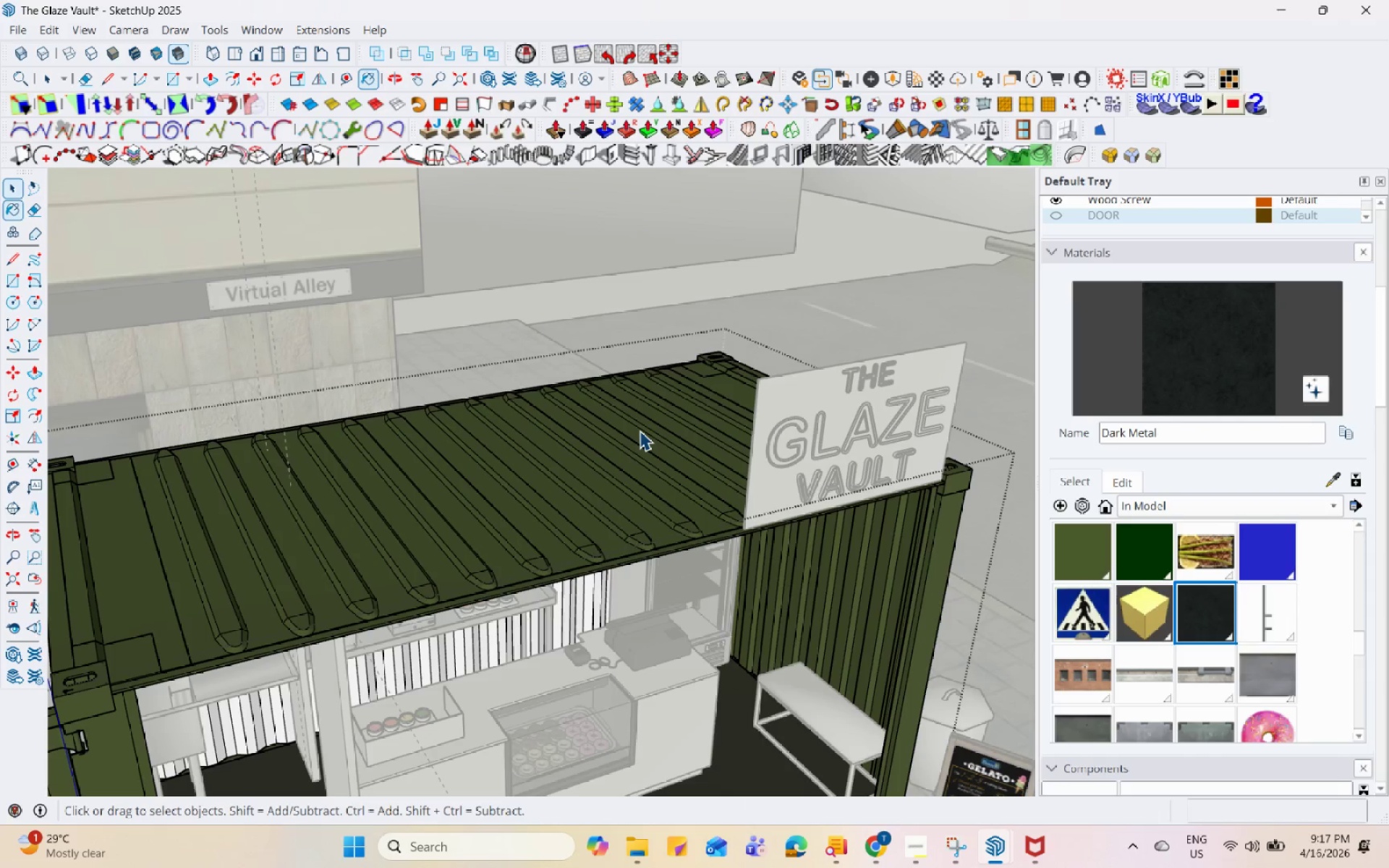 
triple_click([640, 430])
 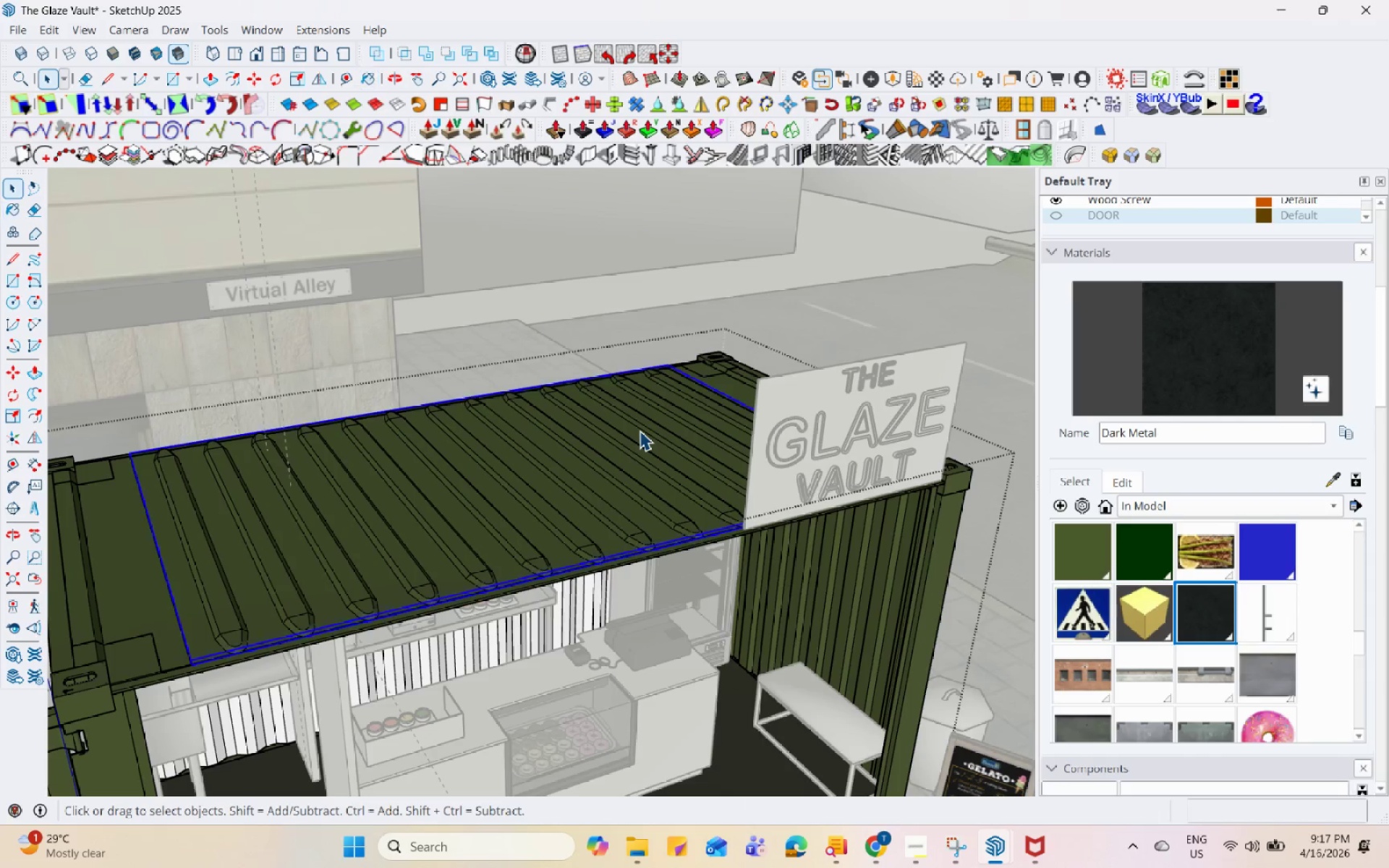 
triple_click([640, 430])
 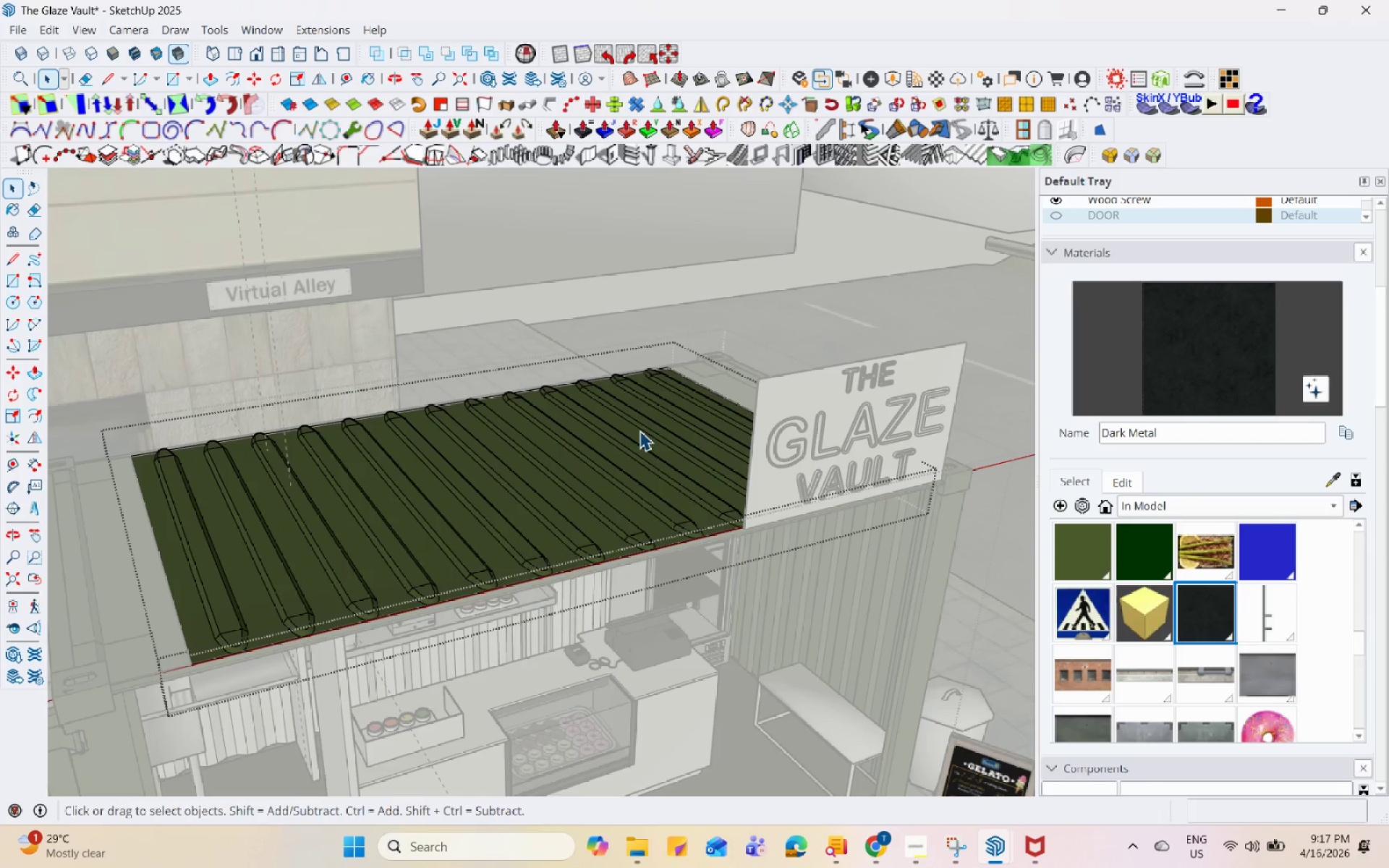 
triple_click([640, 429])
 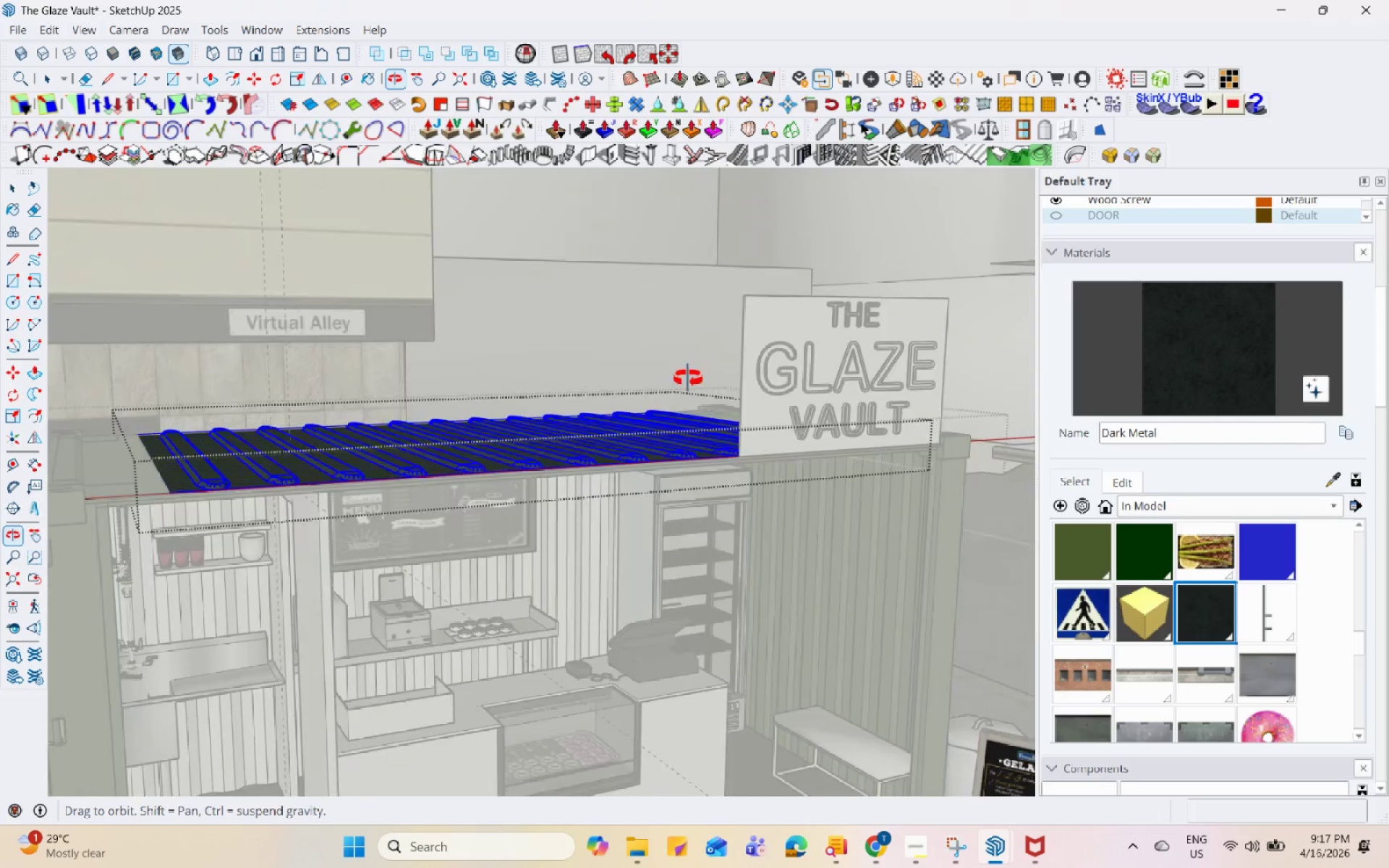 
hold_key(key=ShiftLeft, duration=0.58)
left_click([594, 365])
 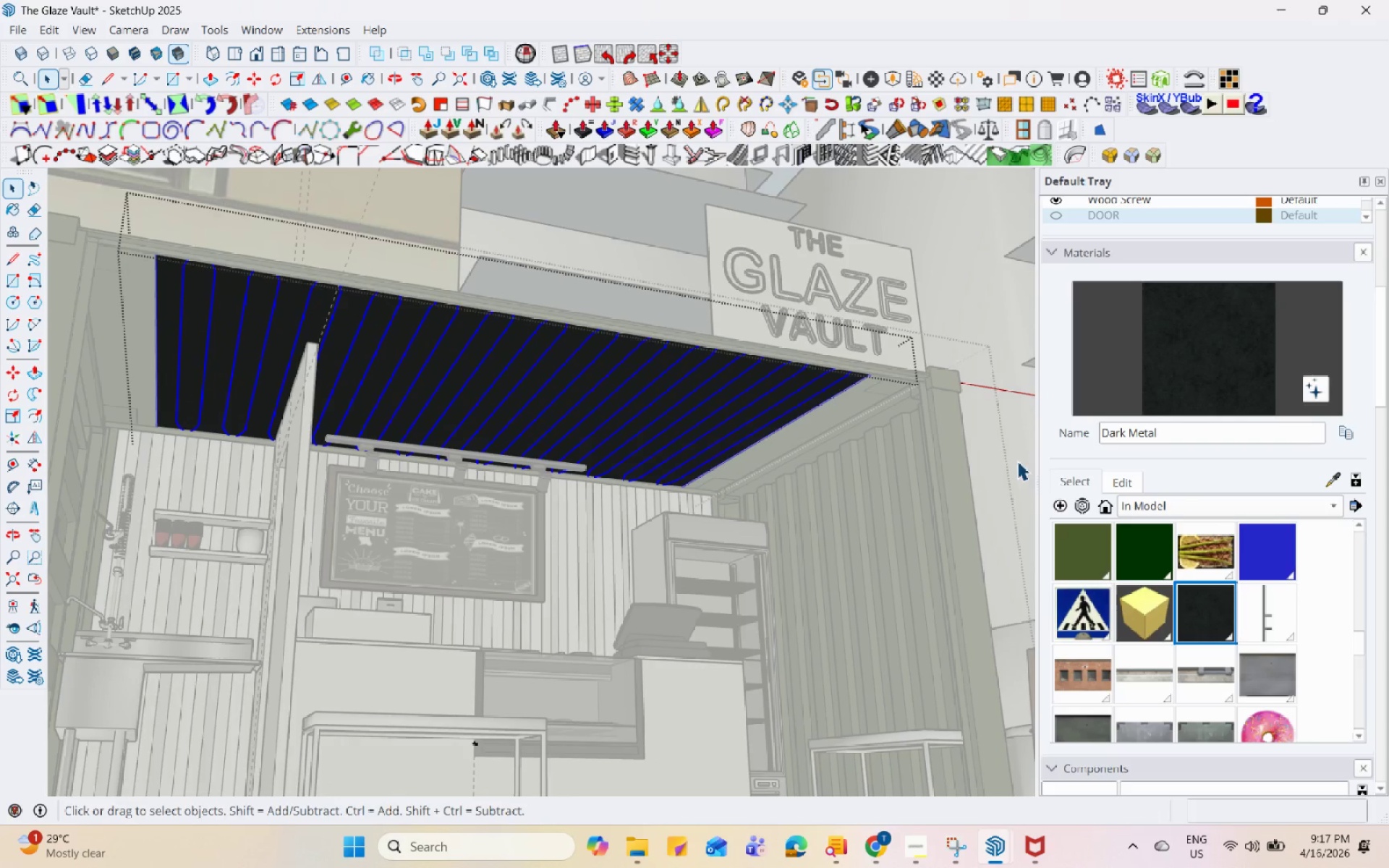 
left_click([1213, 366])
 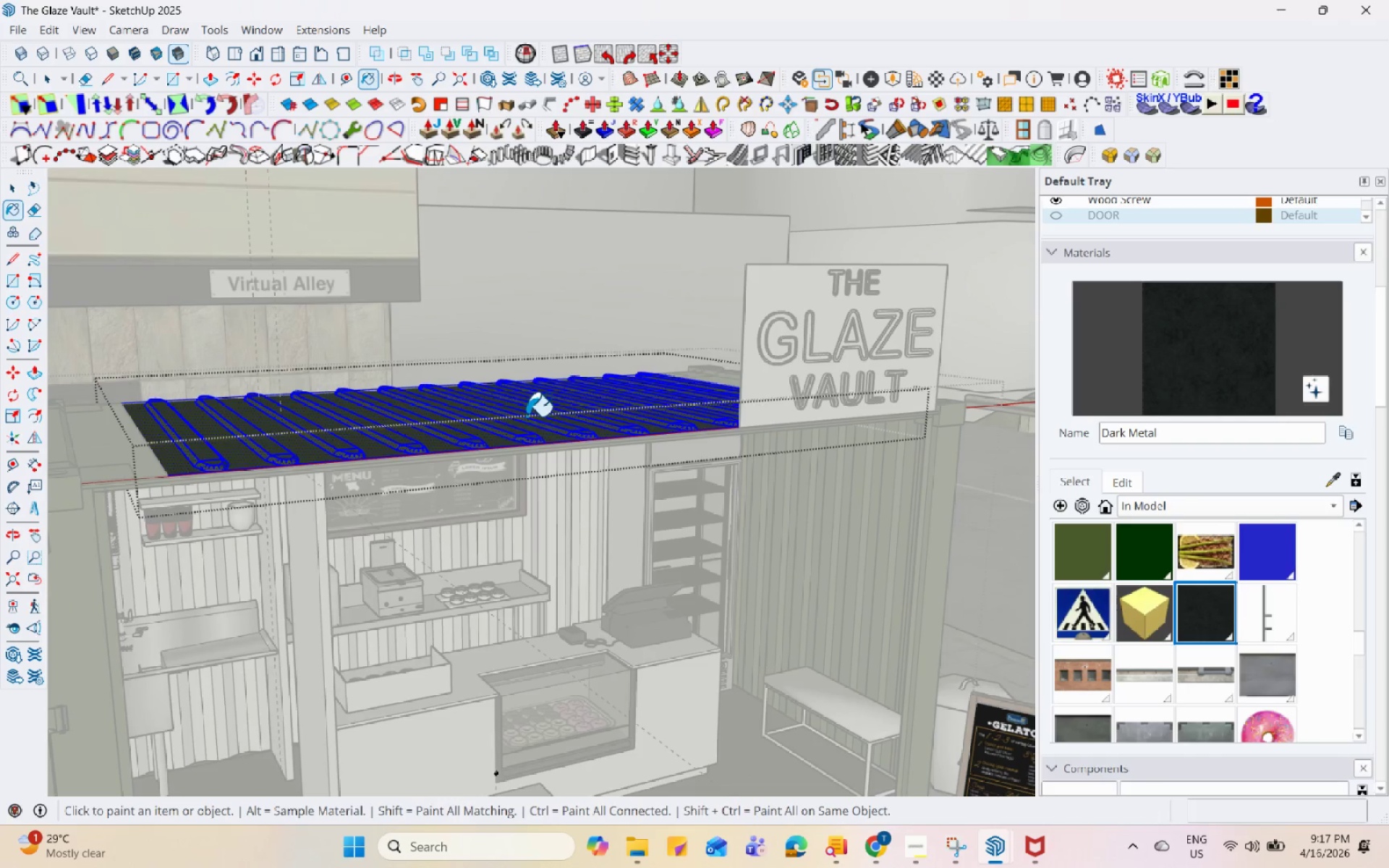 
key(Space)
 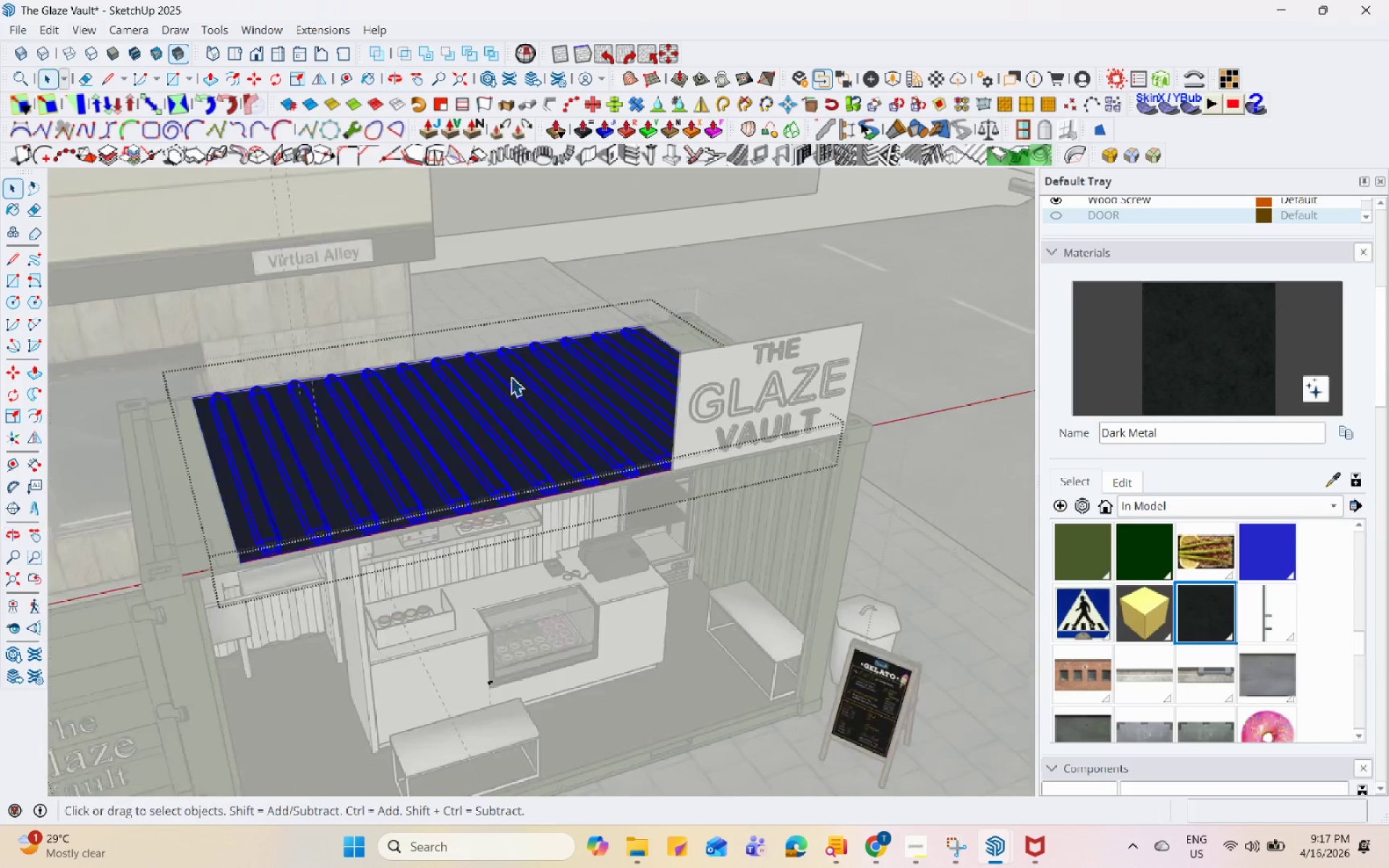 
key(Escape)
 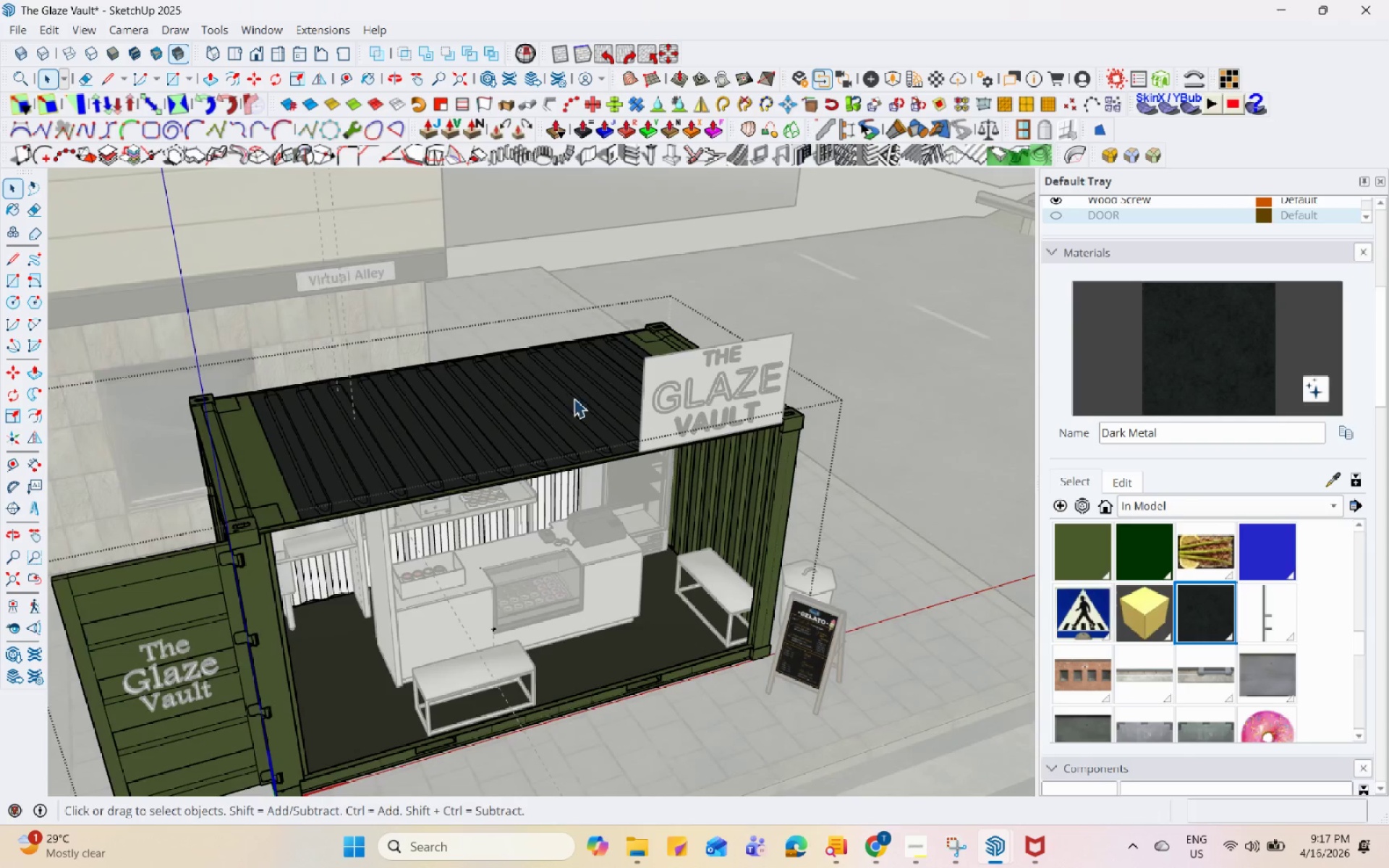 
key(Escape)
 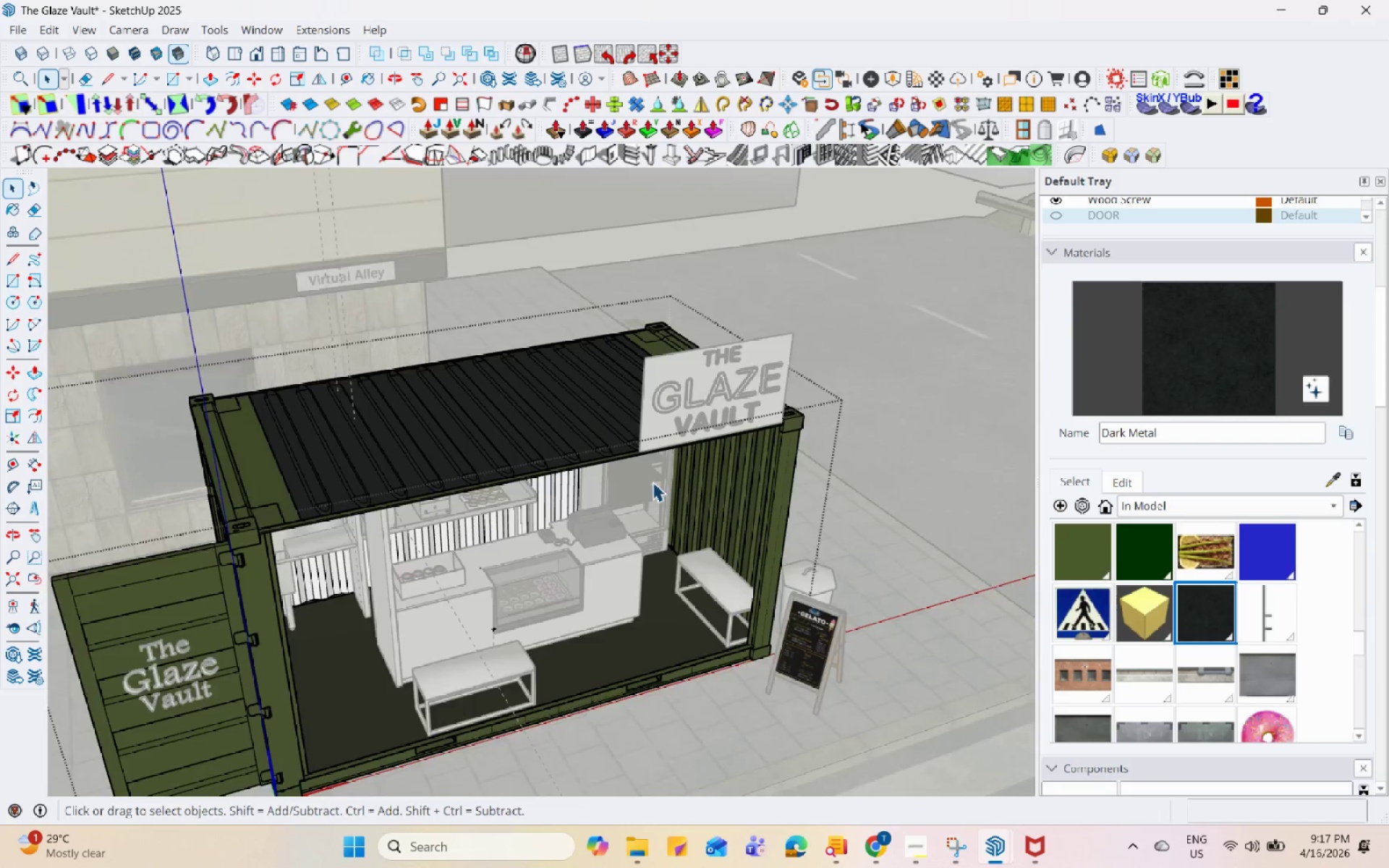 
scroll: coordinate [511, 376], scroll_direction: down, amount: 4.0
 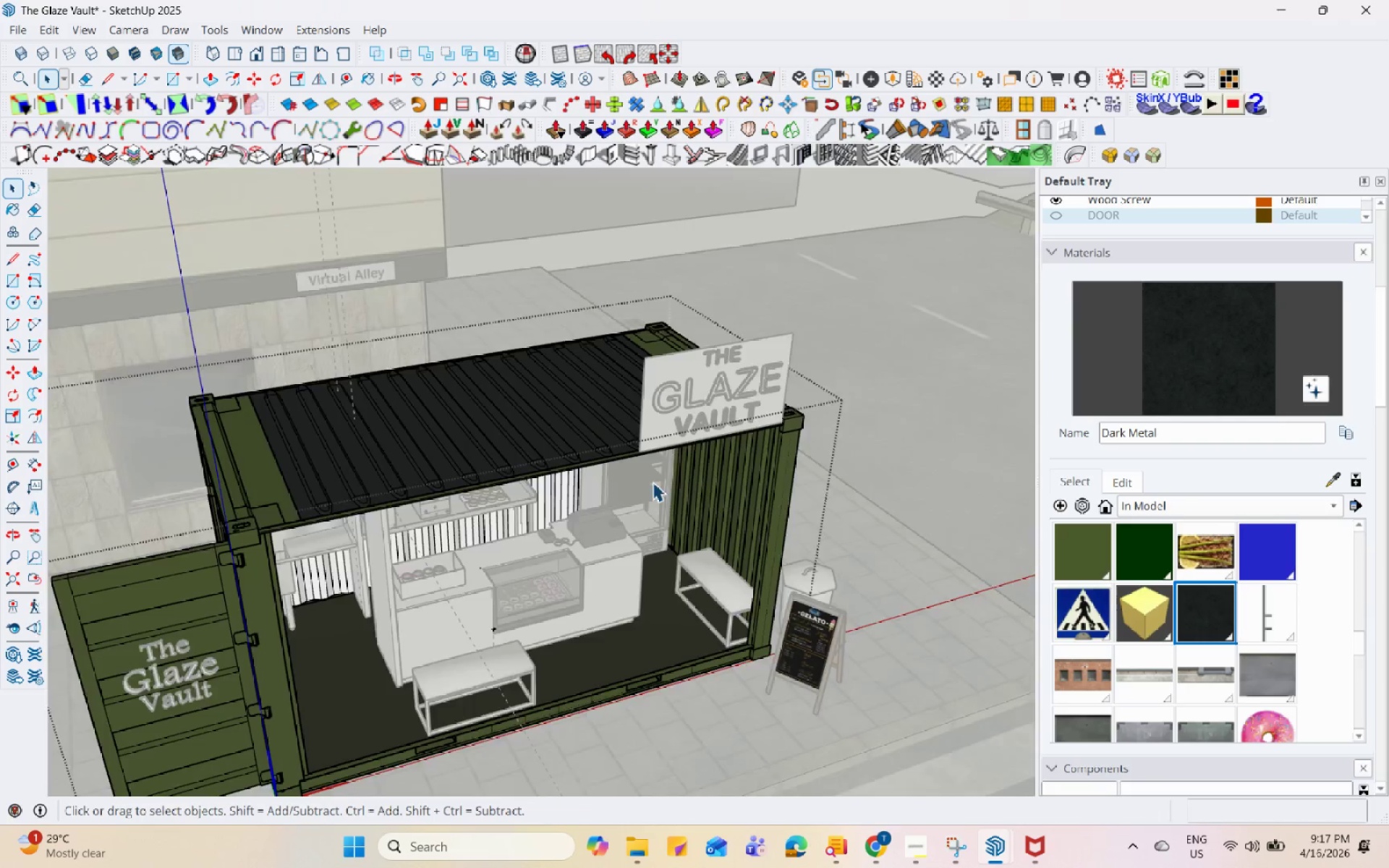 
left_click([780, 480])
 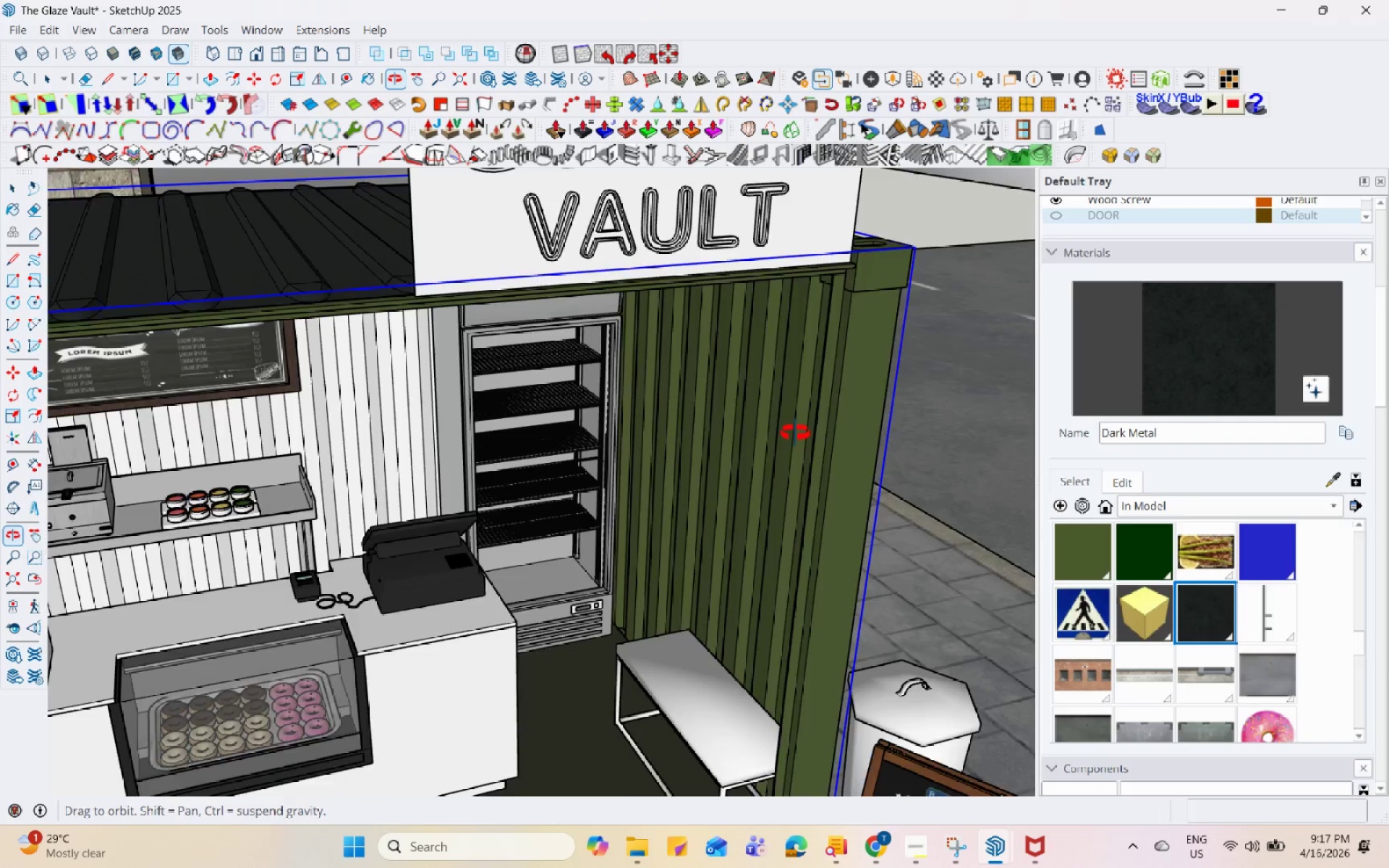 
scroll: coordinate [776, 490], scroll_direction: up, amount: 8.0
 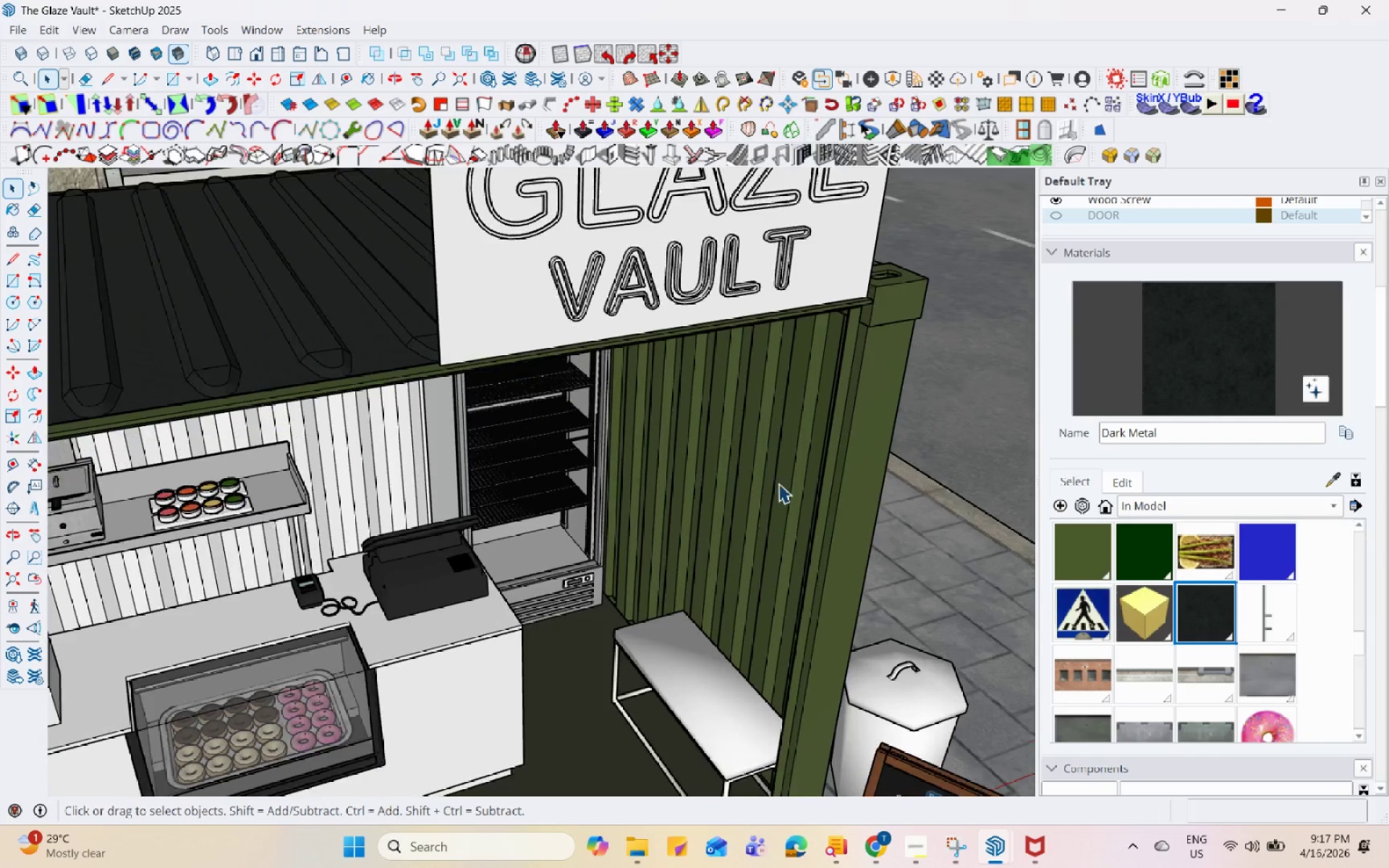 
left_click([765, 341])
 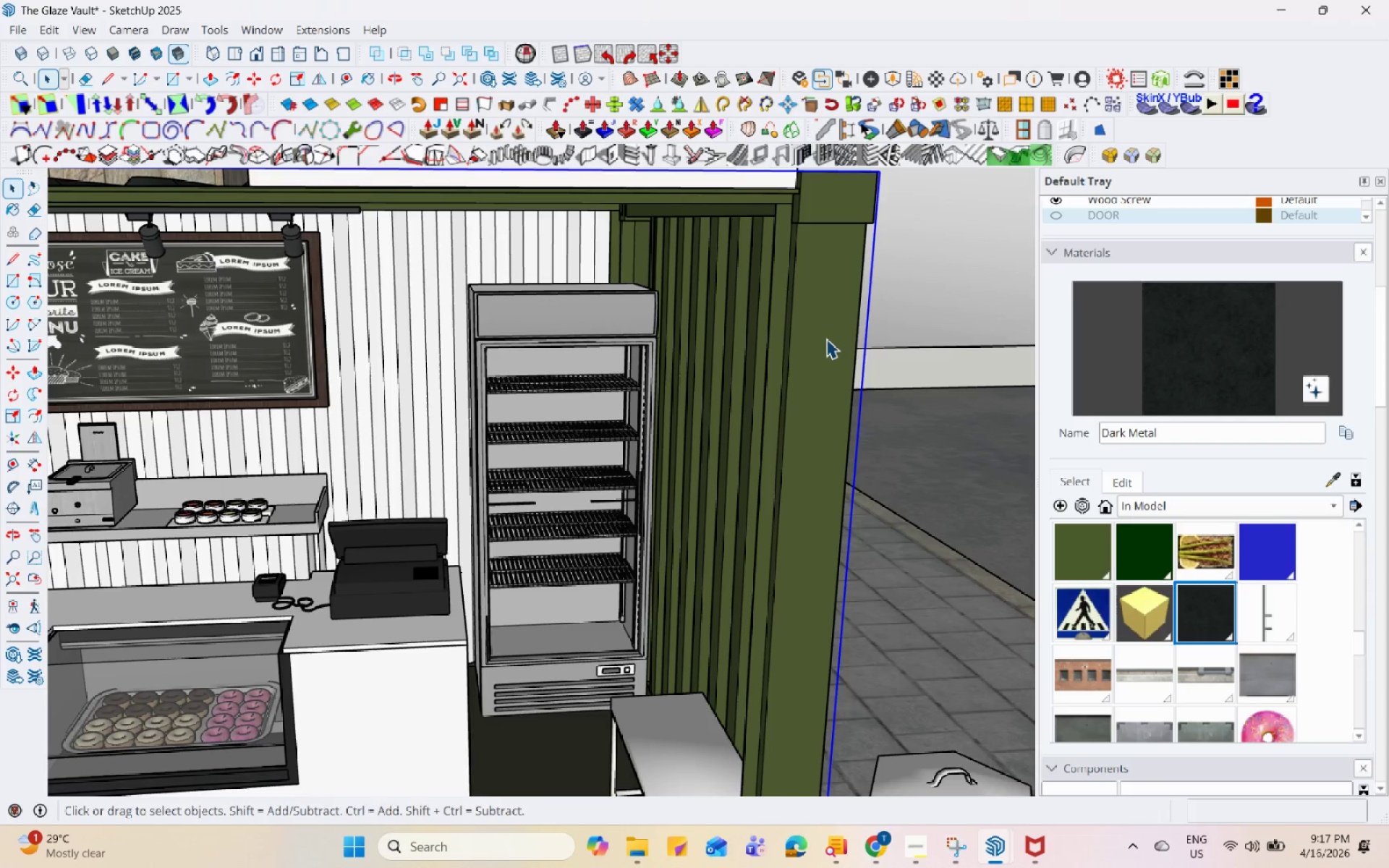 
scroll: coordinate [703, 378], scroll_direction: up, amount: 1.0
 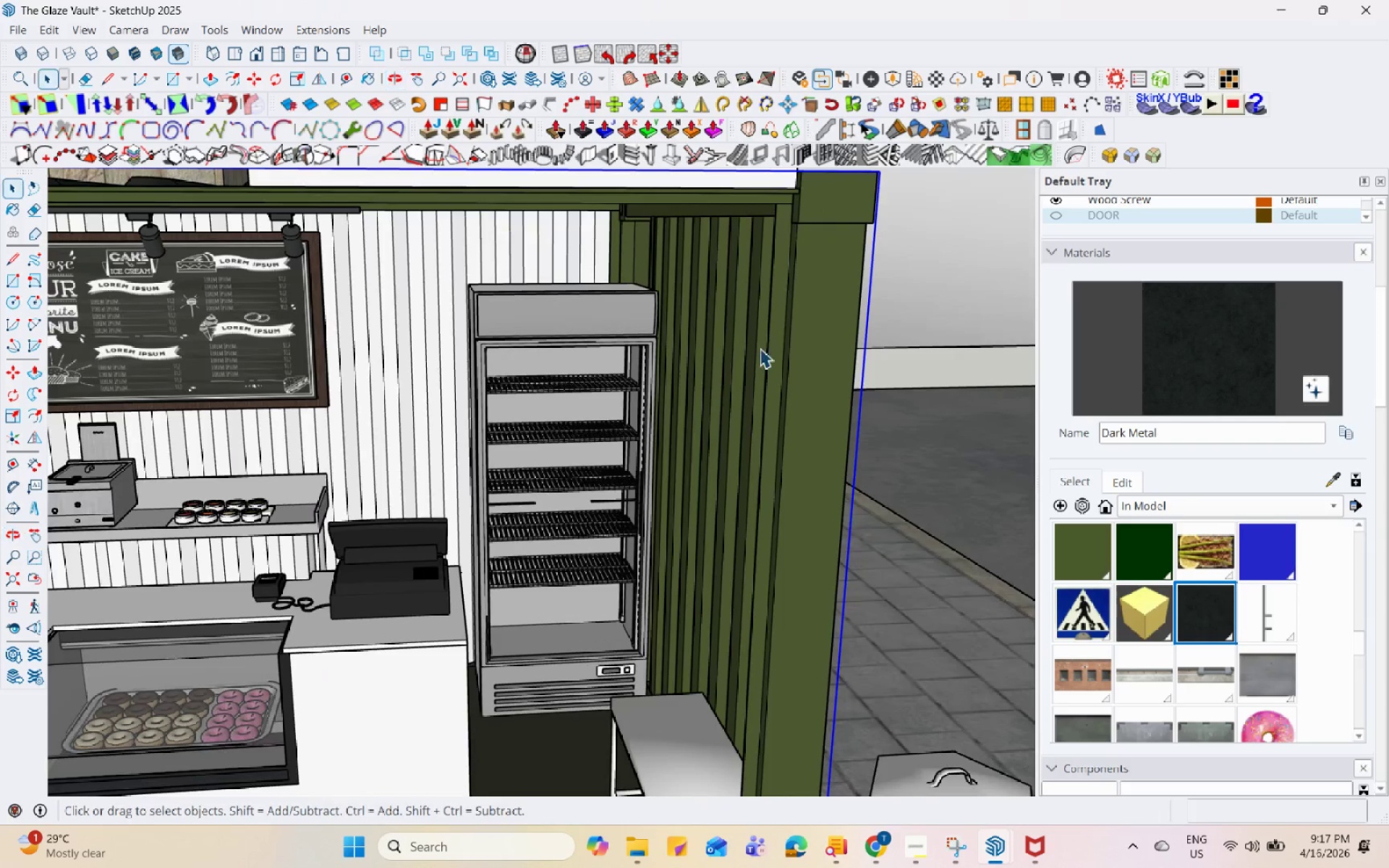 
triple_click([826, 338])
 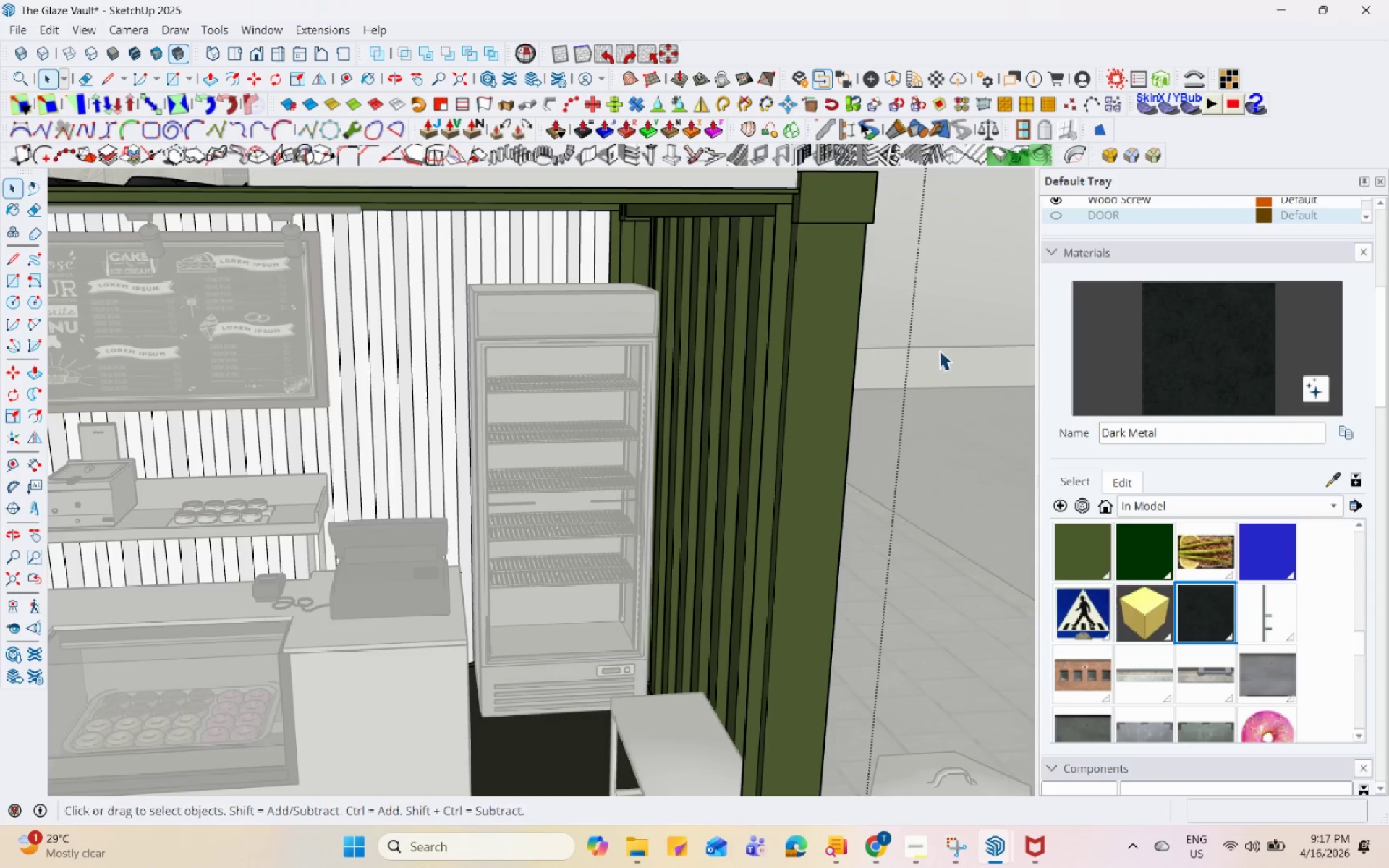 
key(Escape)
 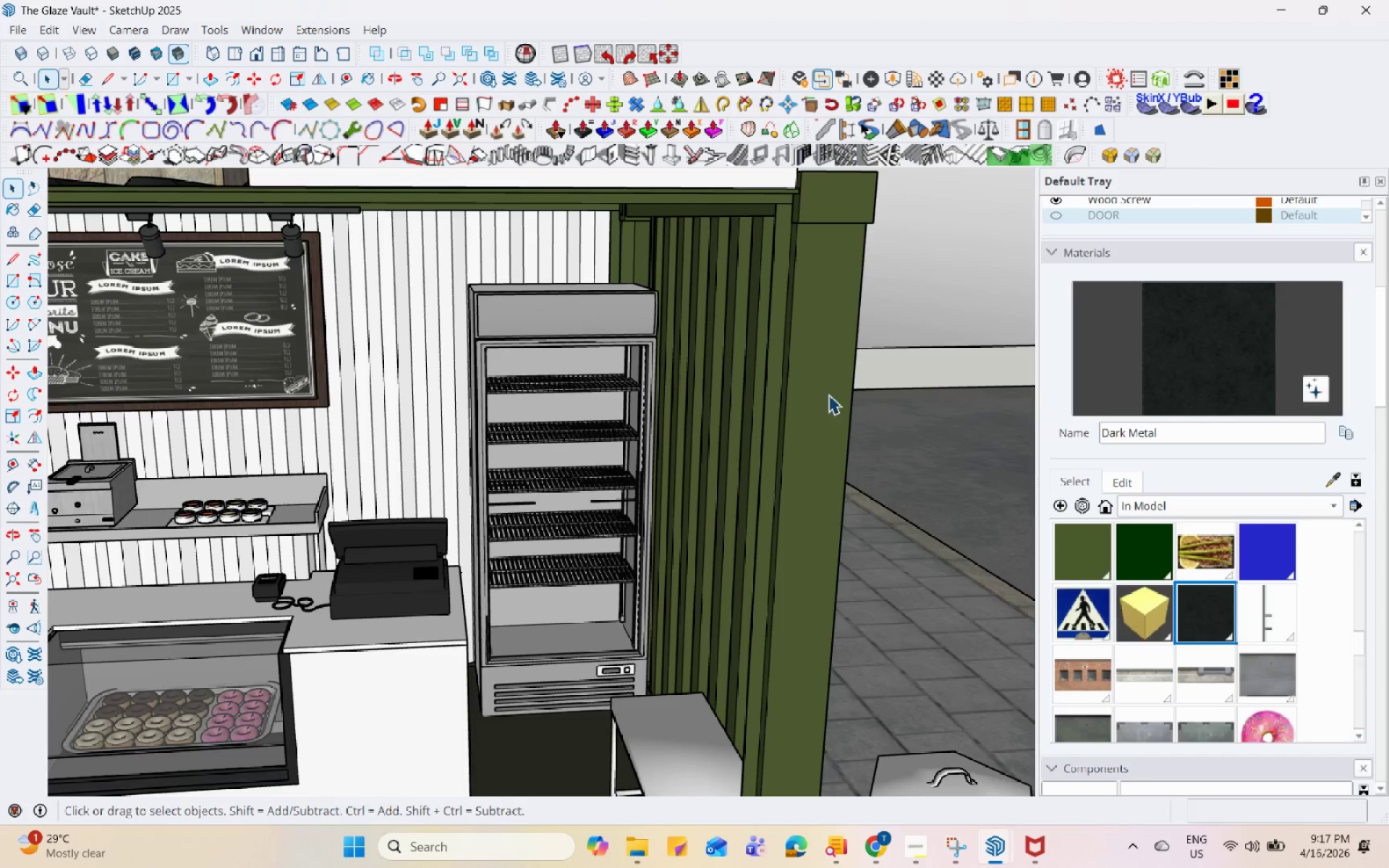 
scroll: coordinate [820, 405], scroll_direction: down, amount: 5.0
 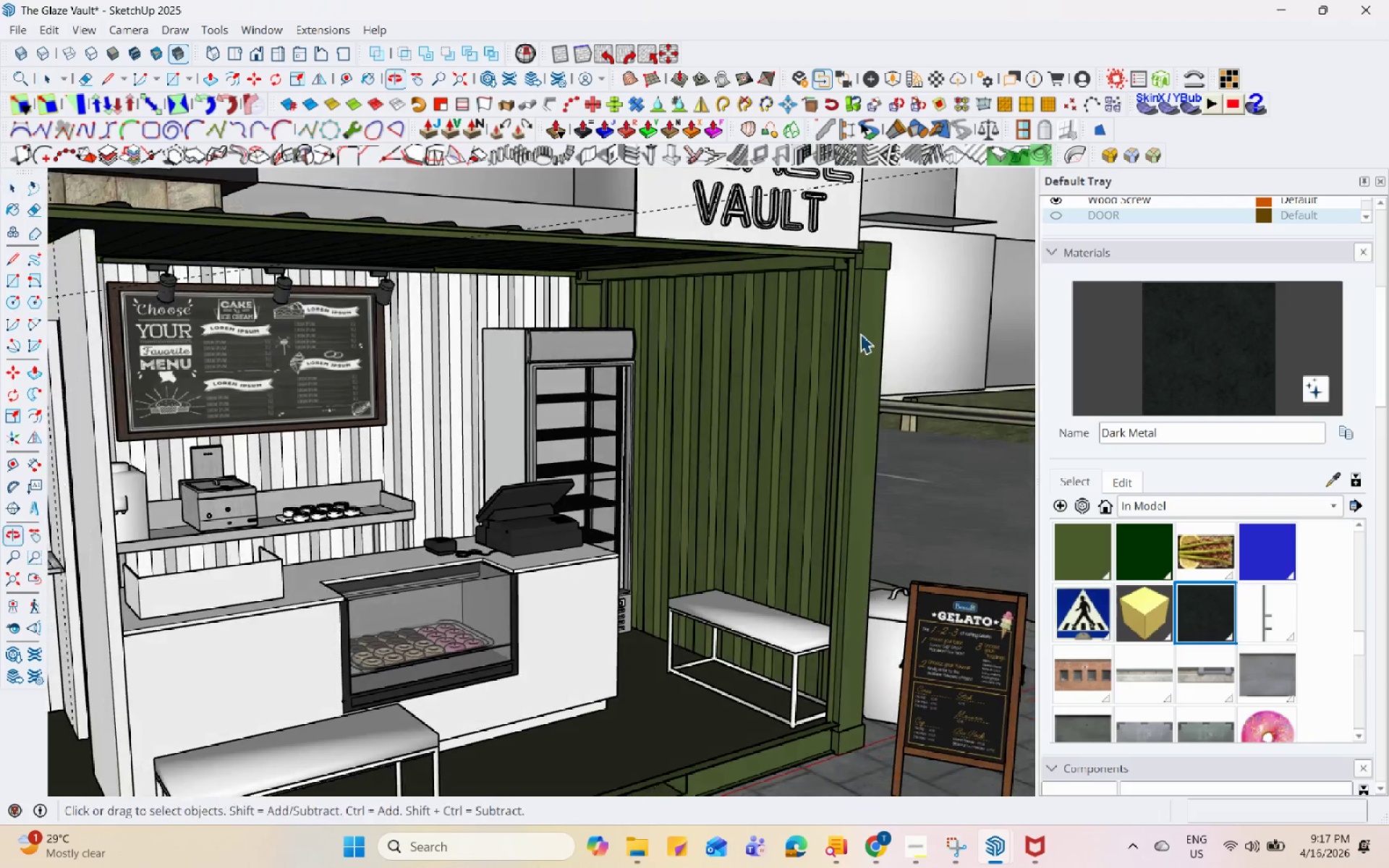 
left_click([832, 331])
 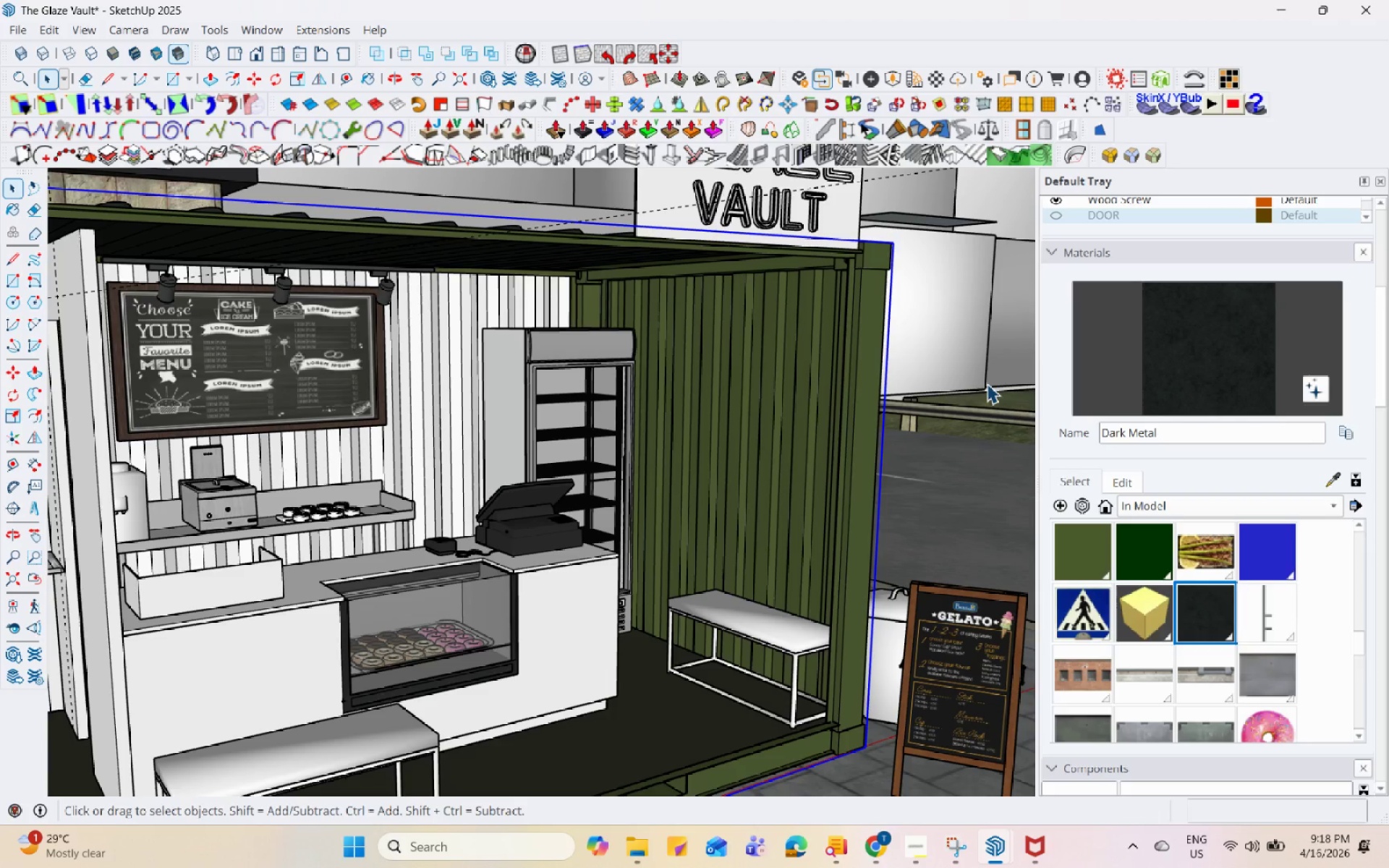 
wait(53.5)
 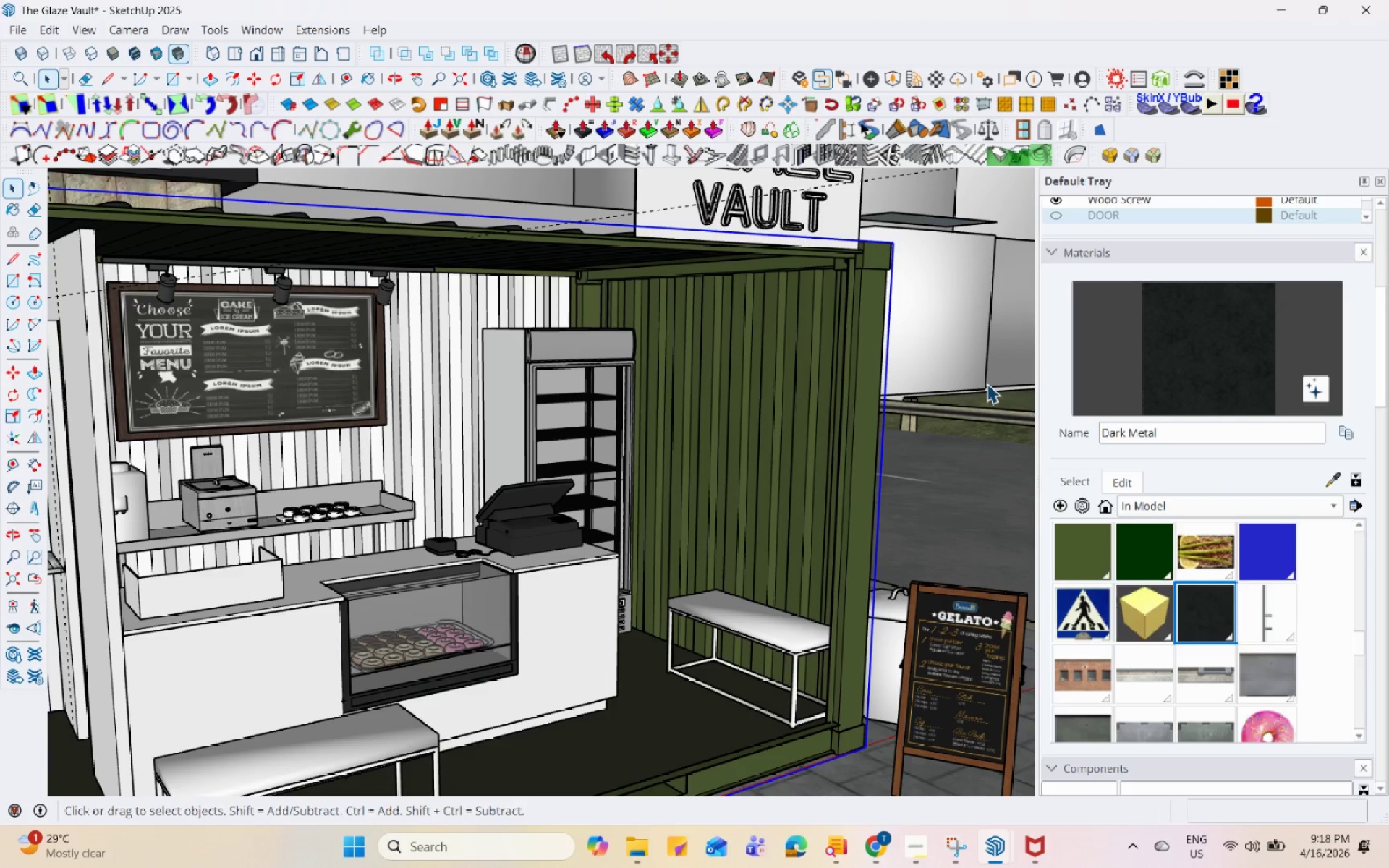 
scroll: coordinate [844, 408], scroll_direction: up, amount: 6.0
 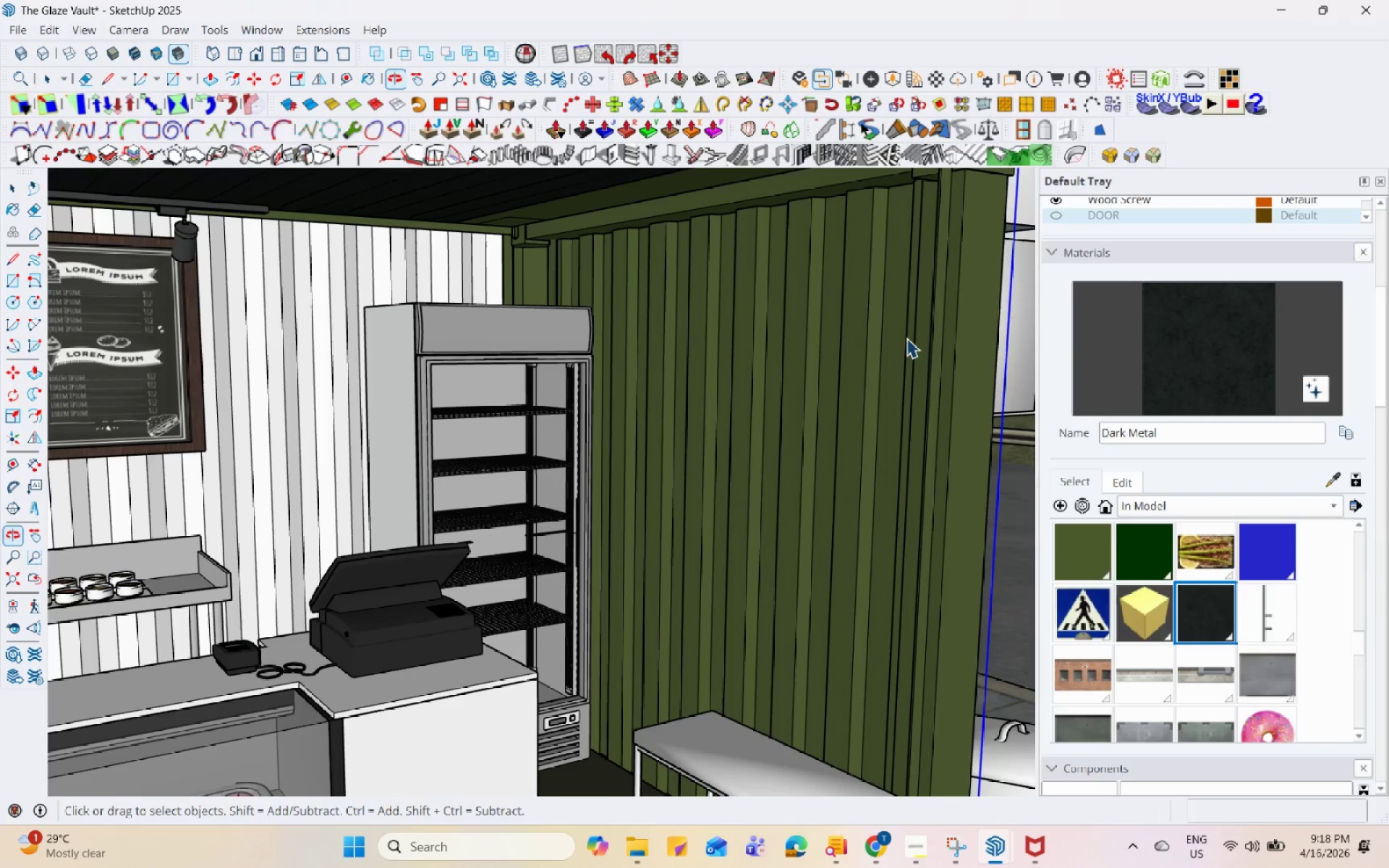 
double_click([894, 325])
 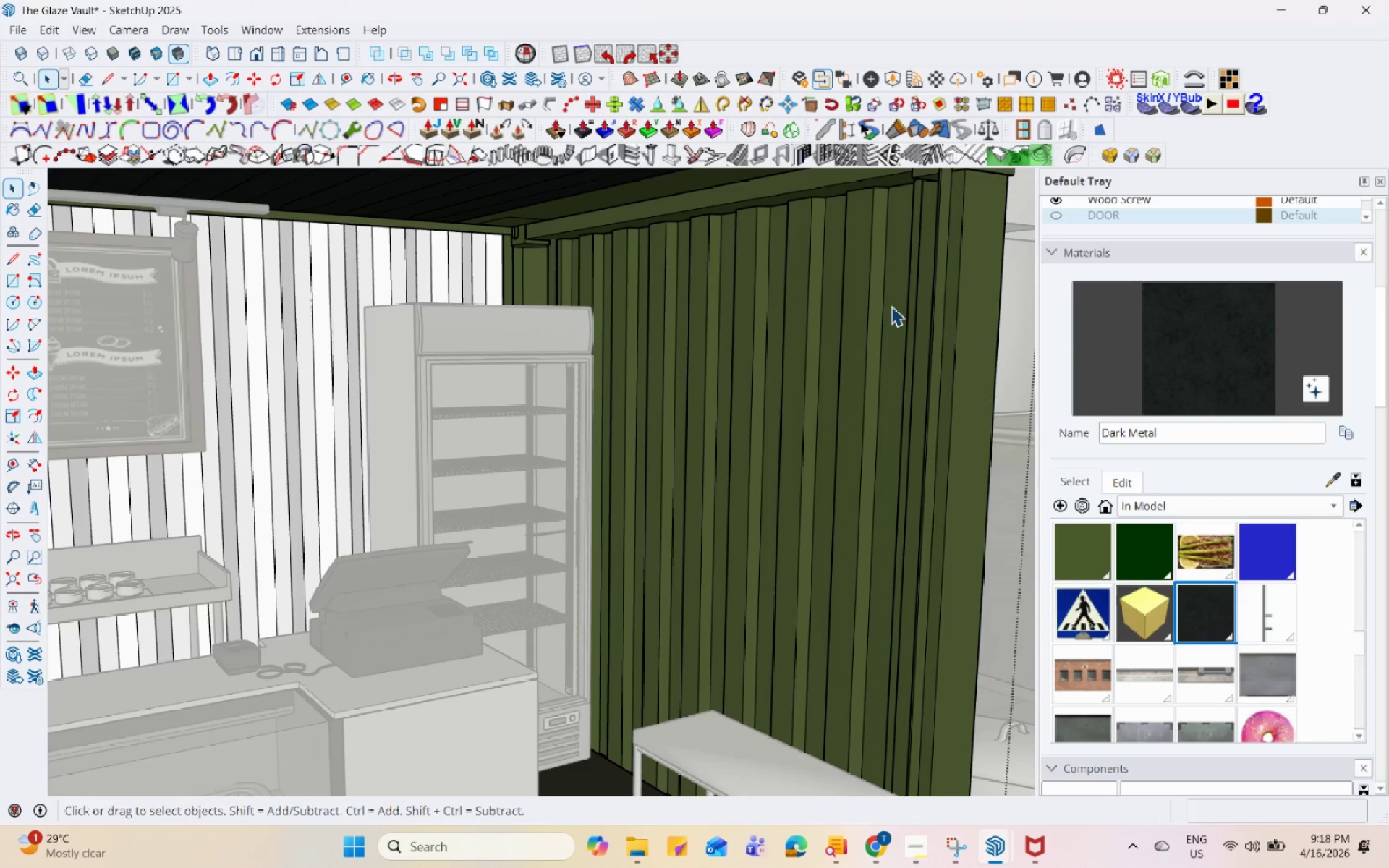 
triple_click([889, 298])
 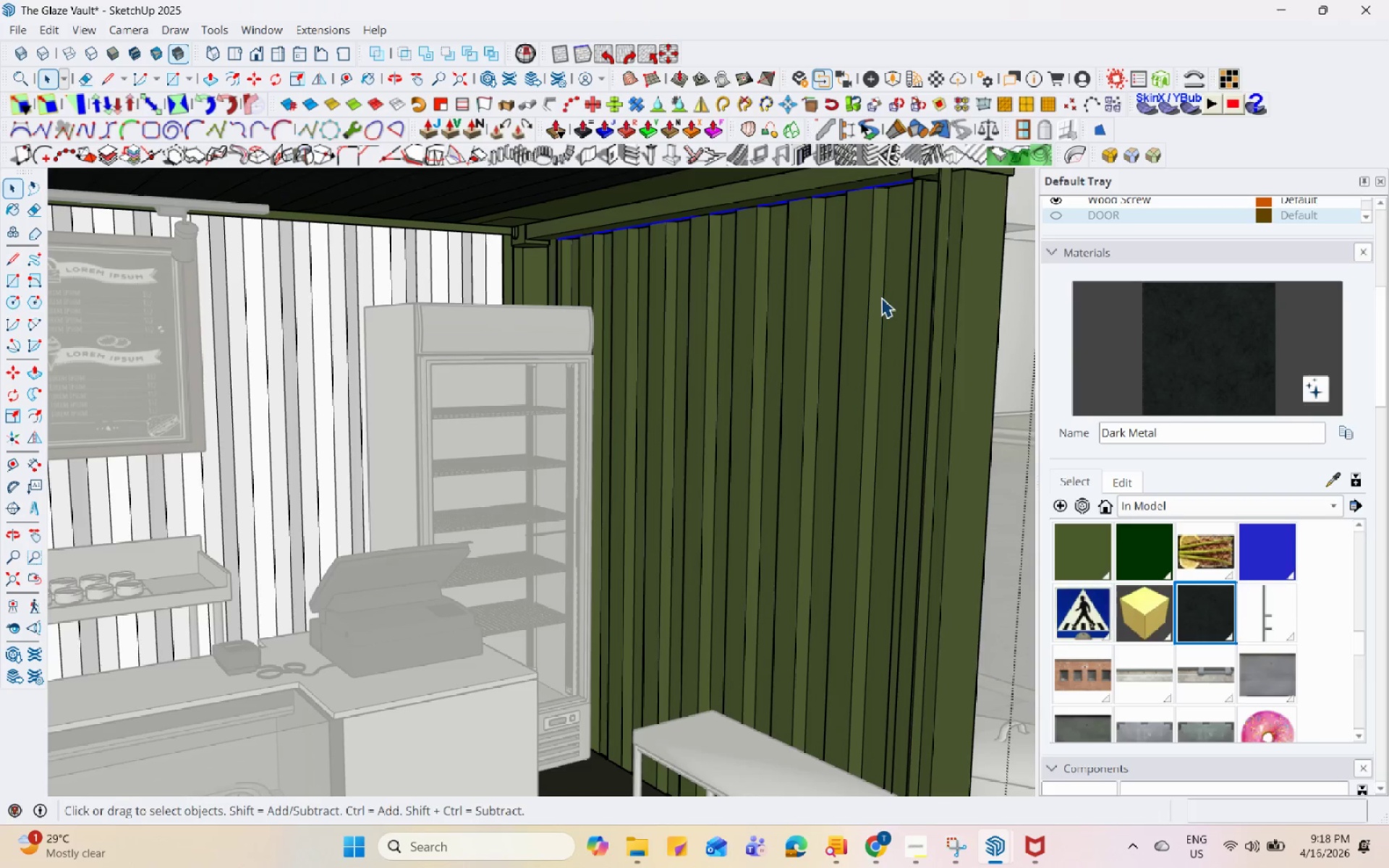 
double_click([885, 310])
 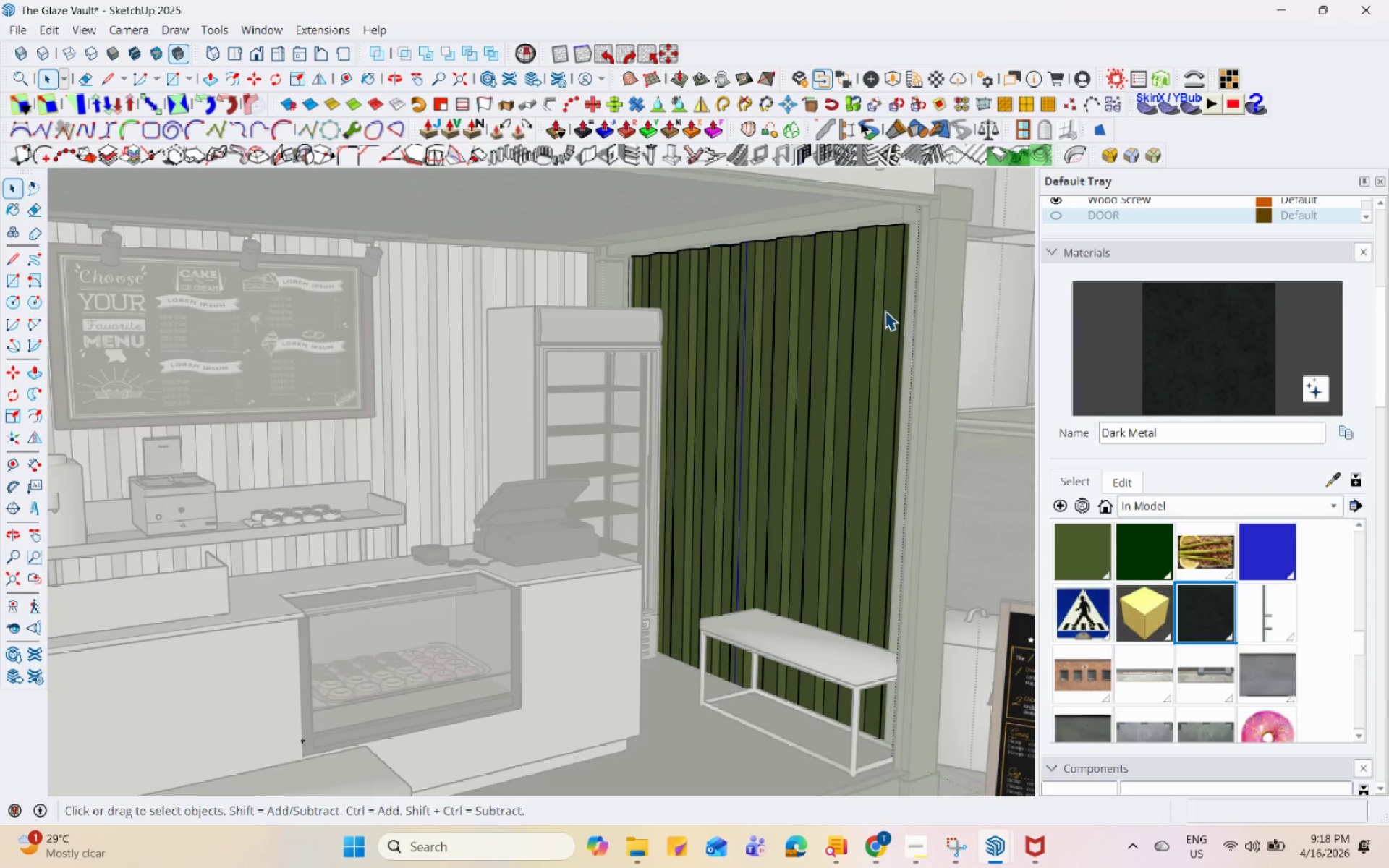 
triple_click([885, 310])
 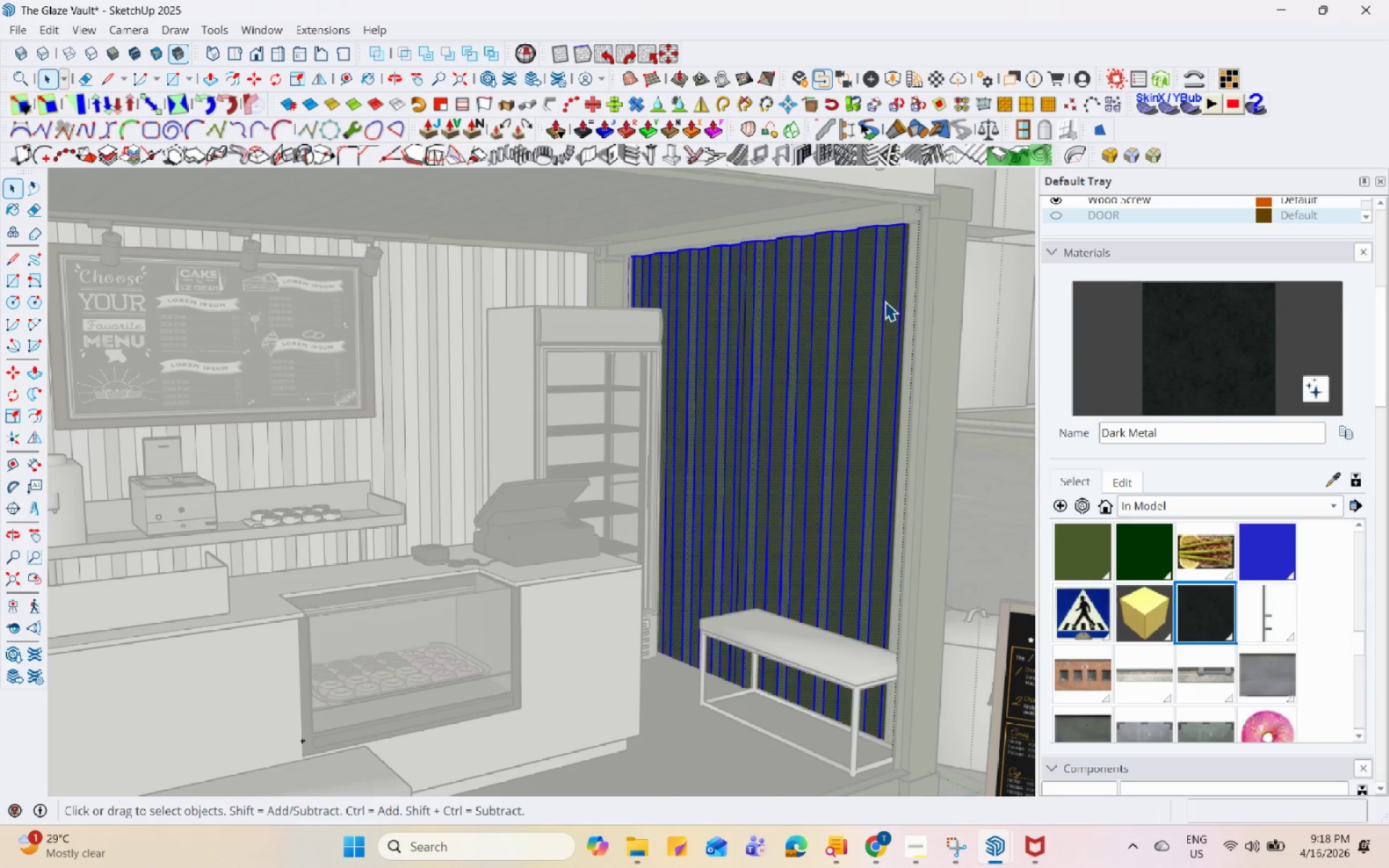 
scroll: coordinate [884, 315], scroll_direction: down, amount: 4.0
 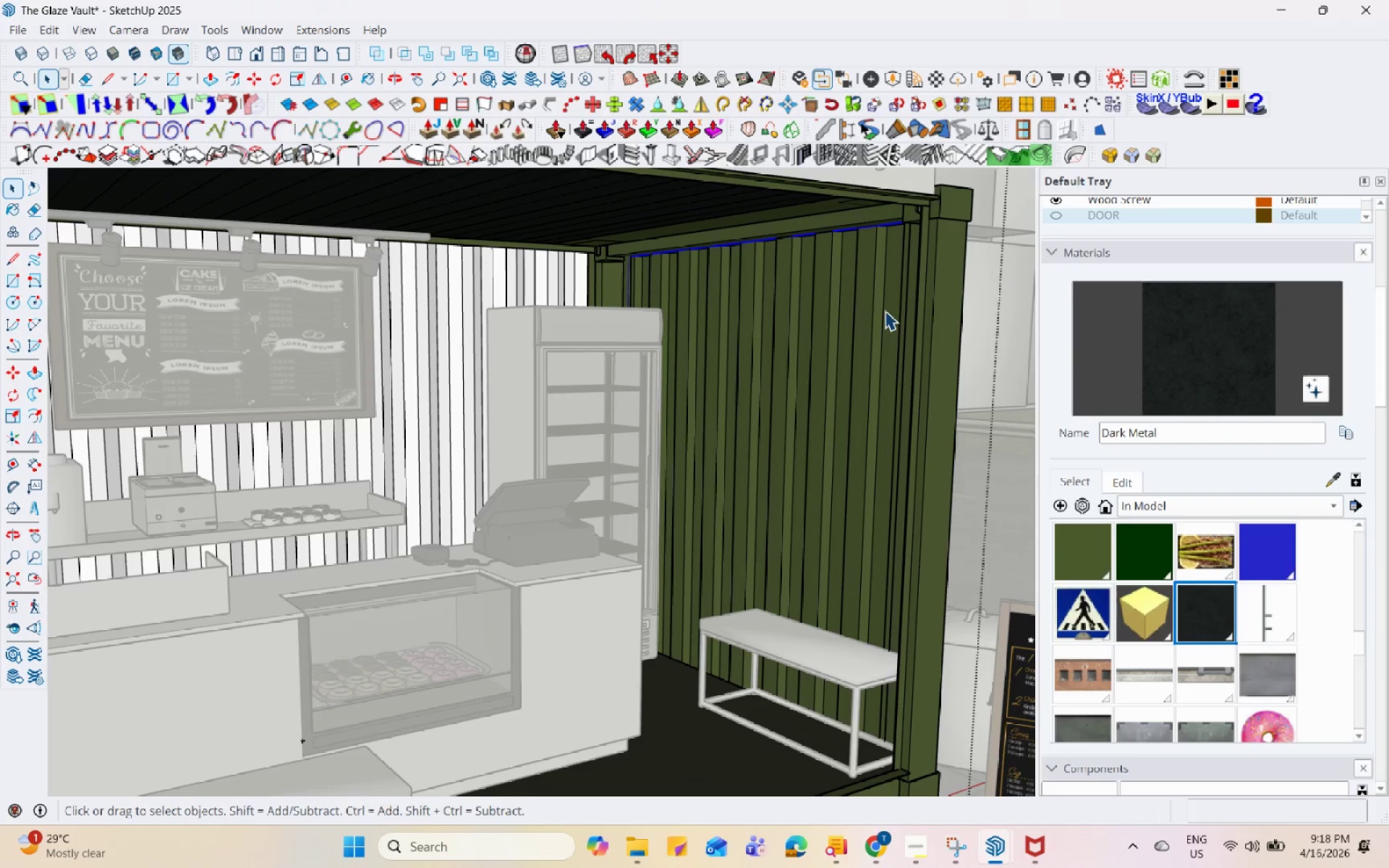 
scroll: coordinate [898, 254], scroll_direction: up, amount: 6.0
 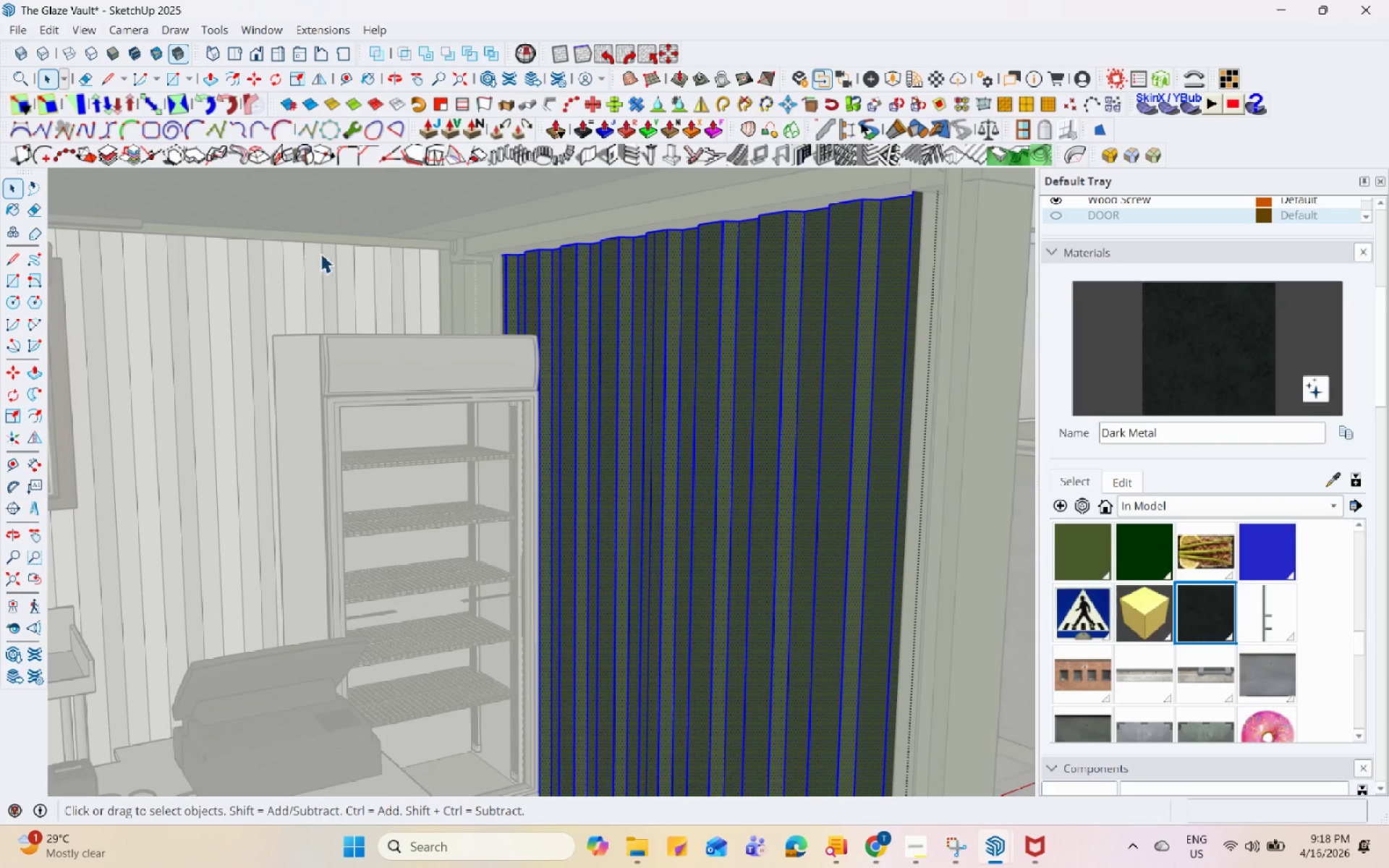 
key(A)
 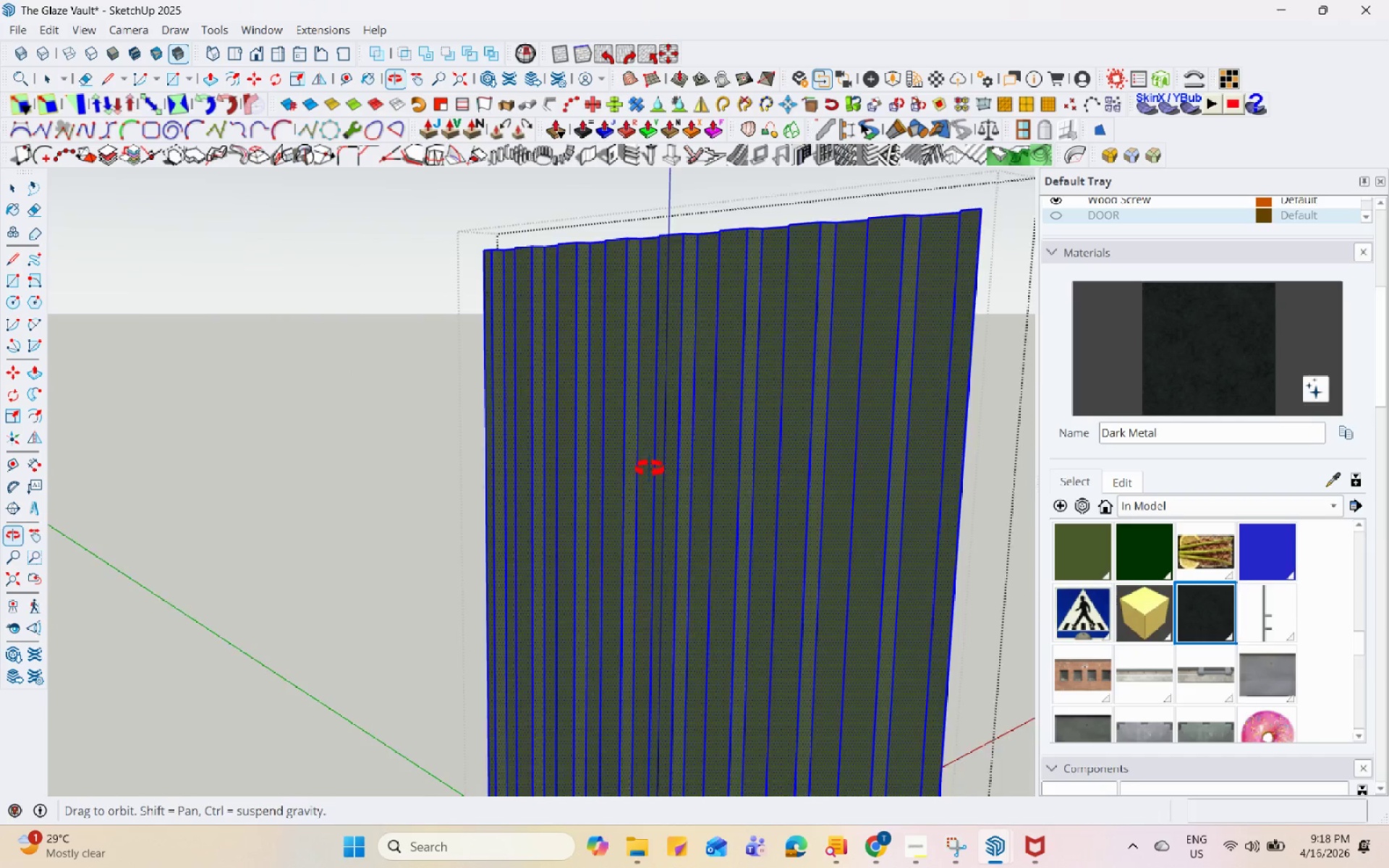 
left_click([754, 559])
 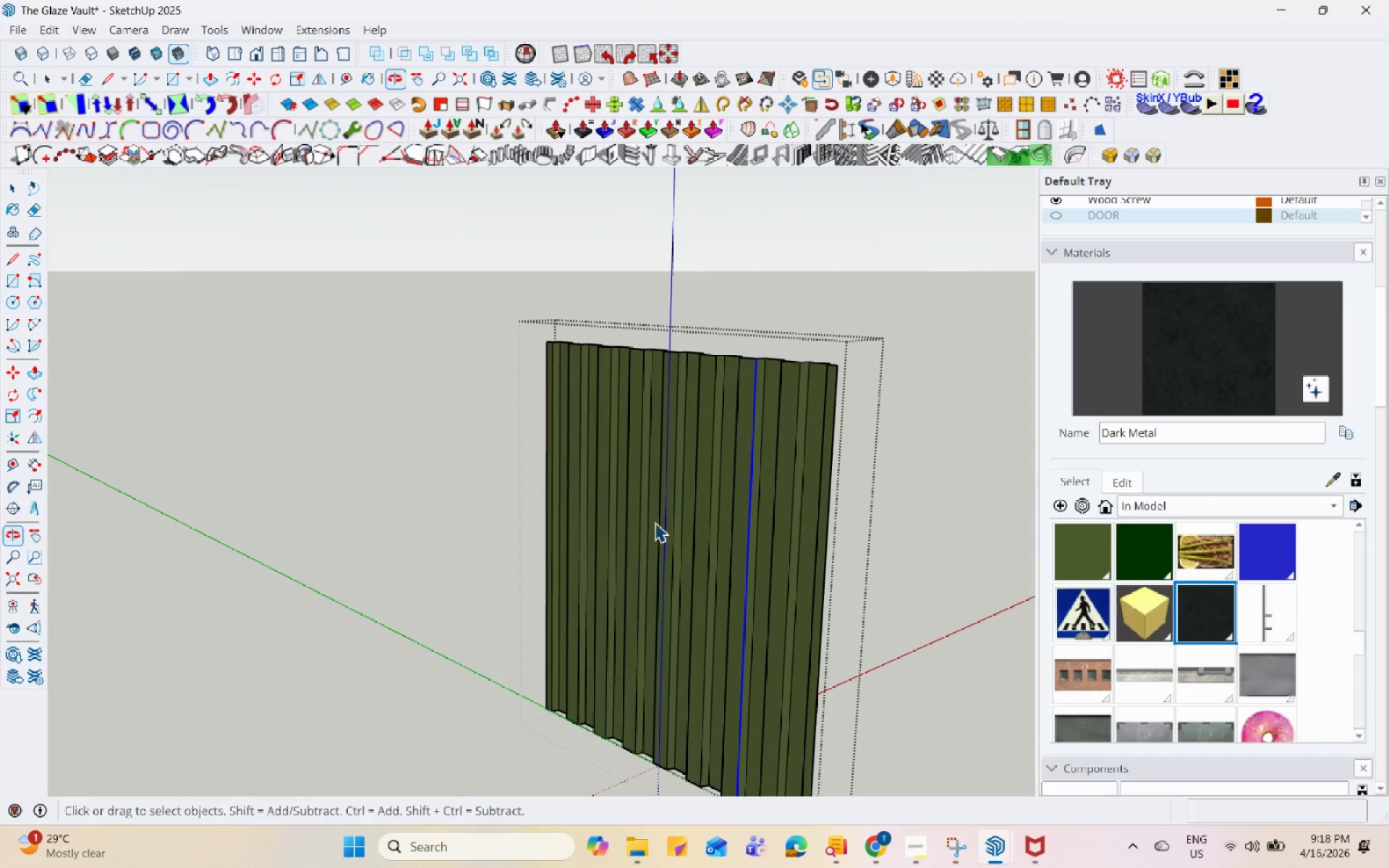 
scroll: coordinate [645, 516], scroll_direction: down, amount: 5.0
 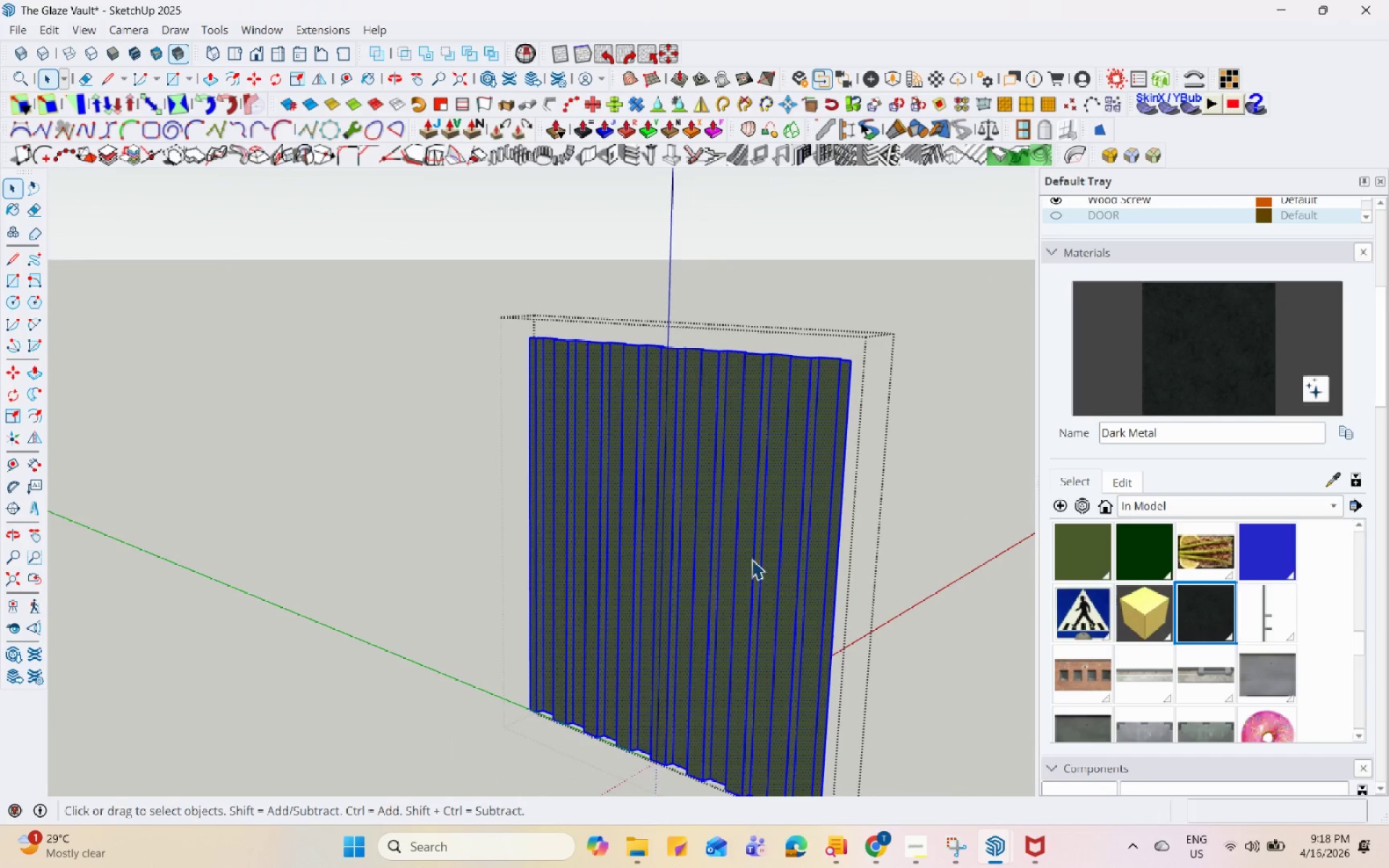 
scroll: coordinate [1249, 633], scroll_direction: up, amount: 16.0
 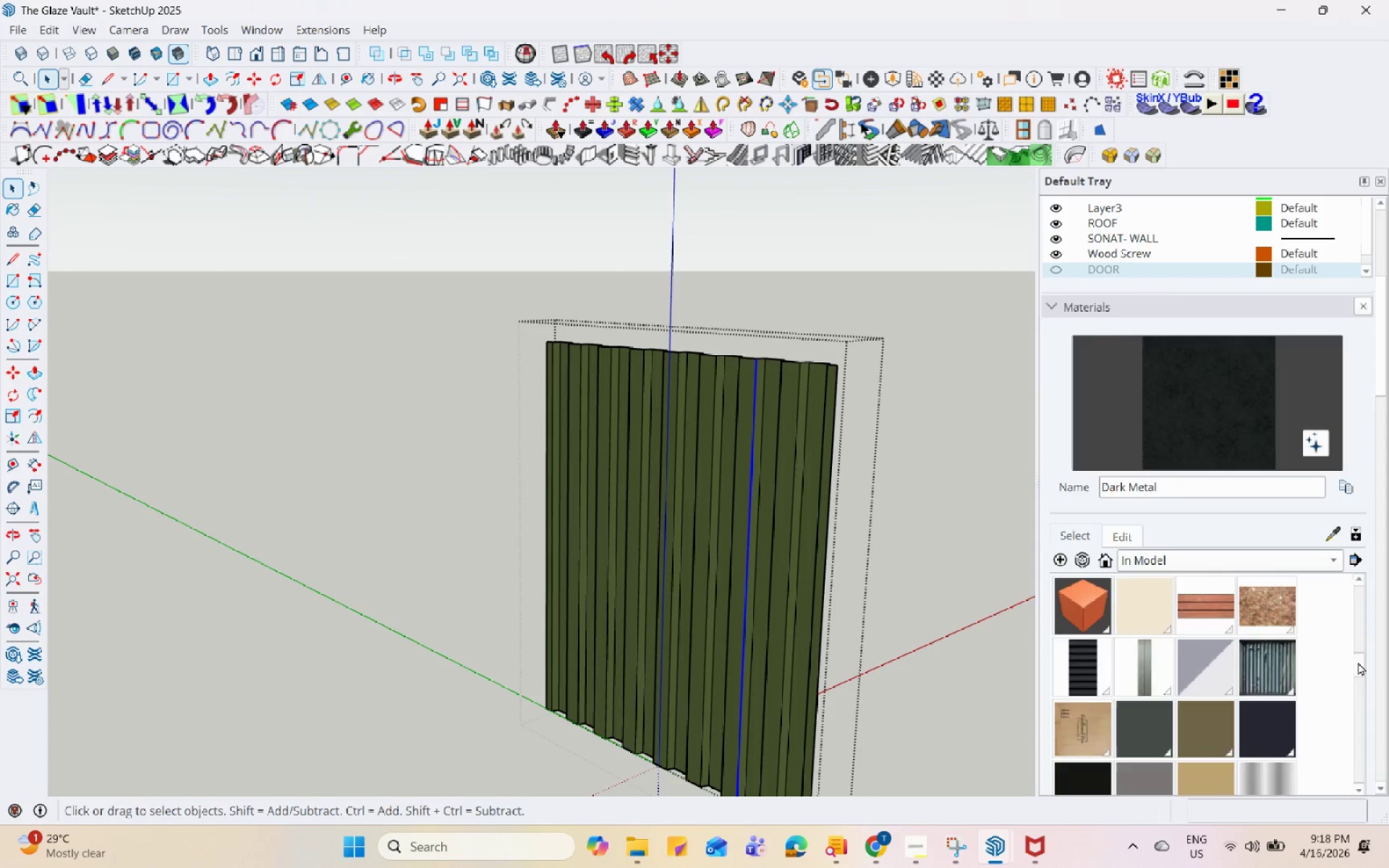 
left_click_drag(start_coordinate=[1362, 663], to_coordinate=[1362, 531])
 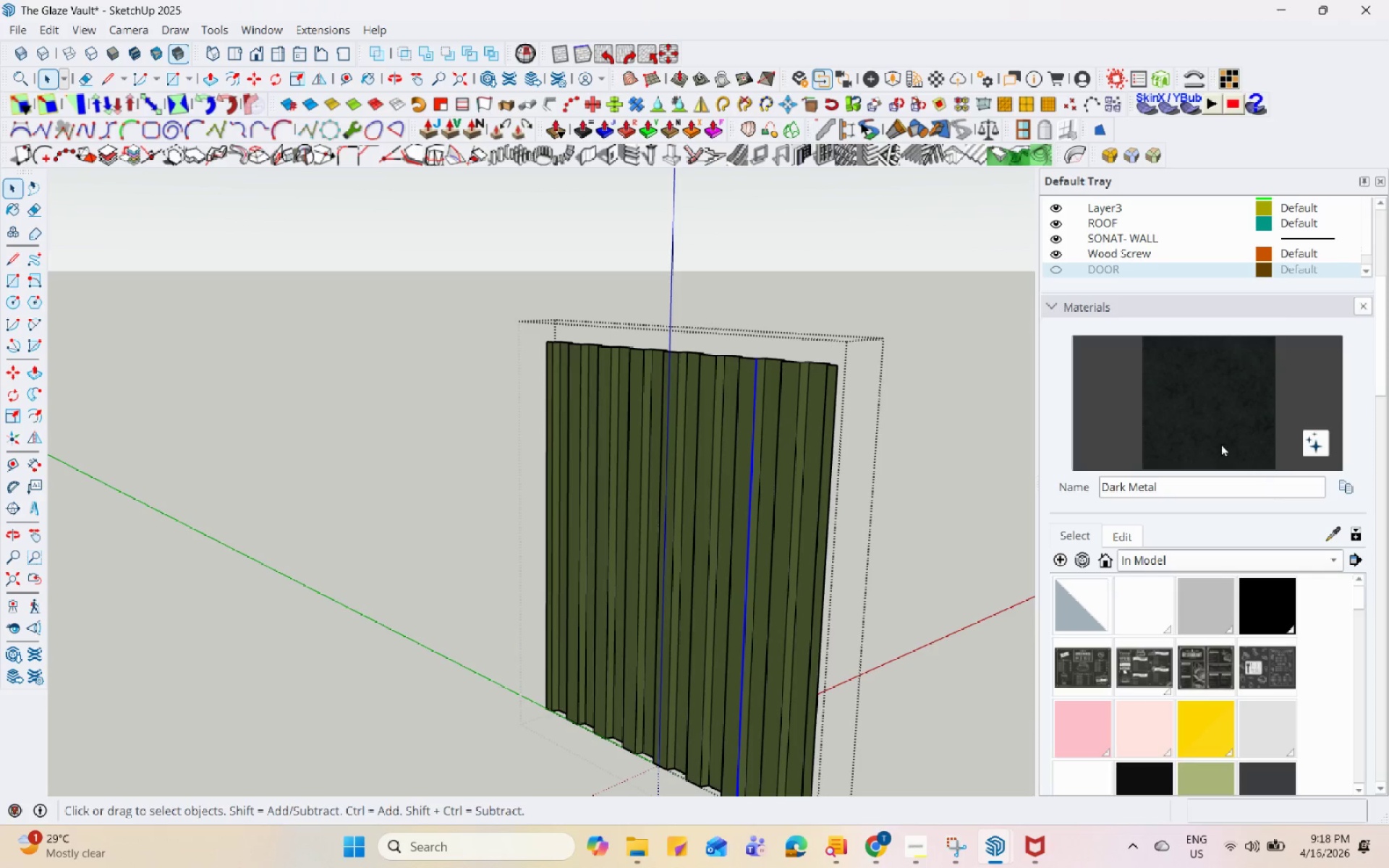 
left_click([1205, 419])
 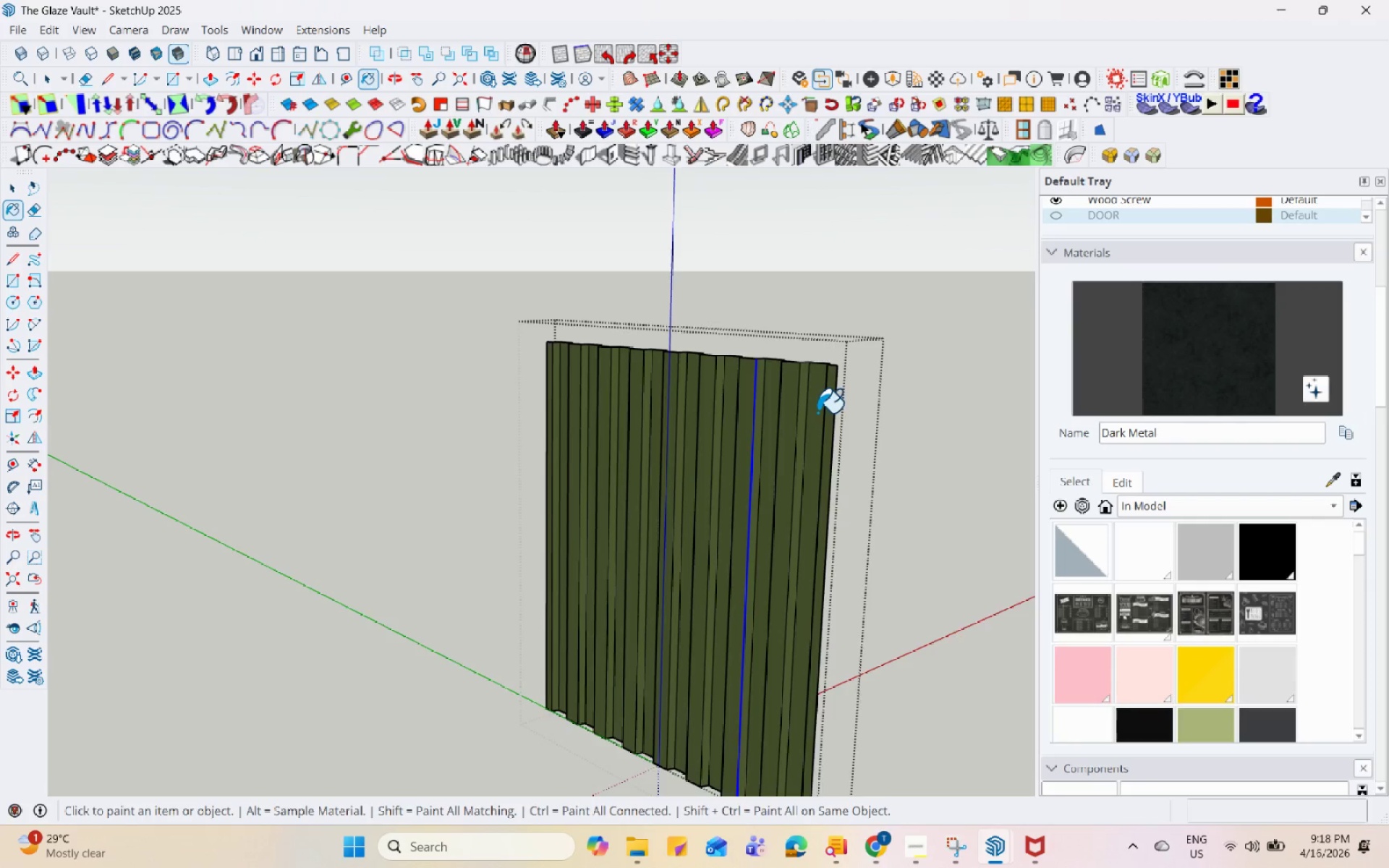 
scroll: coordinate [828, 402], scroll_direction: up, amount: 6.0
 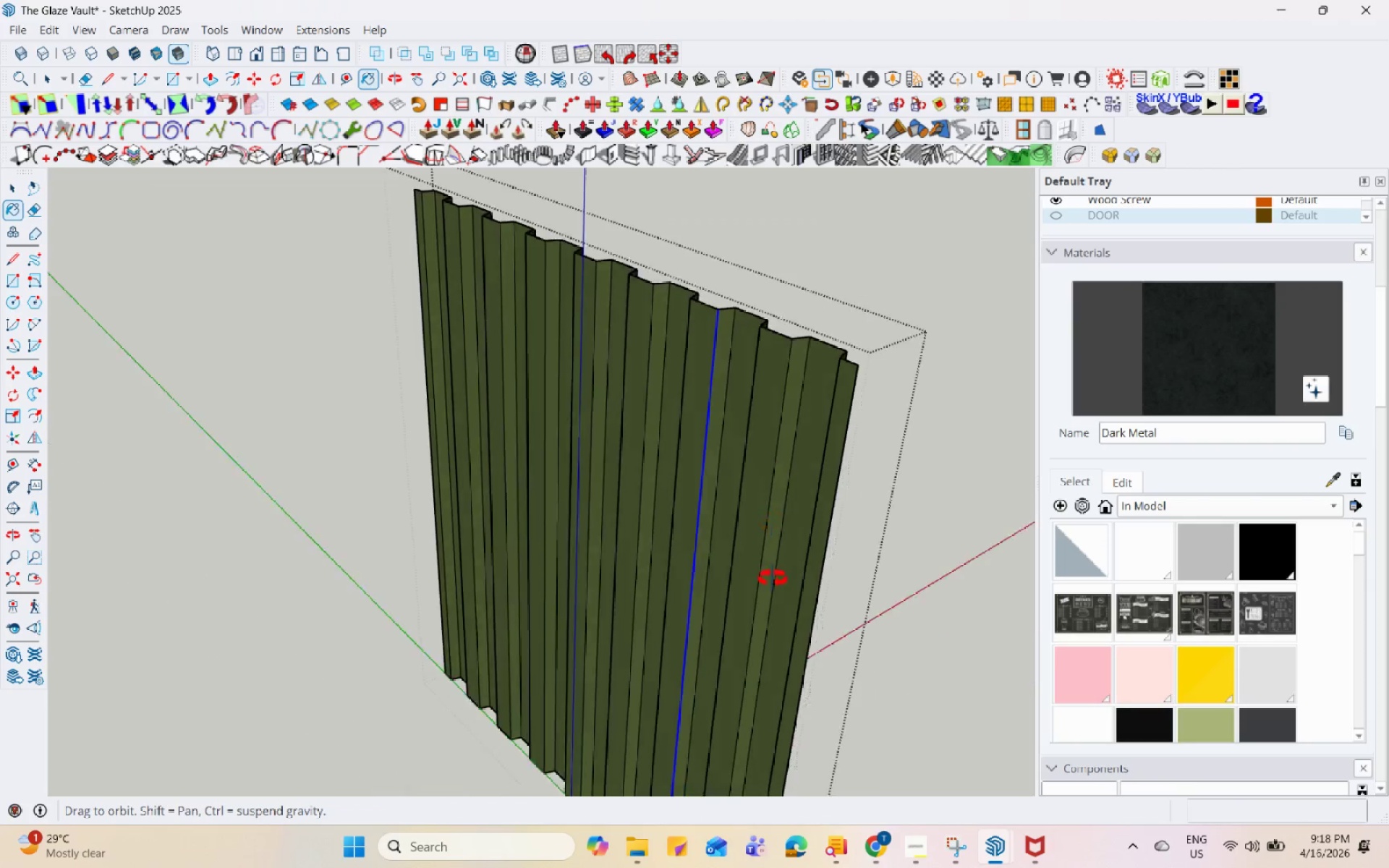 
key(Space)
 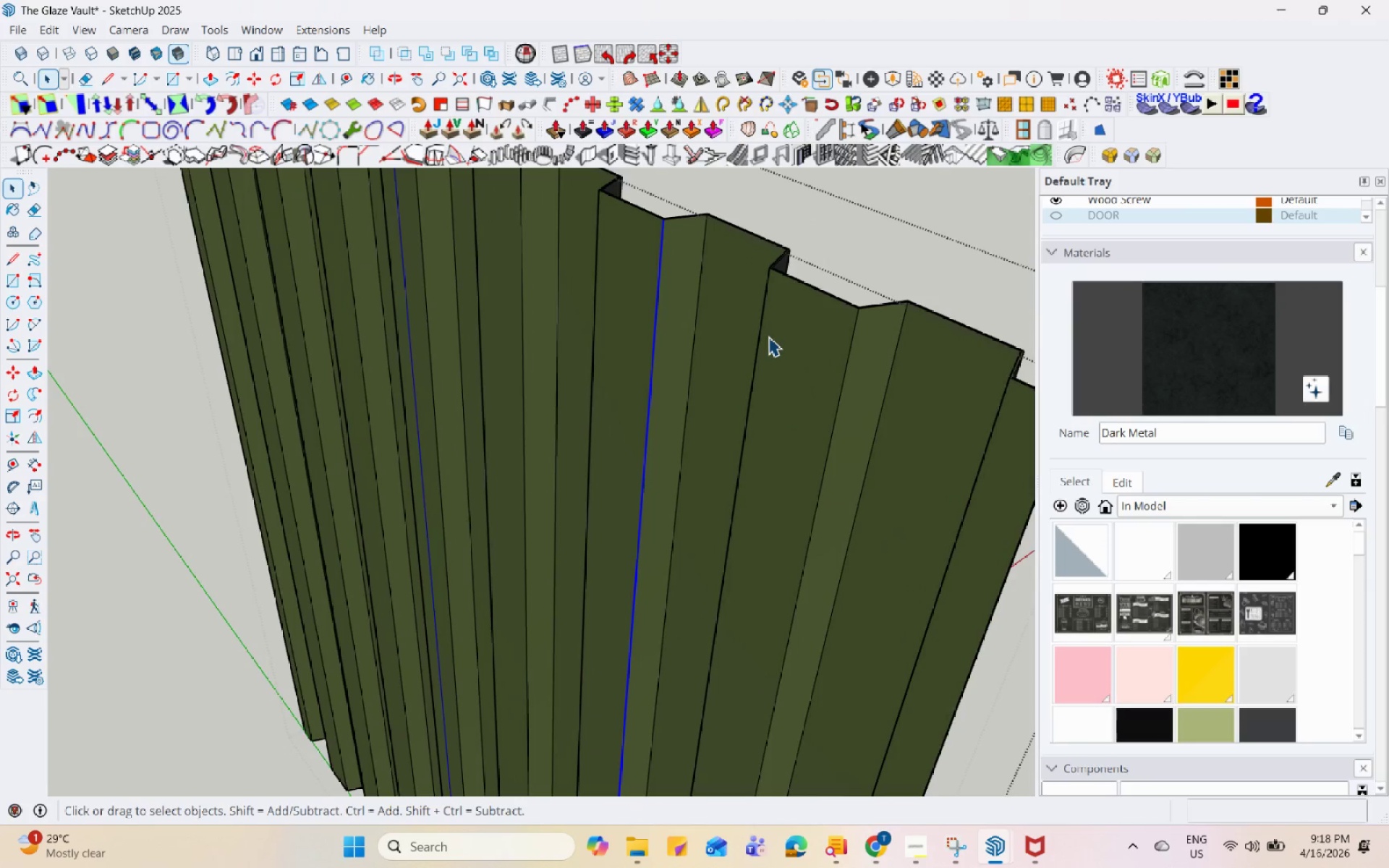 
left_click([769, 336])
 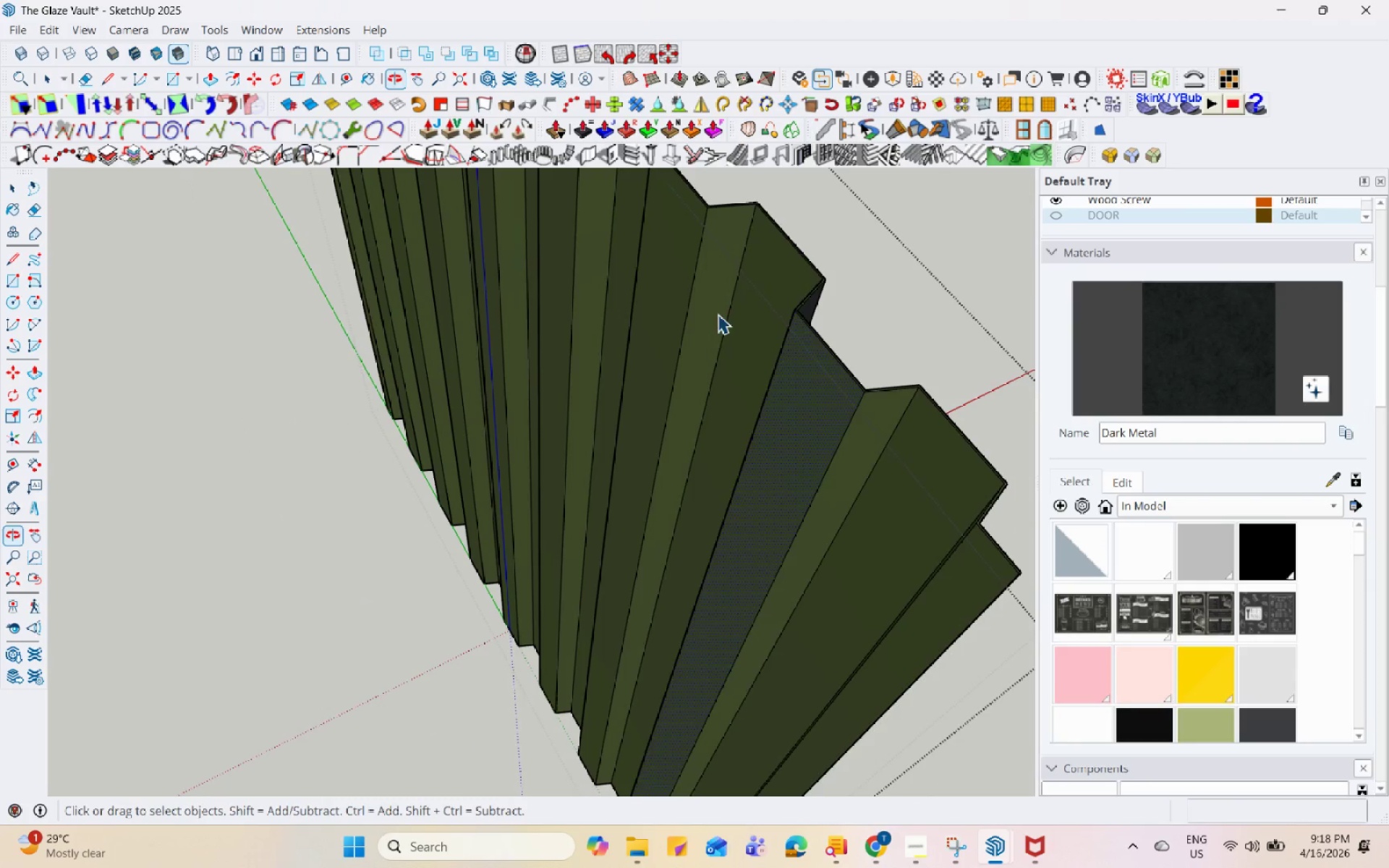 
scroll: coordinate [768, 336], scroll_direction: up, amount: 9.0
 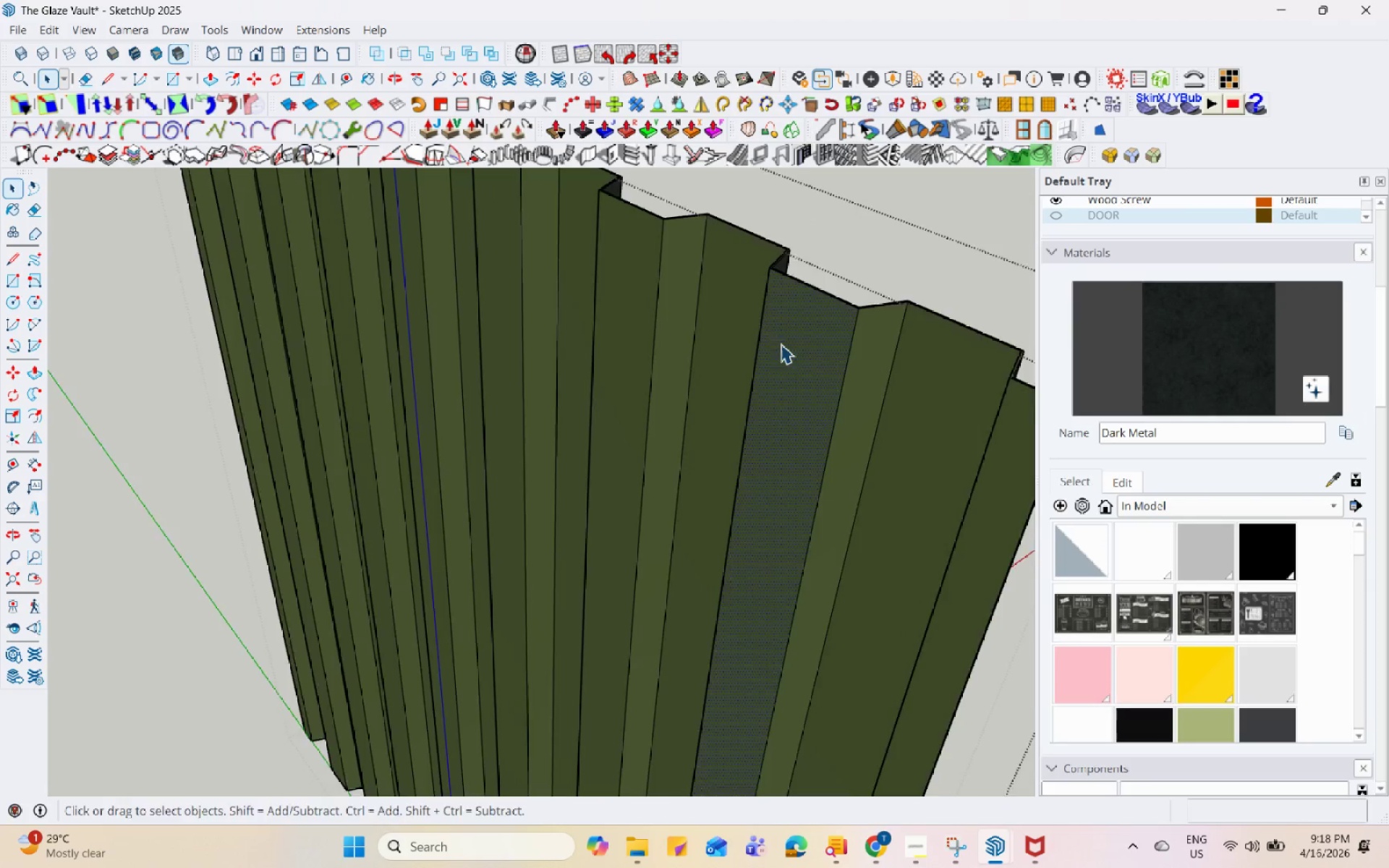 
double_click([718, 314])
 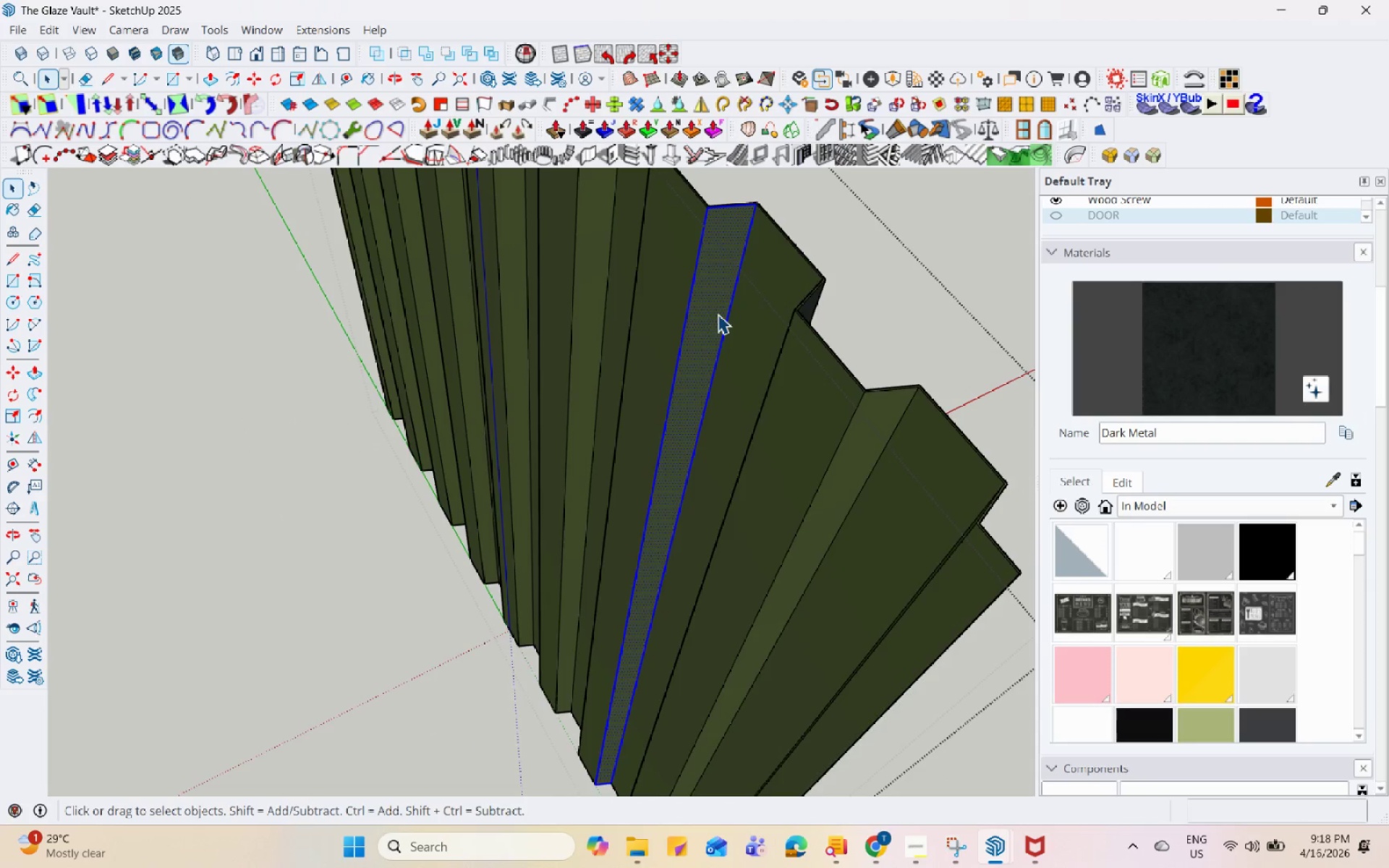 
triple_click([718, 314])
 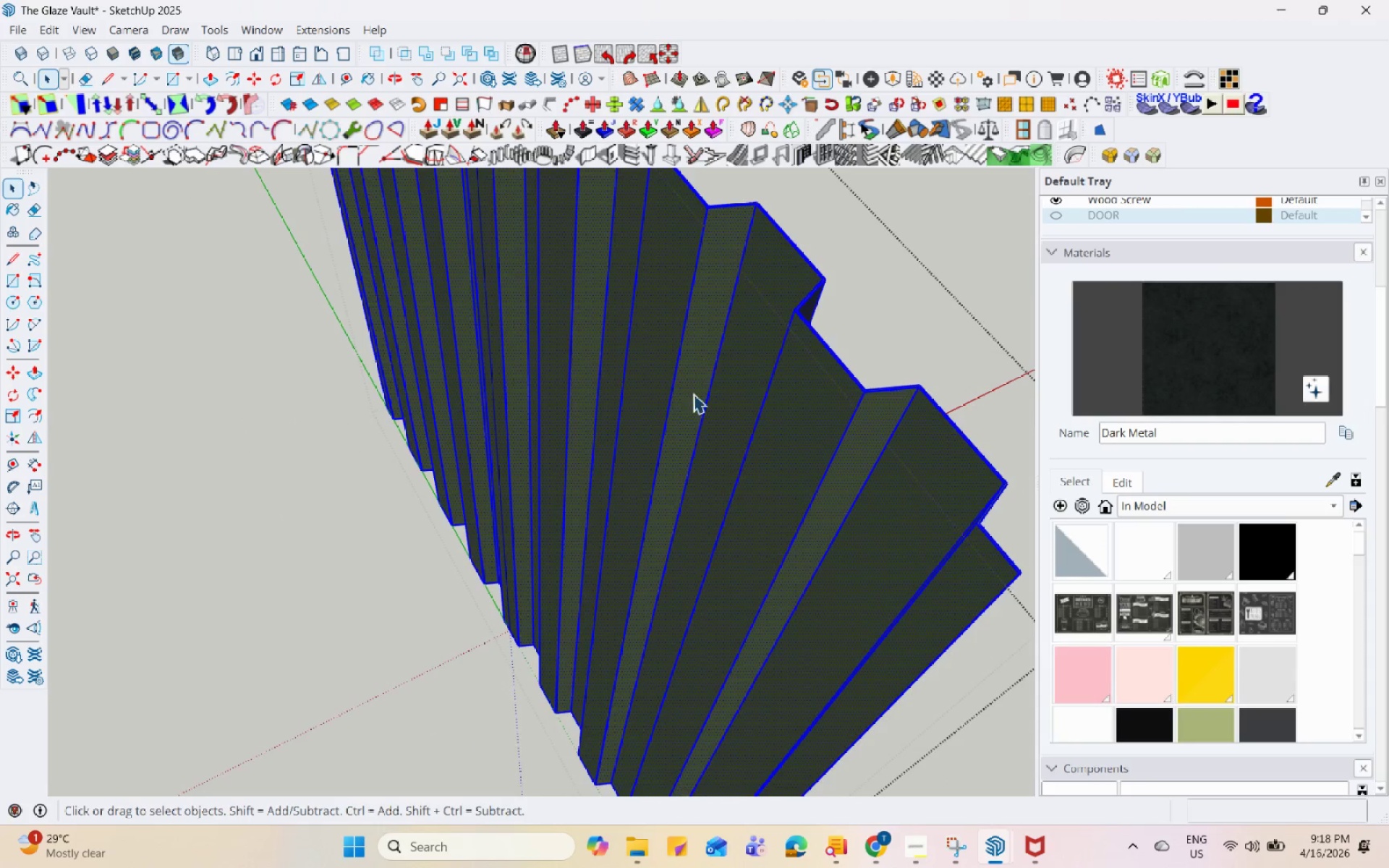 
scroll: coordinate [511, 458], scroll_direction: down, amount: 11.0
 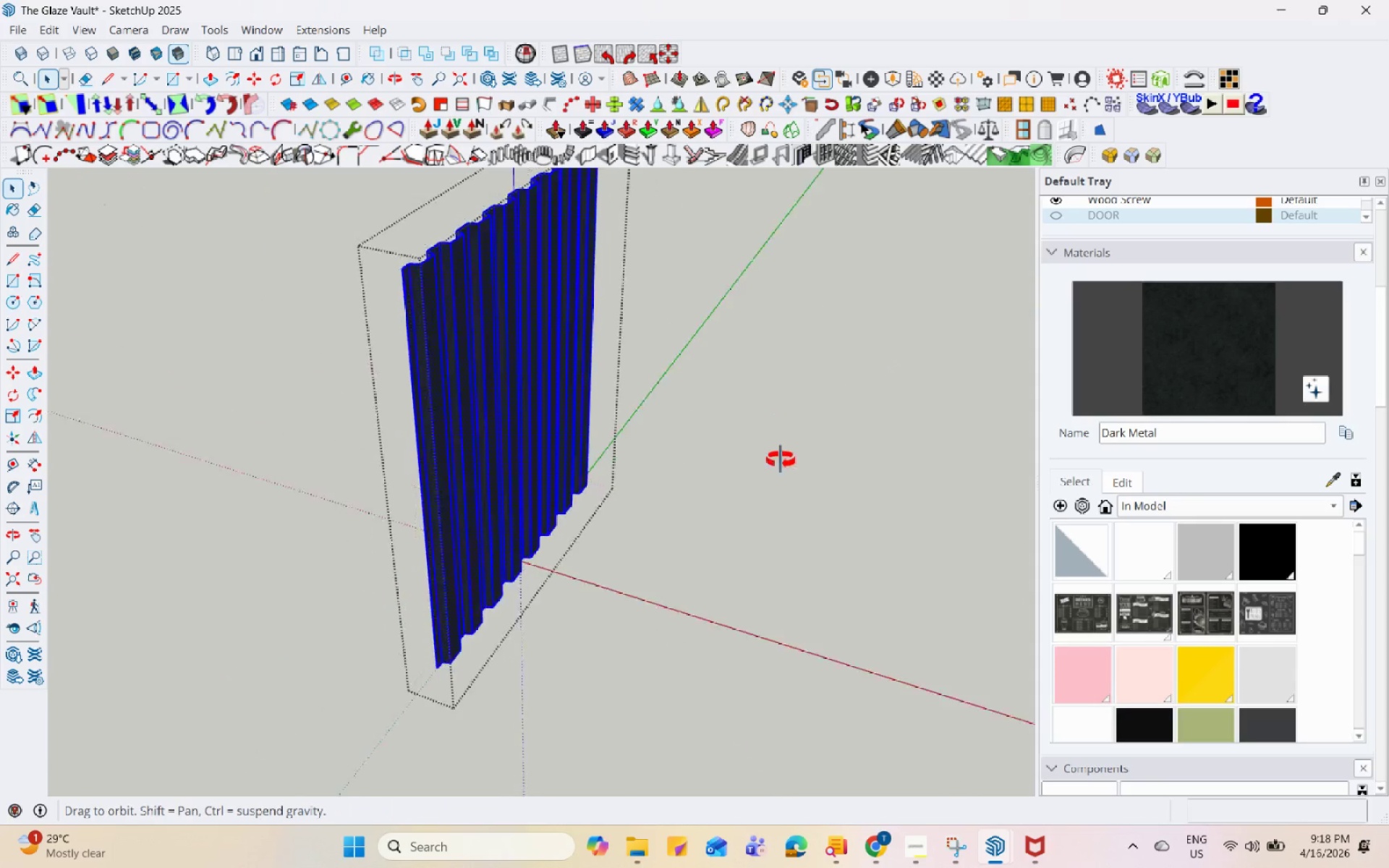 
scroll: coordinate [566, 386], scroll_direction: up, amount: 4.0
 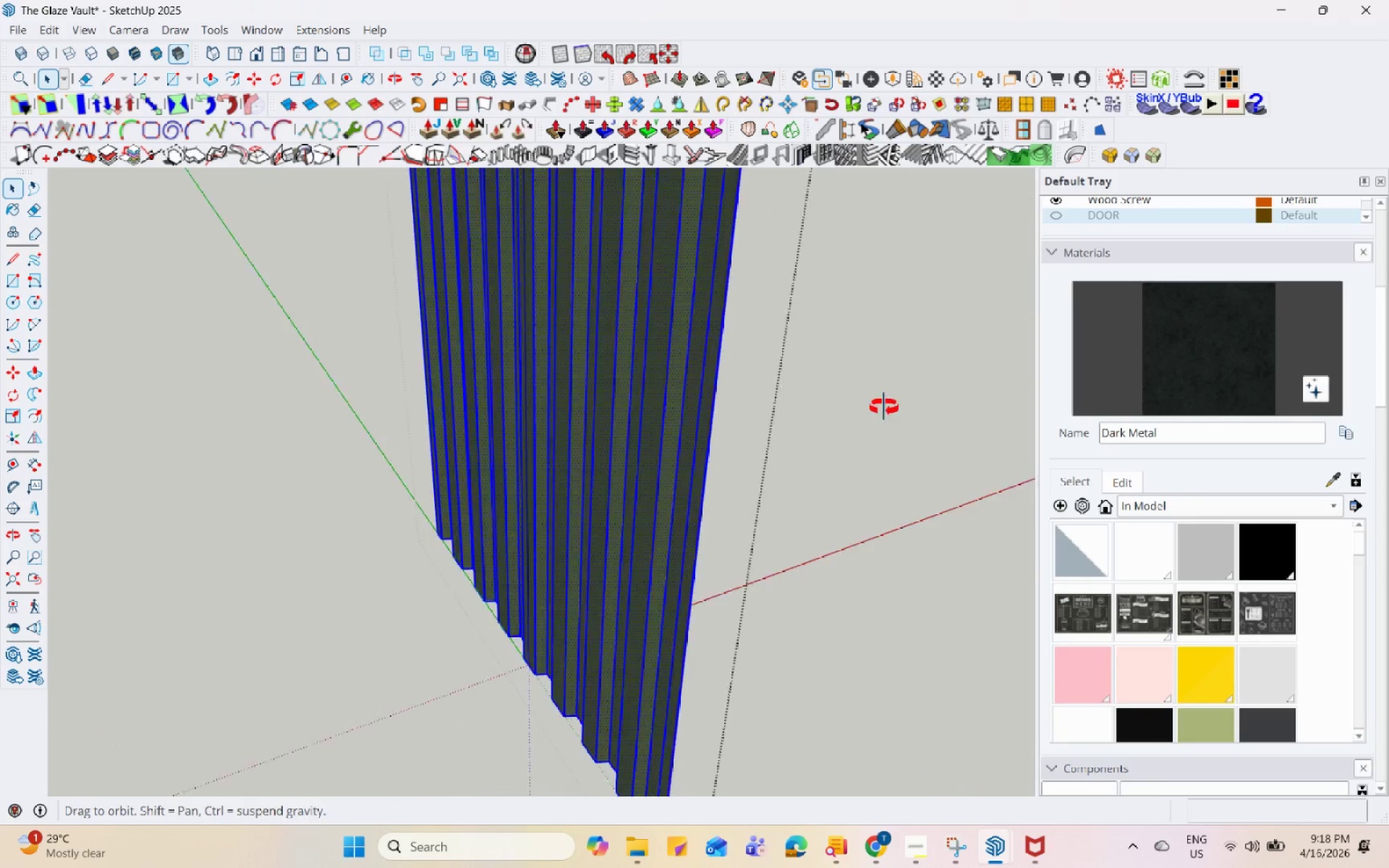 
right_click([574, 422])
 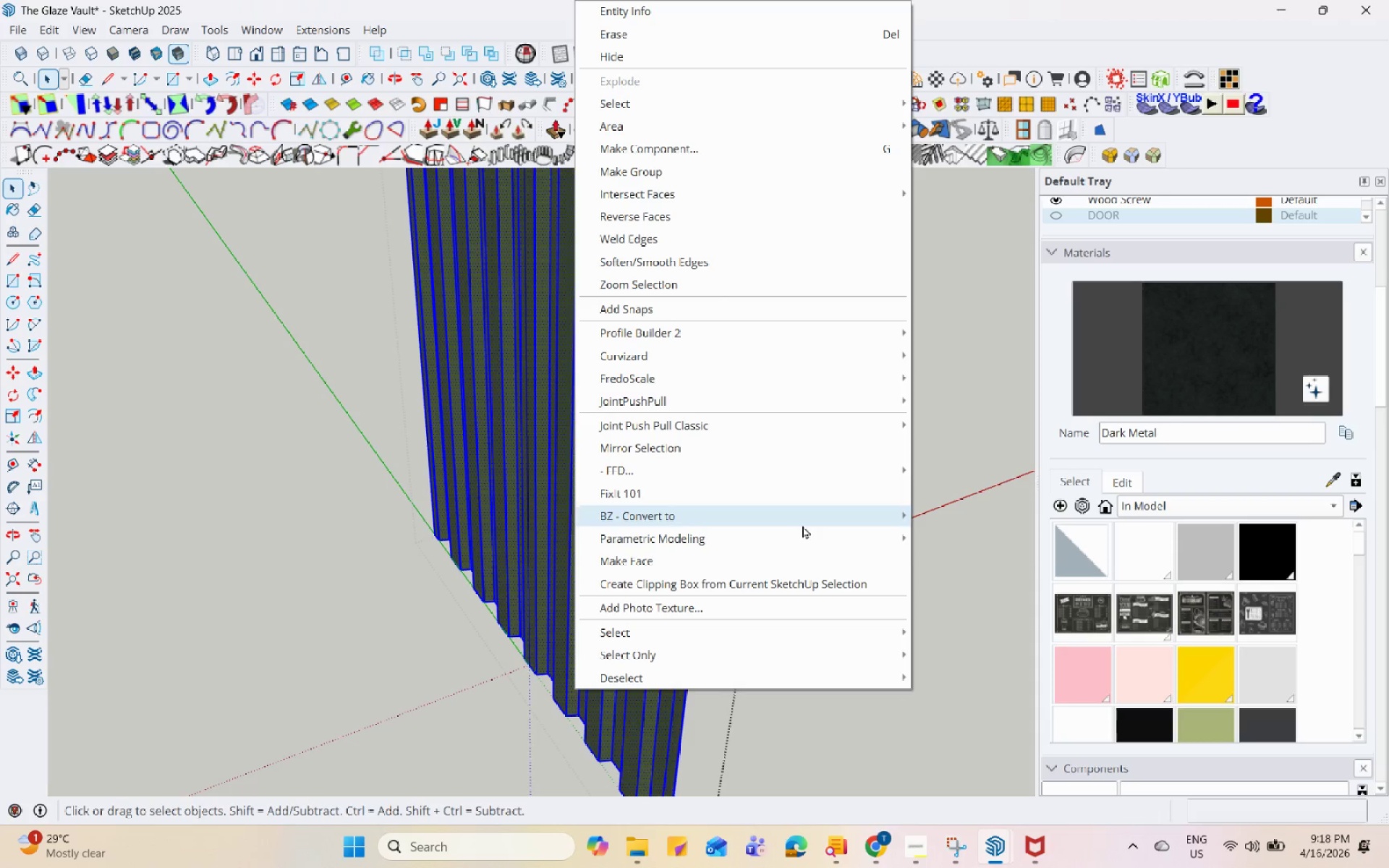 
wait(5.96)
 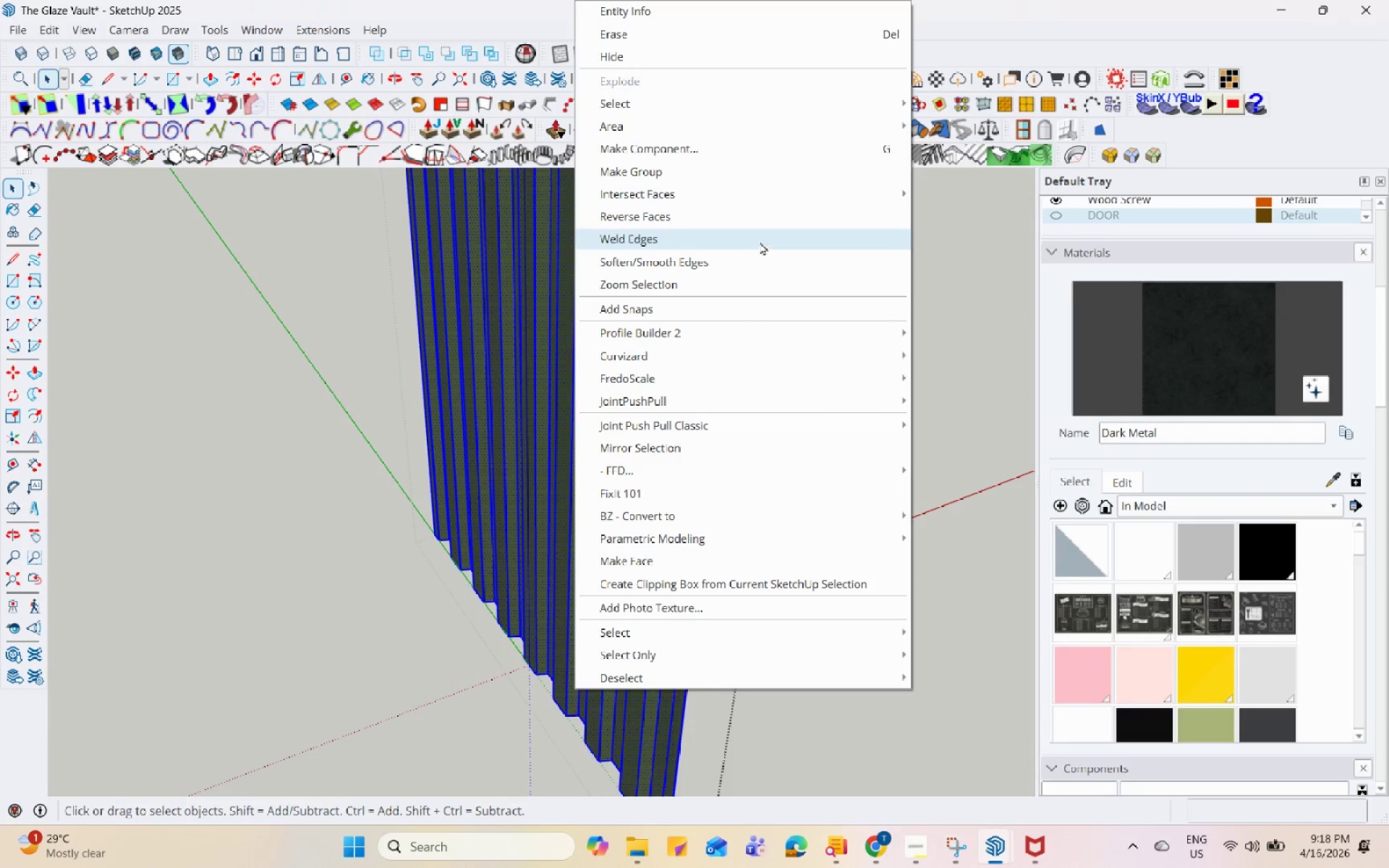 
mouse_move([771, 205])
 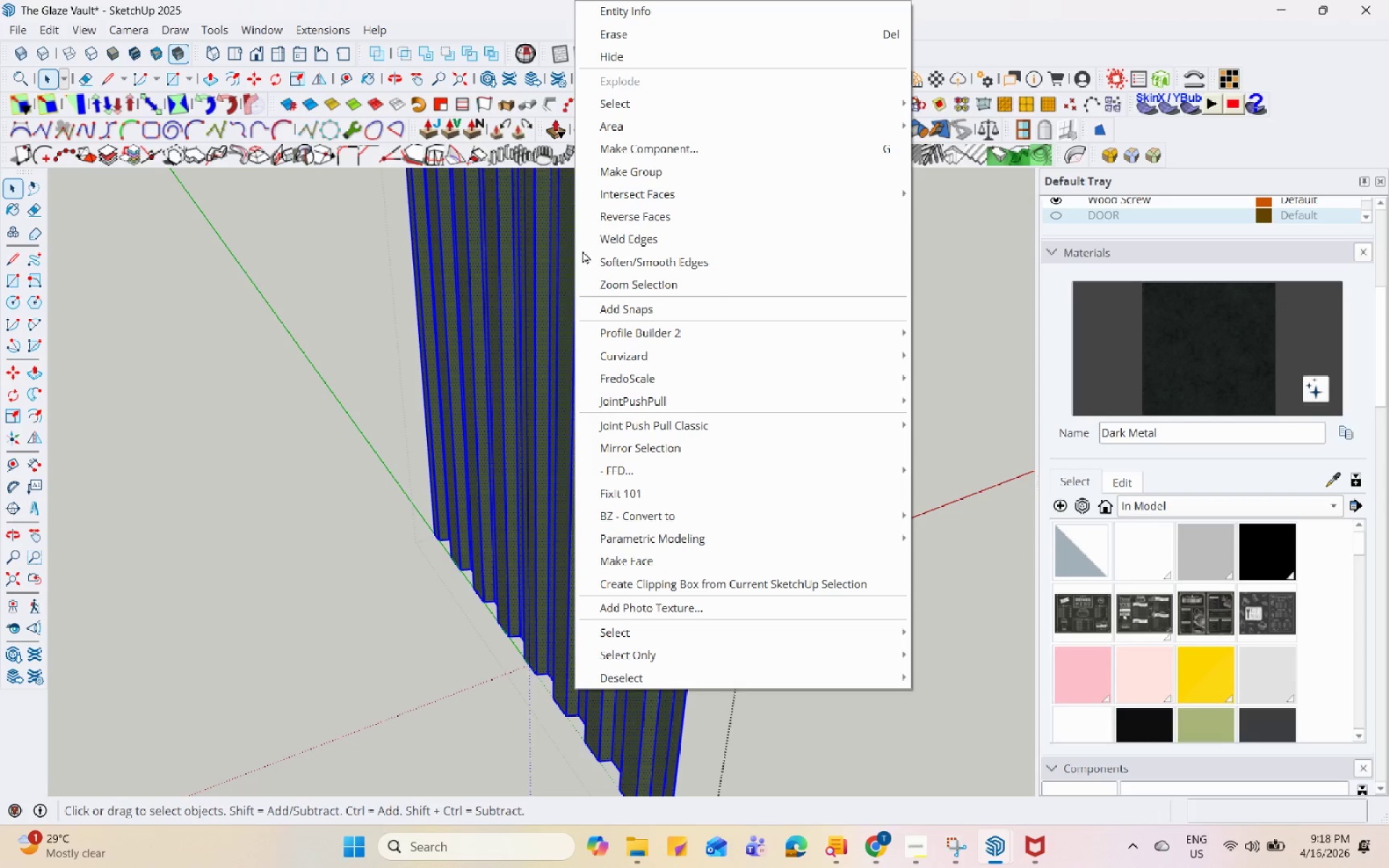 
left_click([674, 105])
 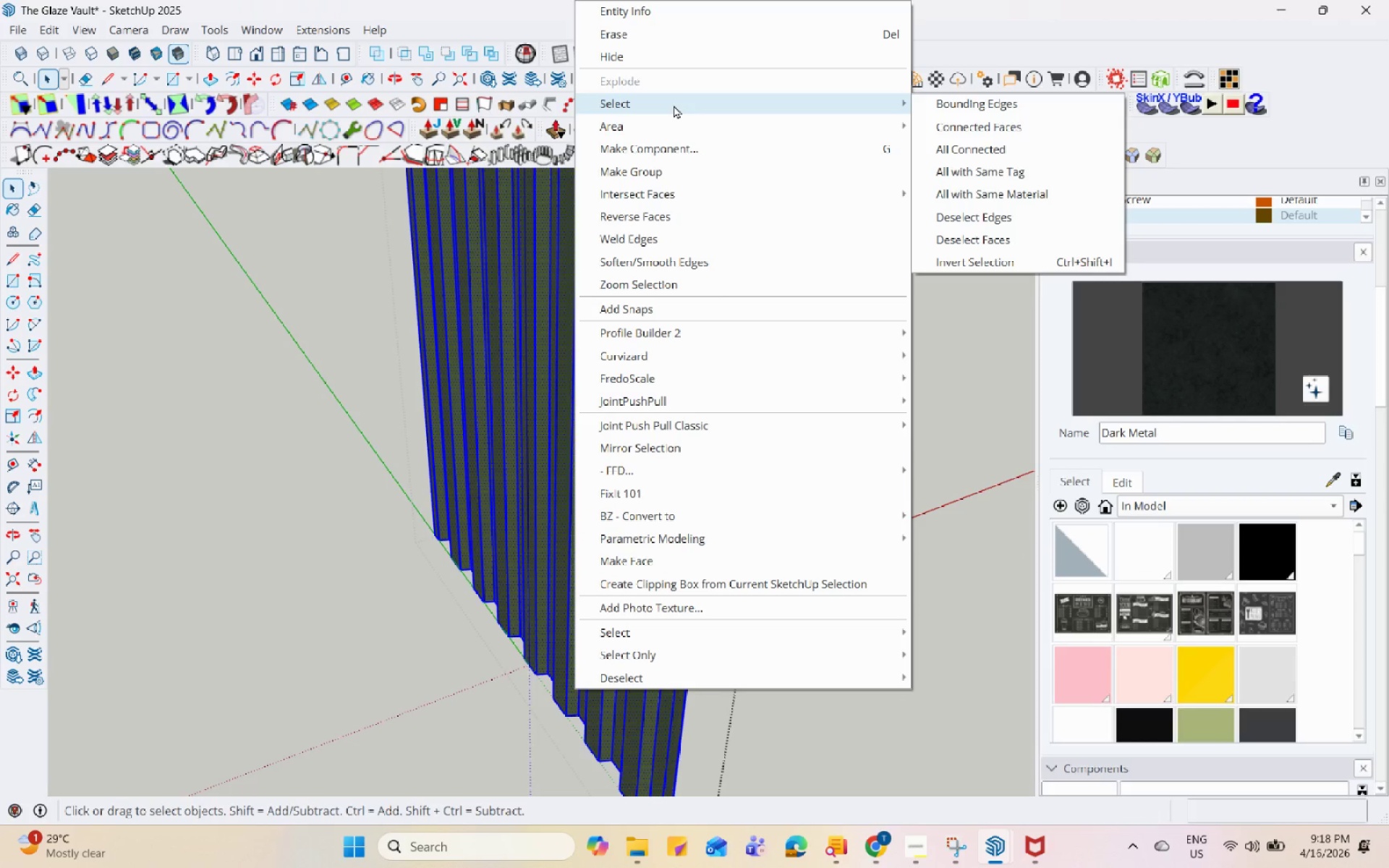 
left_click([506, 254])
 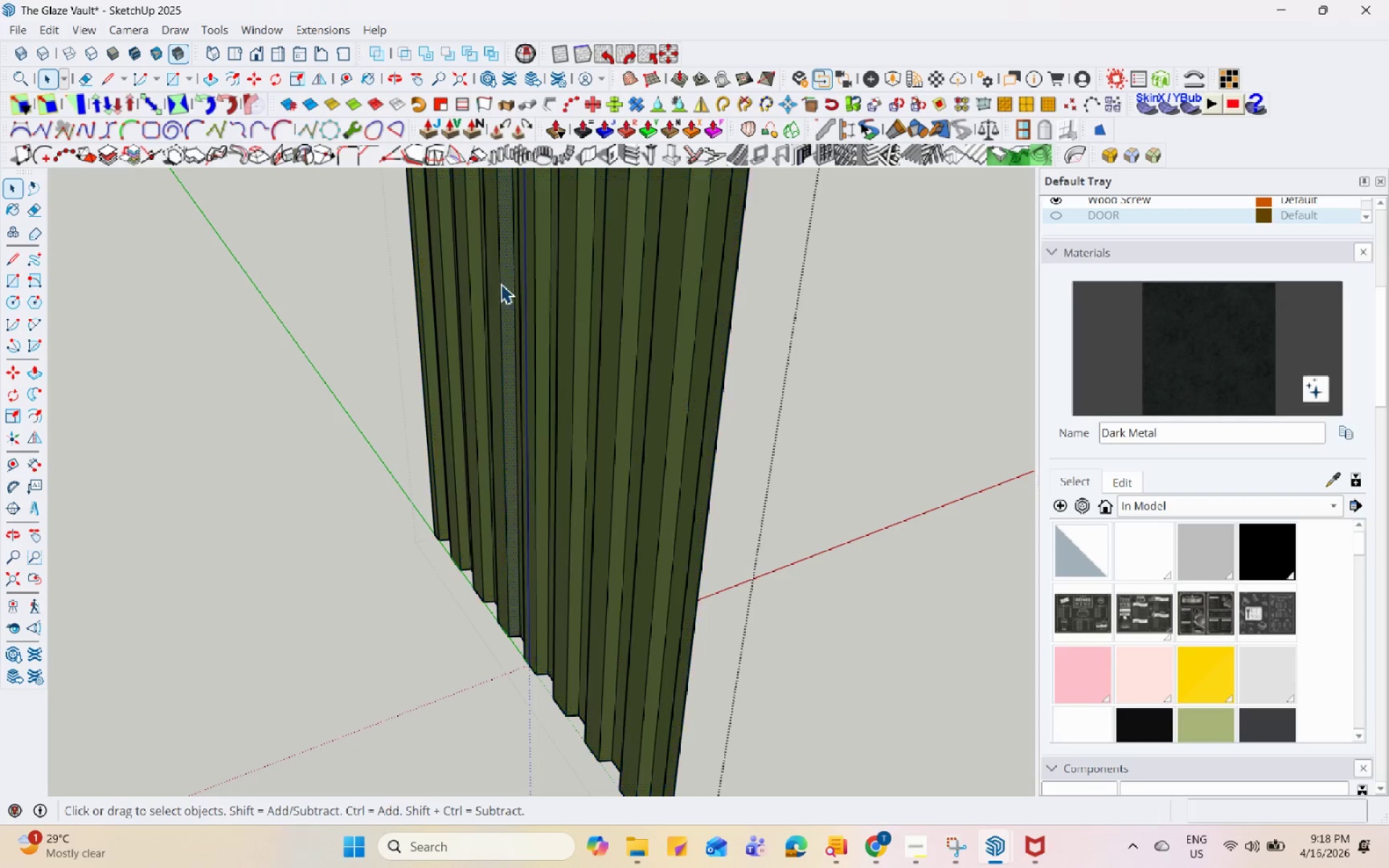 
scroll: coordinate [455, 519], scroll_direction: down, amount: 5.0
 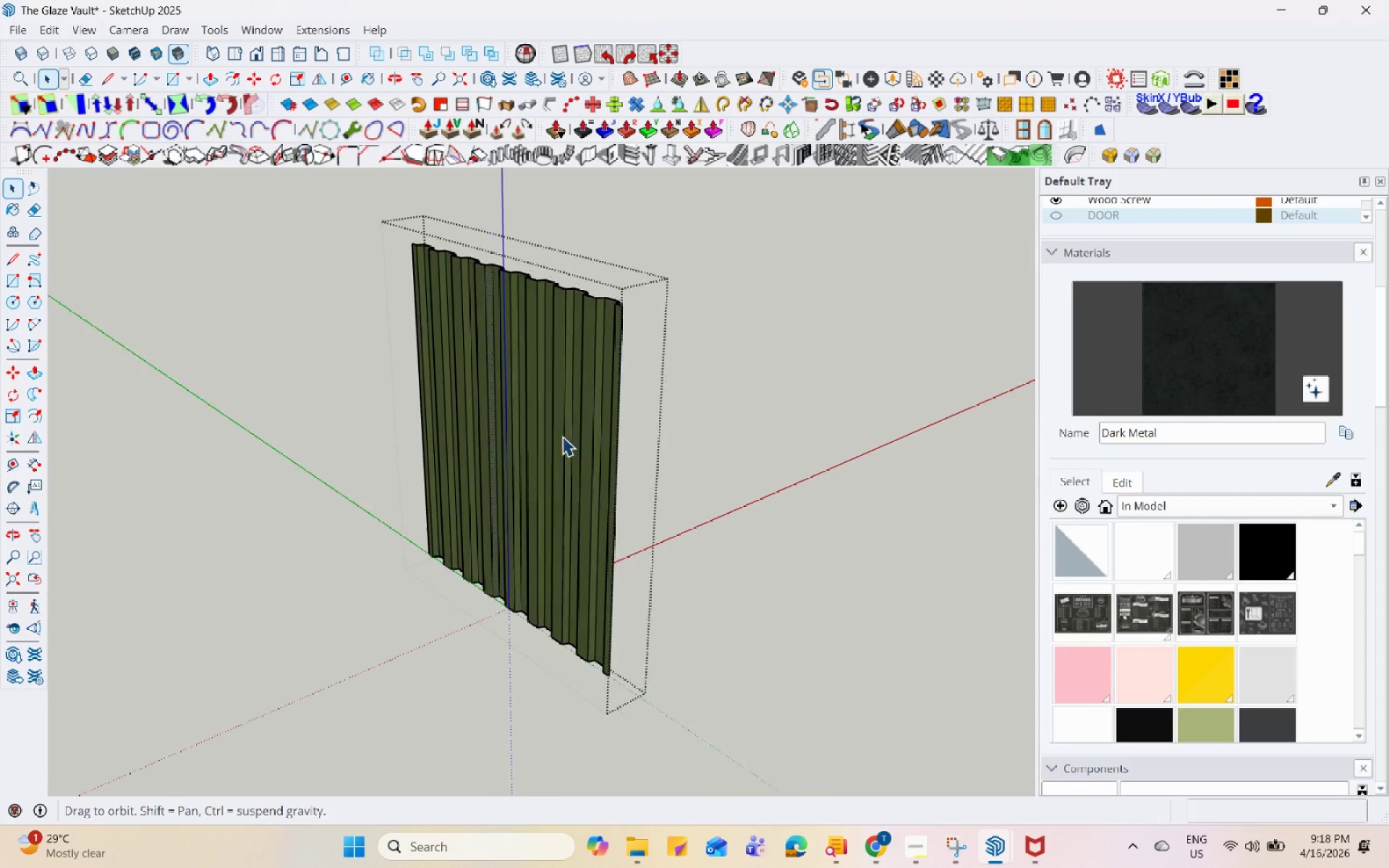 
scroll: coordinate [436, 229], scroll_direction: up, amount: 9.0
 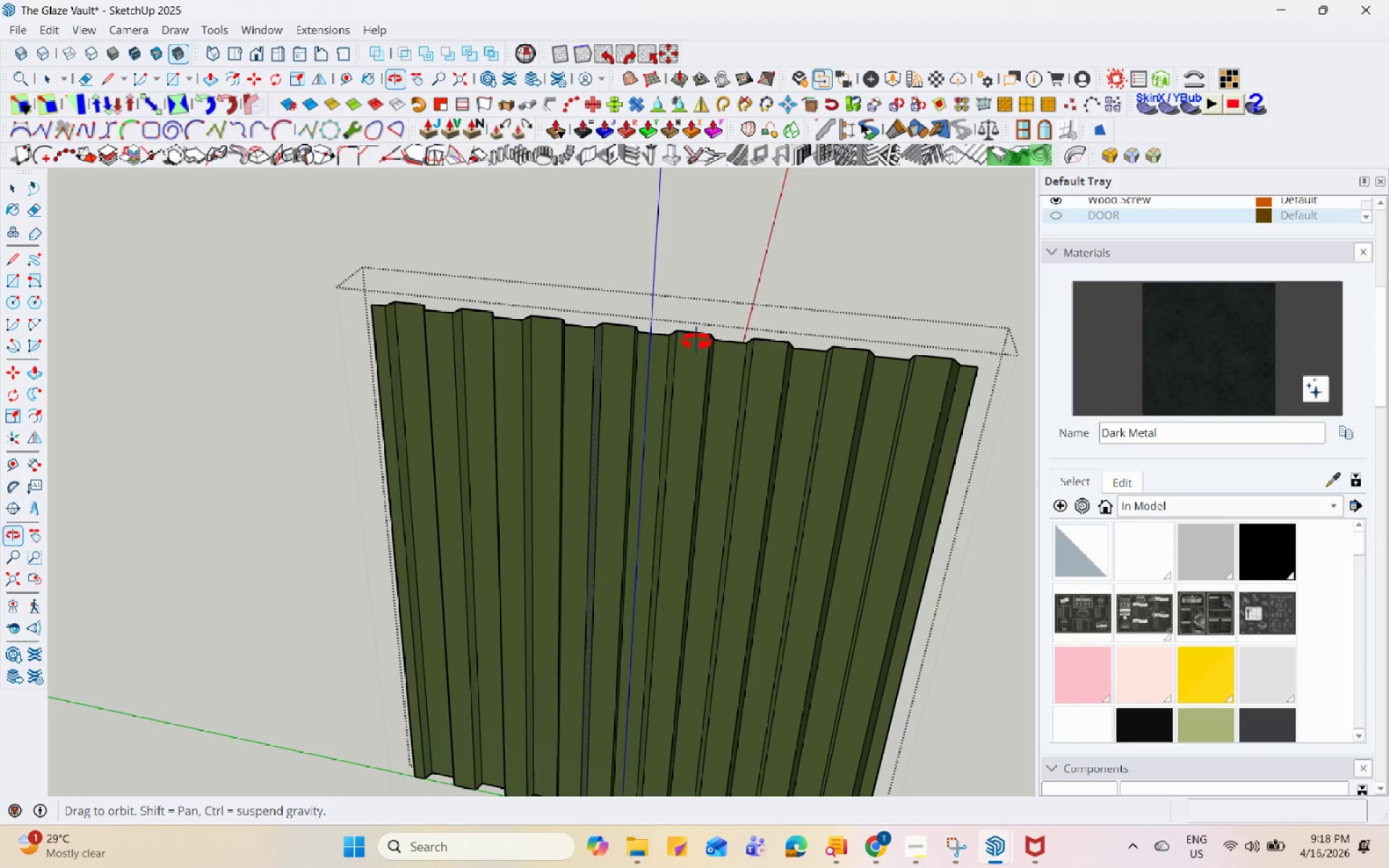 
left_click([404, 306])
 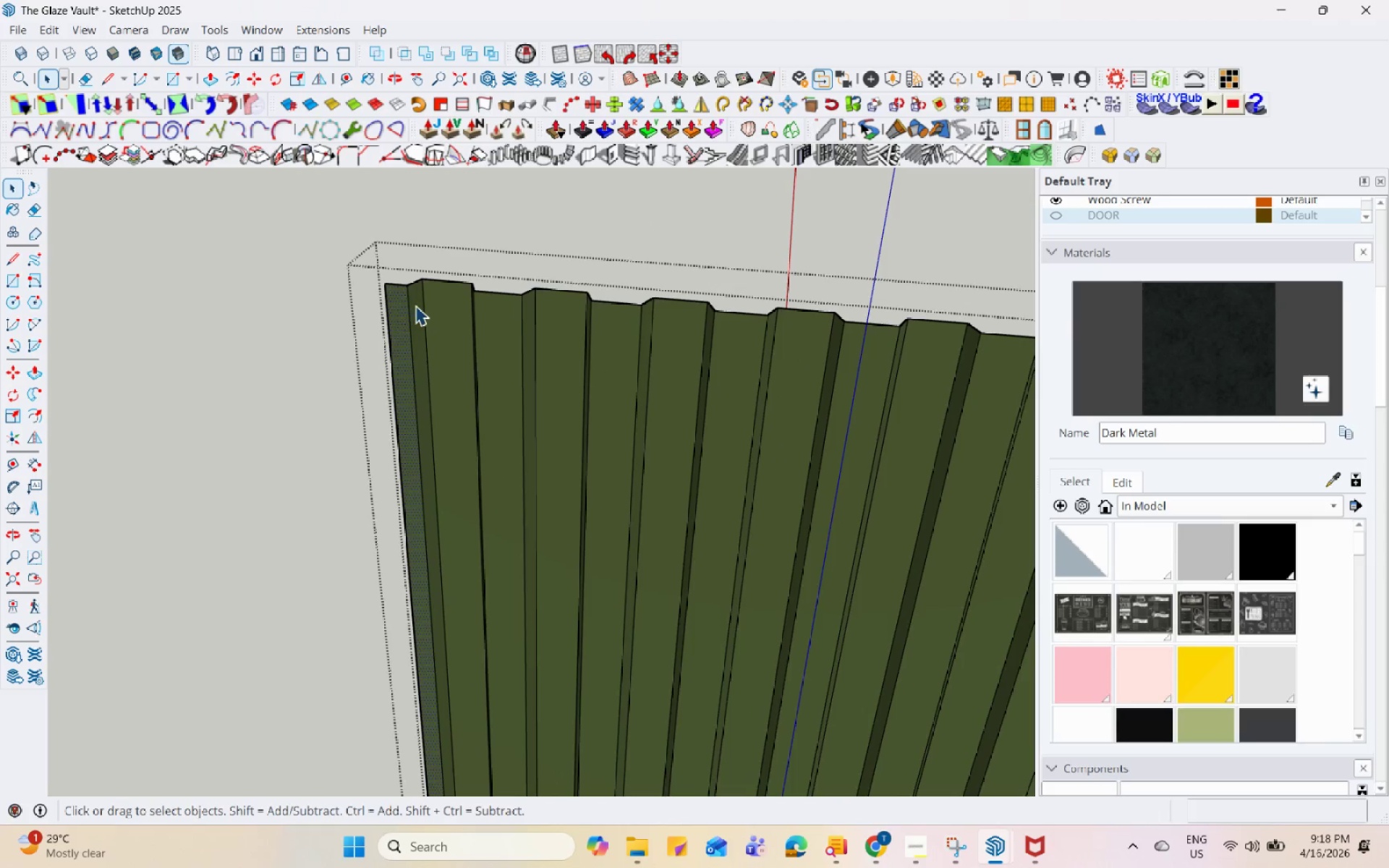 
scroll: coordinate [339, 345], scroll_direction: up, amount: 5.0
 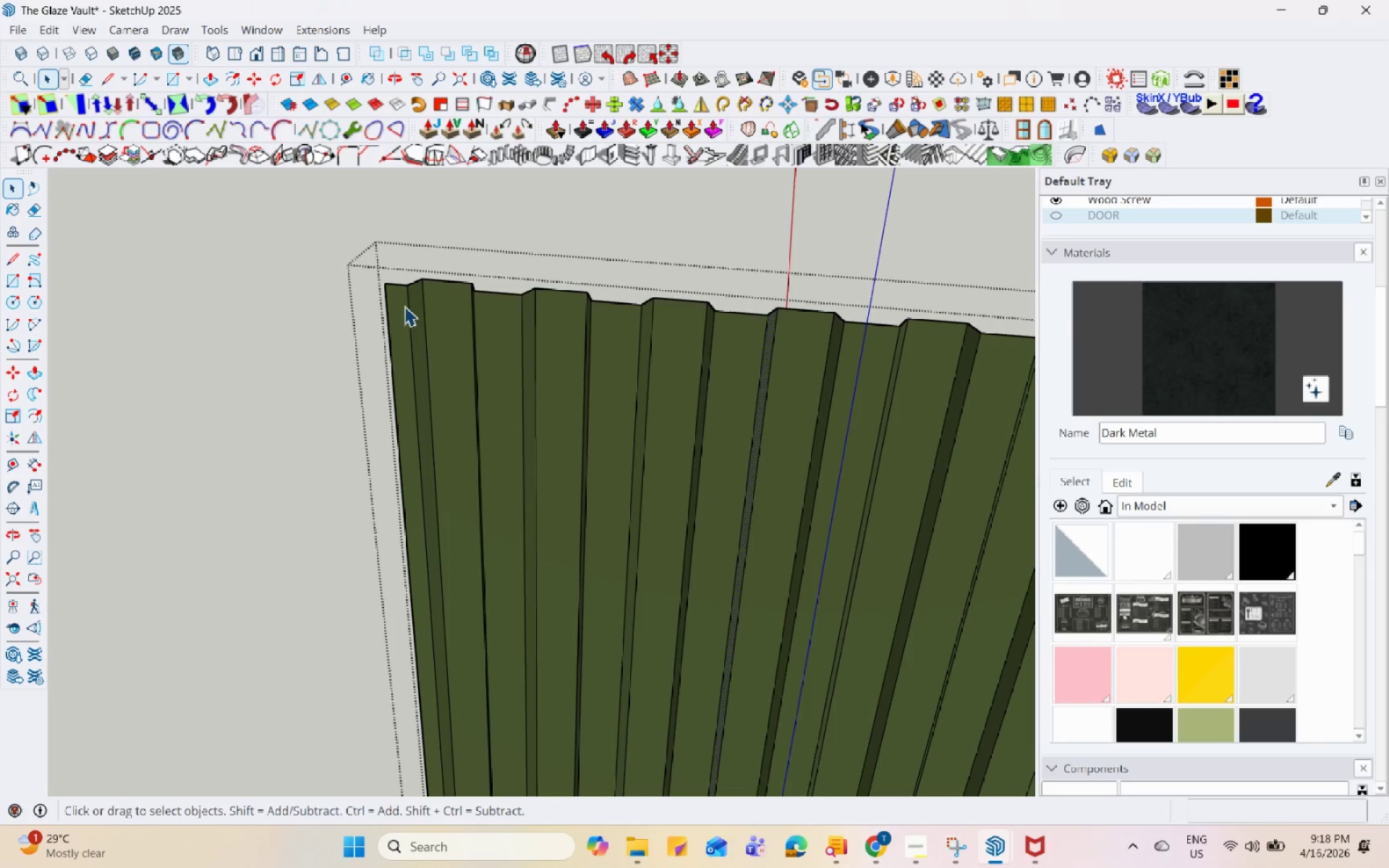 
hold_key(key=ControlLeft, duration=0.72)
double_click([440, 302])
 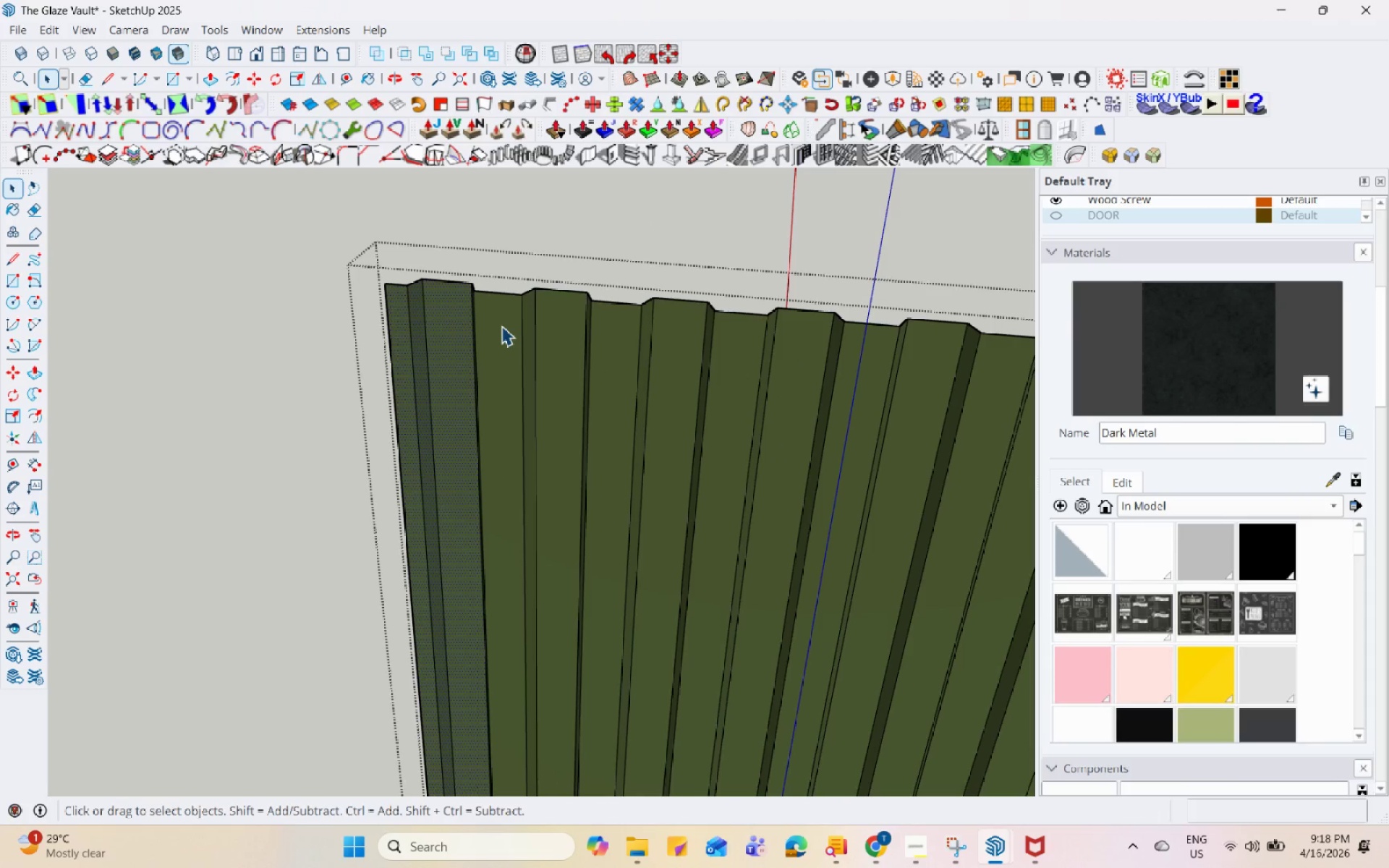 
hold_key(key=ControlLeft, duration=0.34)
left_click([501, 326])
 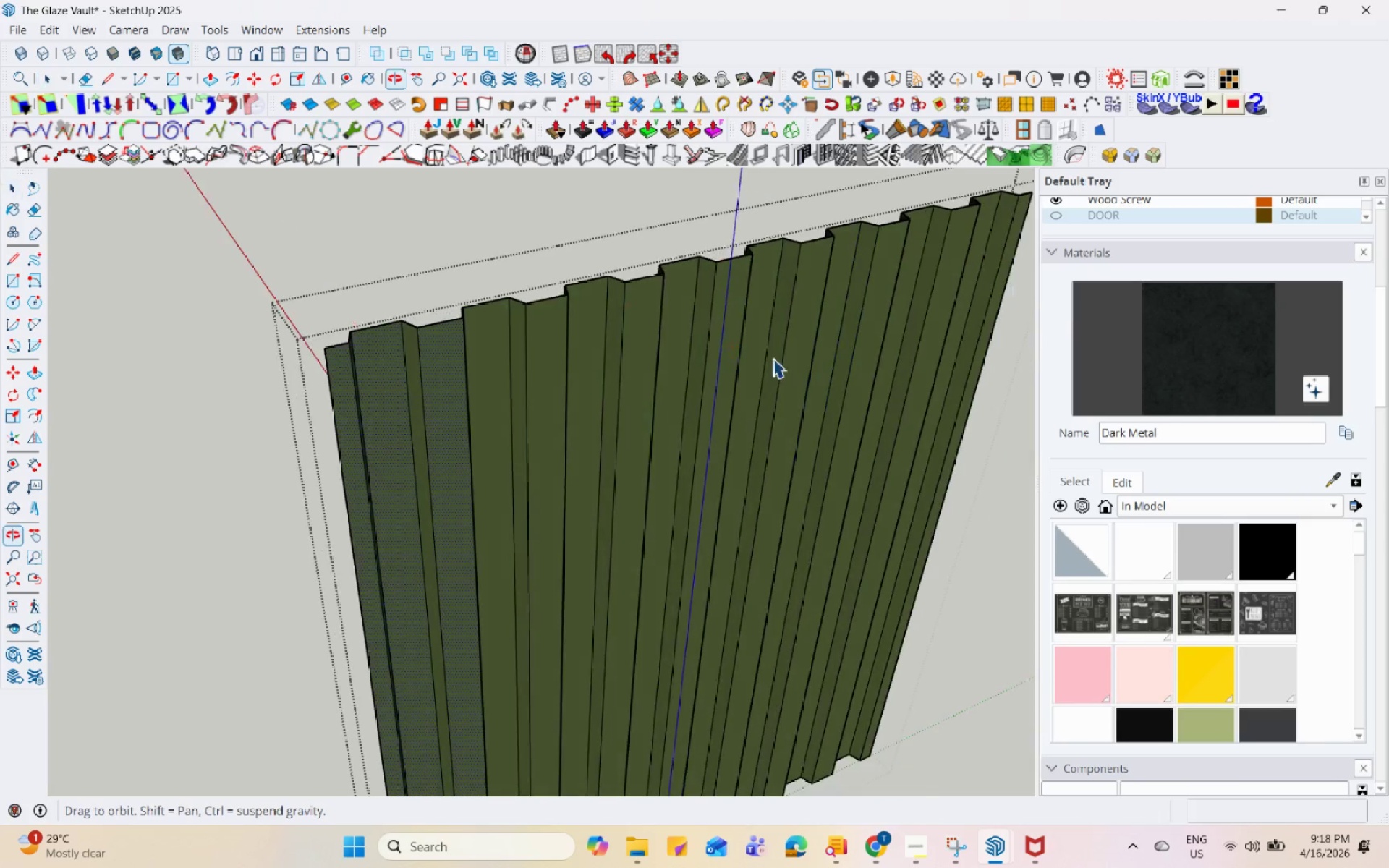 
hold_key(key=ControlLeft, duration=1.11)
left_click([385, 346])
 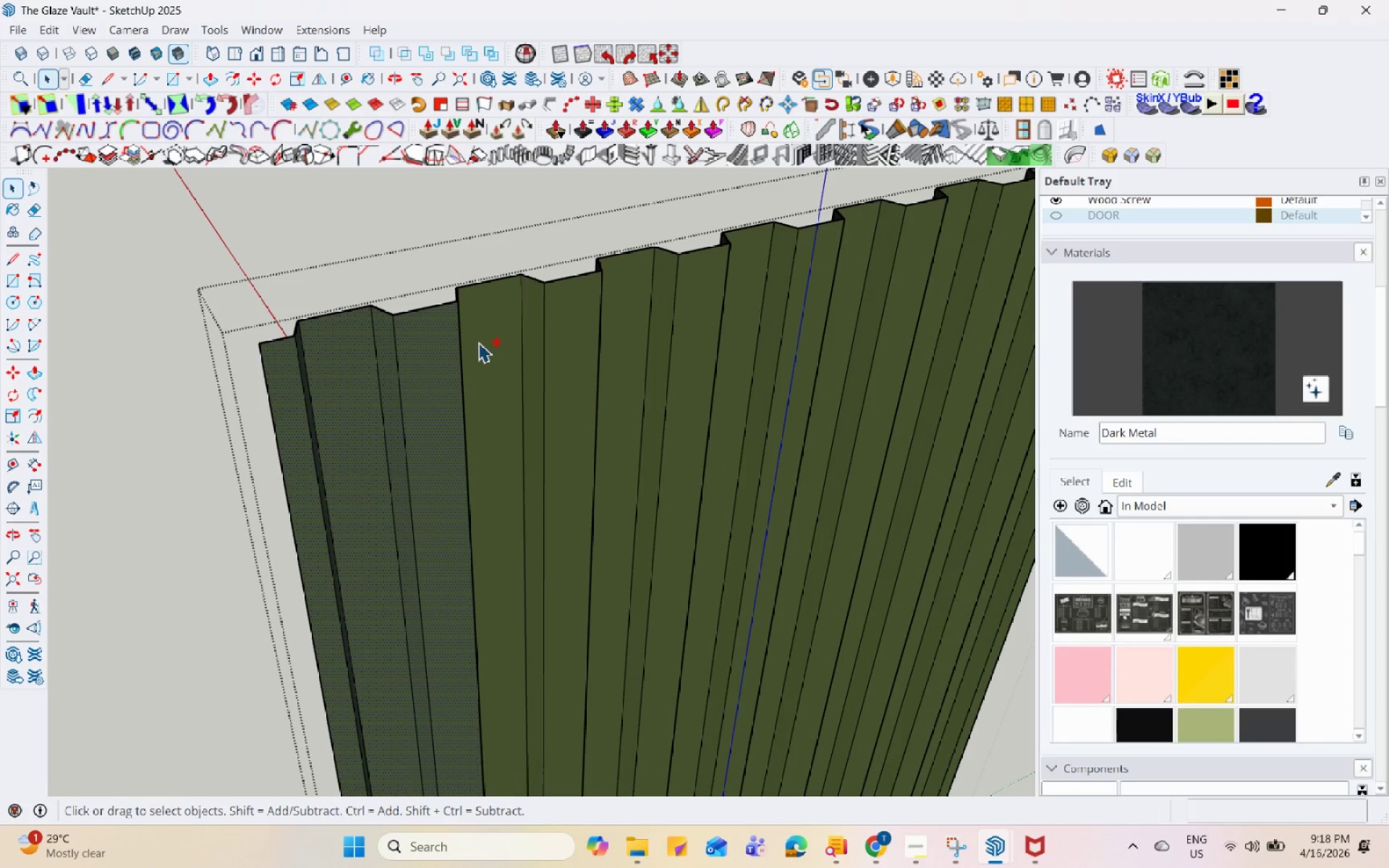 
scroll: coordinate [477, 359], scroll_direction: up, amount: 3.0
 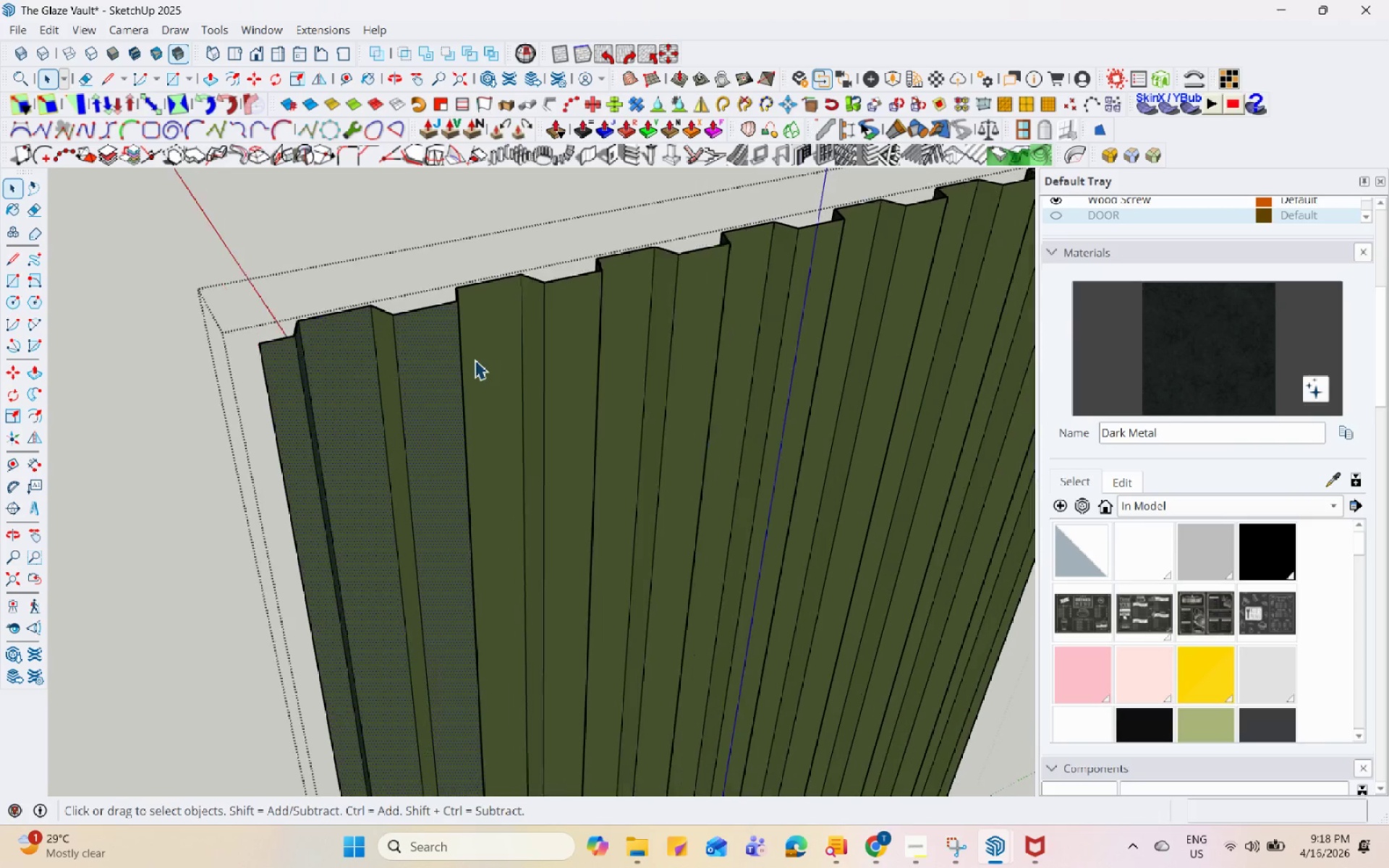 
double_click([488, 336])
 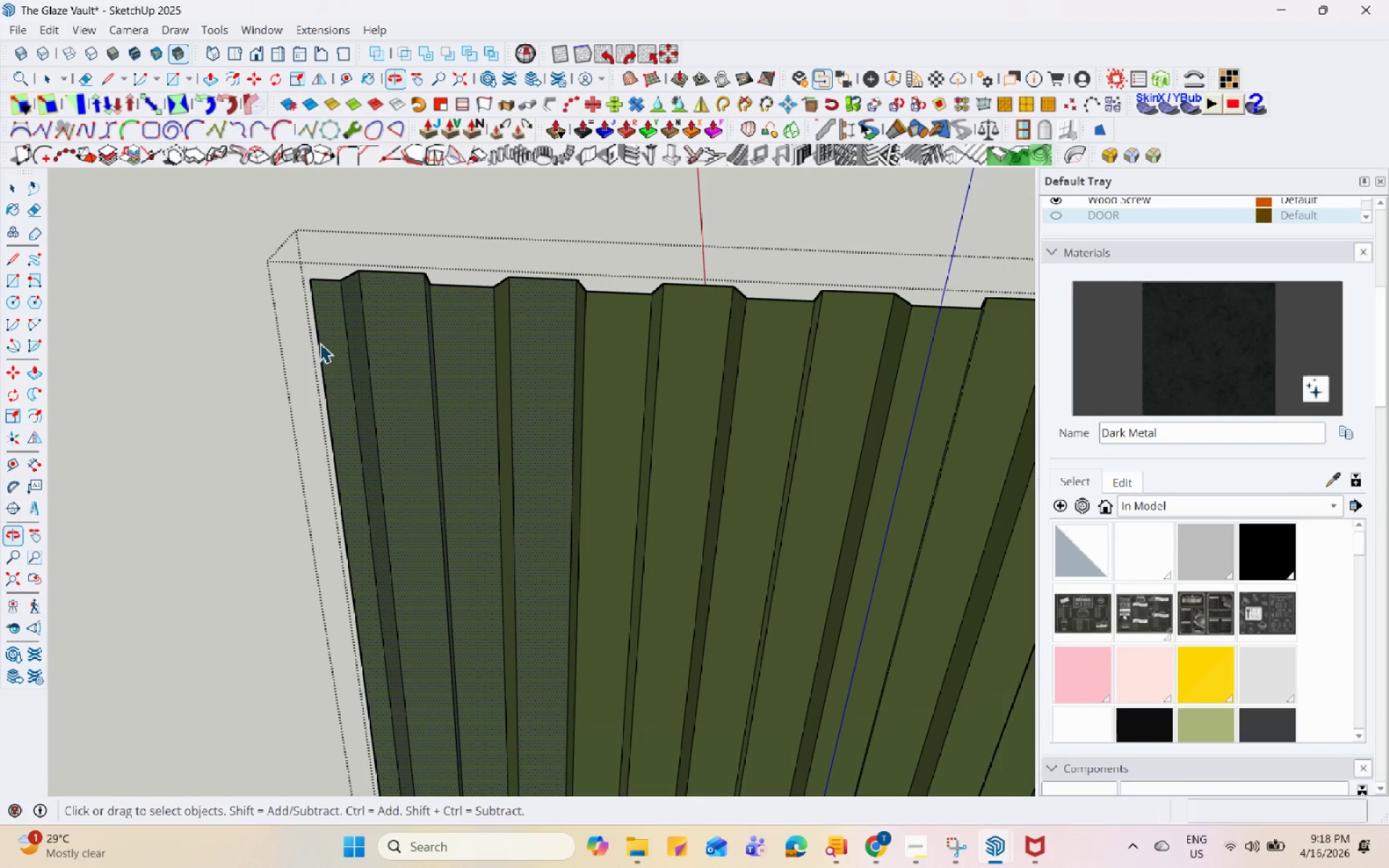 
hold_key(key=ControlLeft, duration=0.44)
left_click([510, 303])
 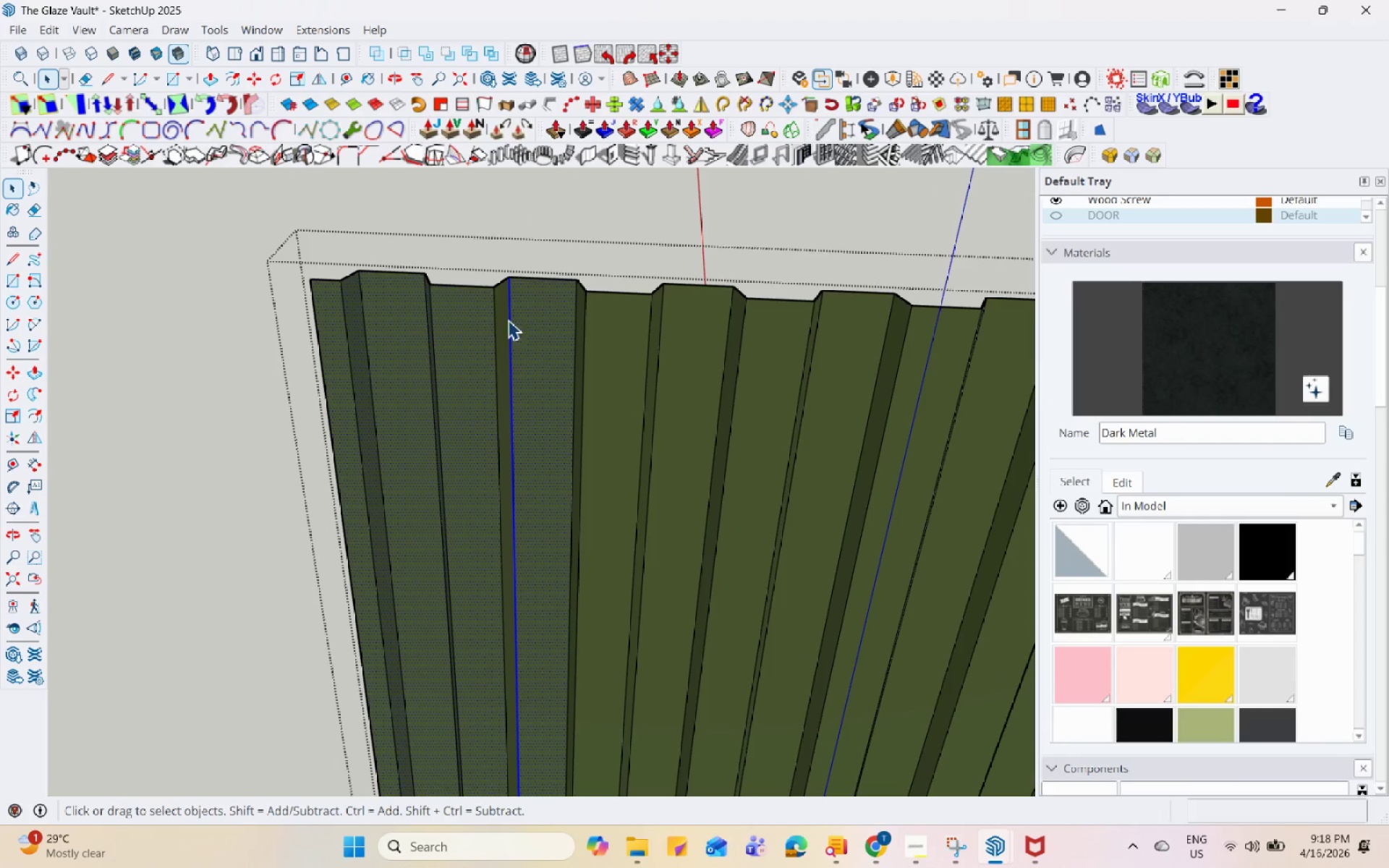 
left_click([501, 312])
 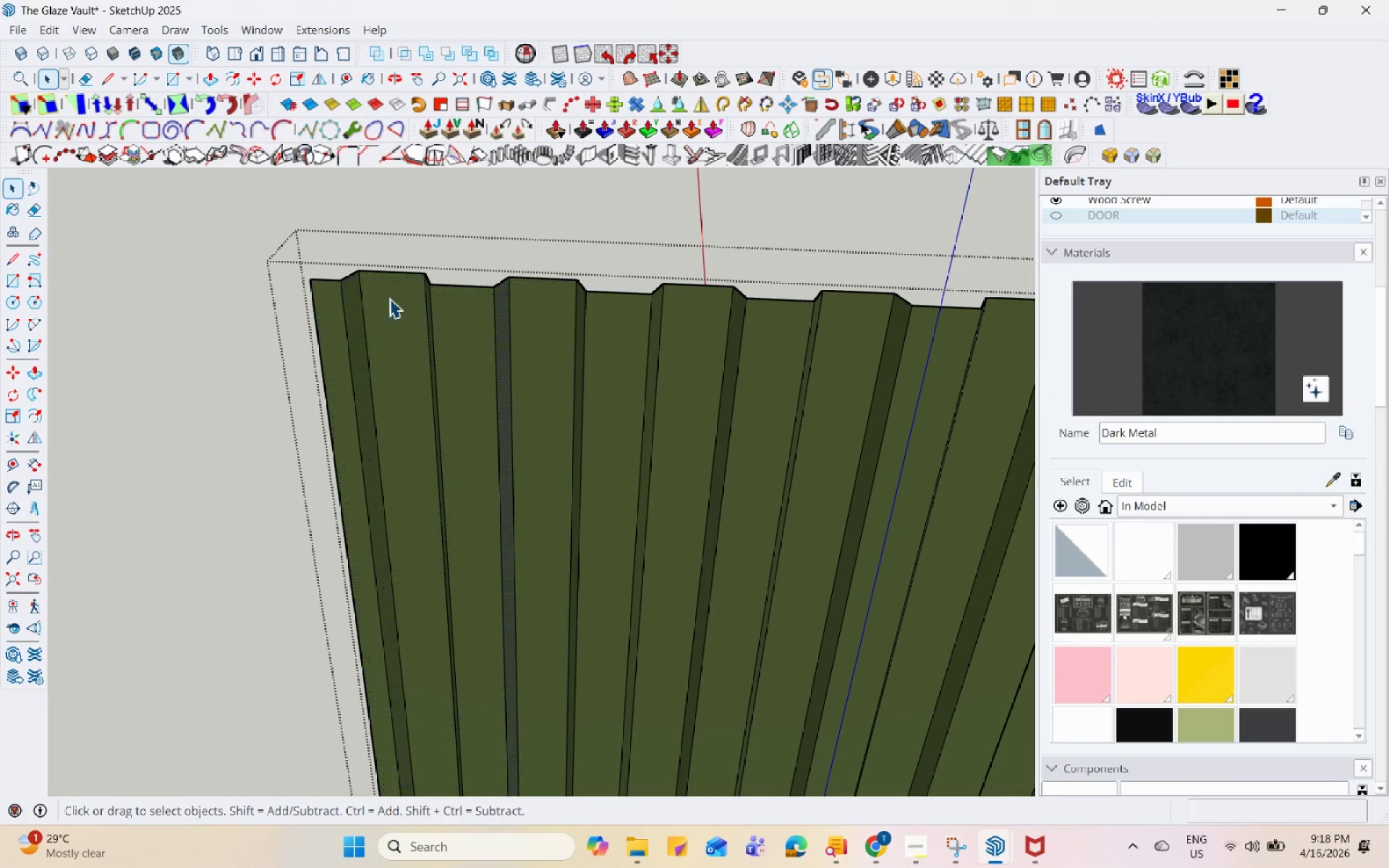 
scroll: coordinate [367, 330], scroll_direction: down, amount: 13.0
 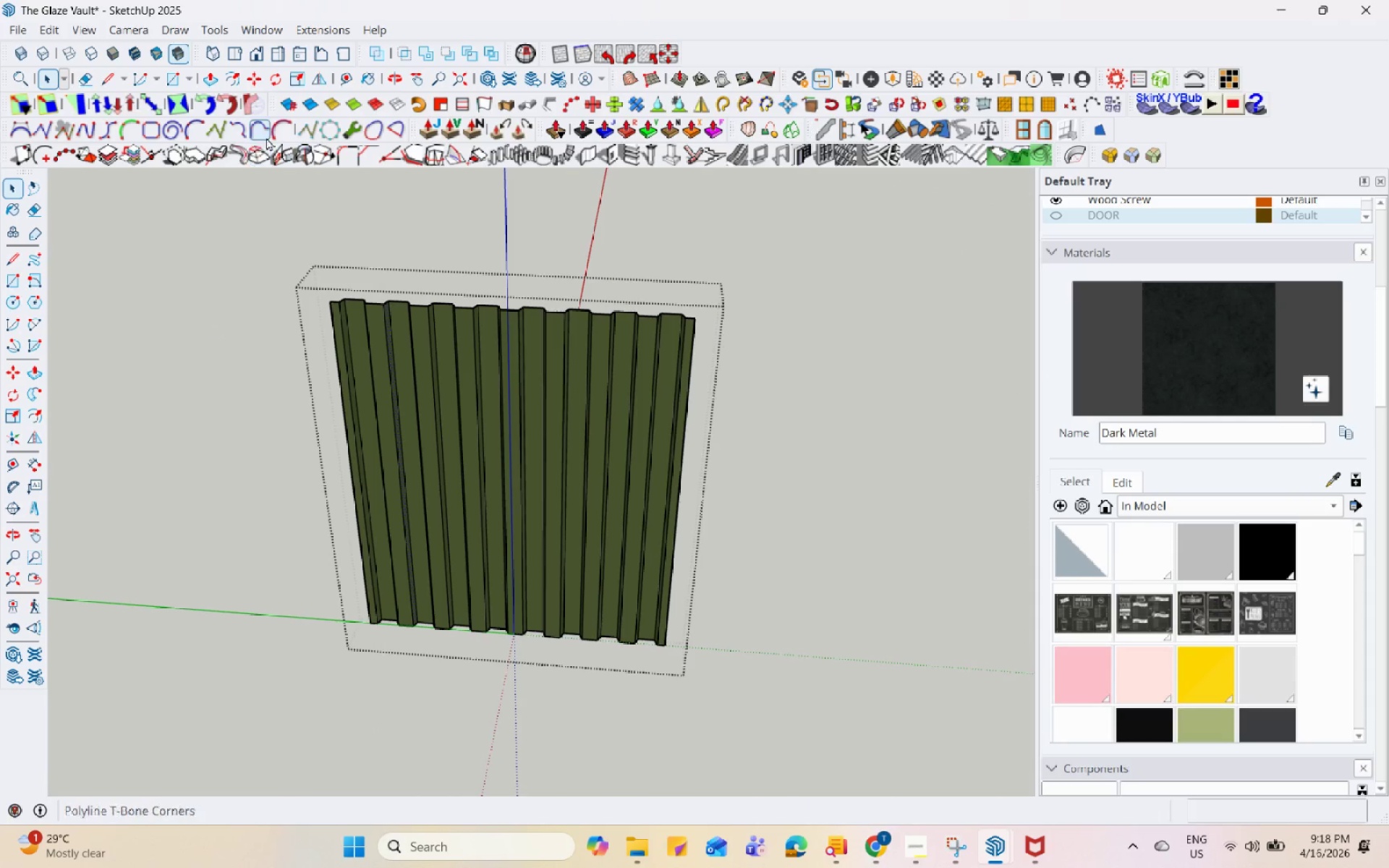 
left_click([320, 304])
 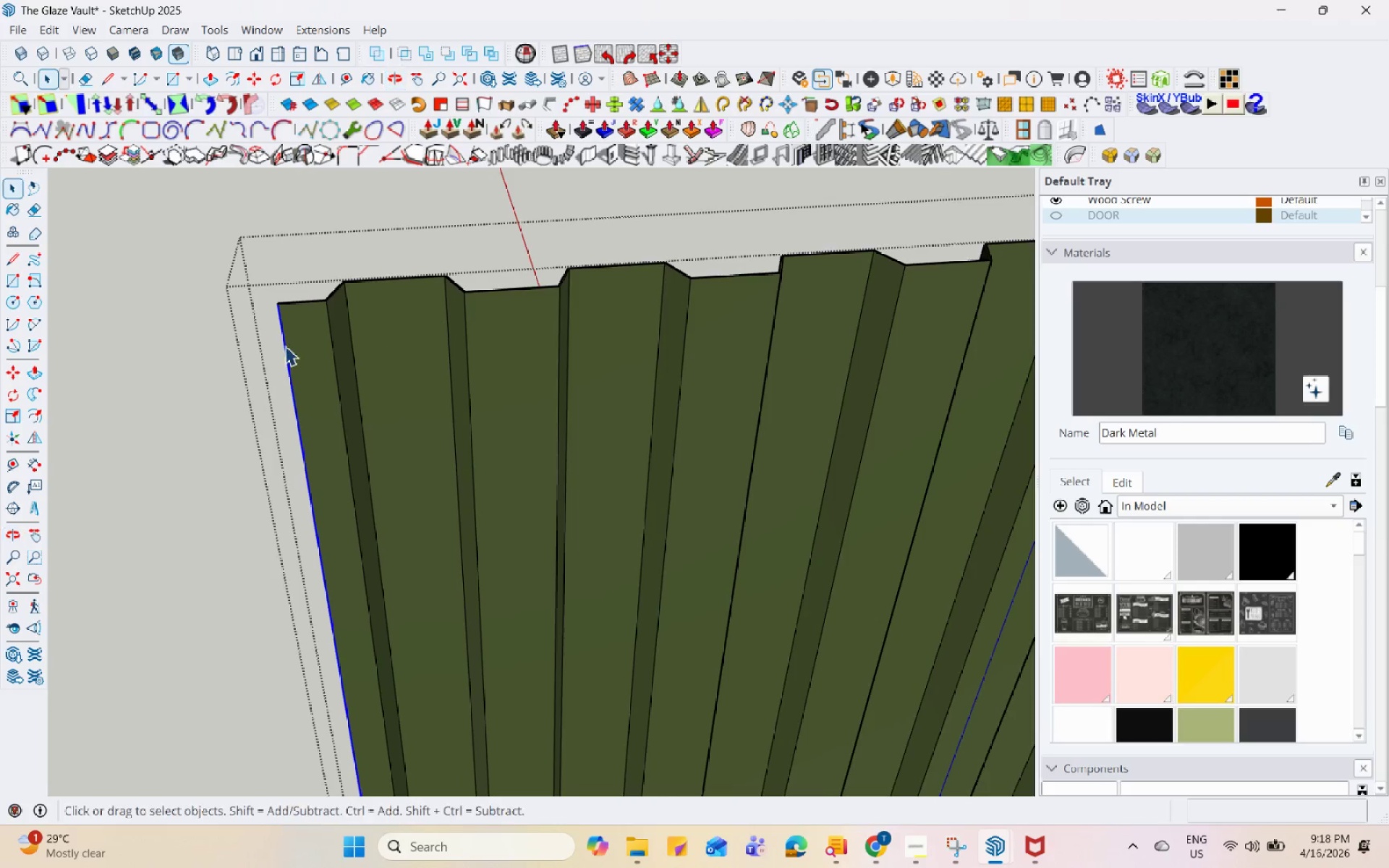 
scroll: coordinate [331, 296], scroll_direction: up, amount: 16.0
 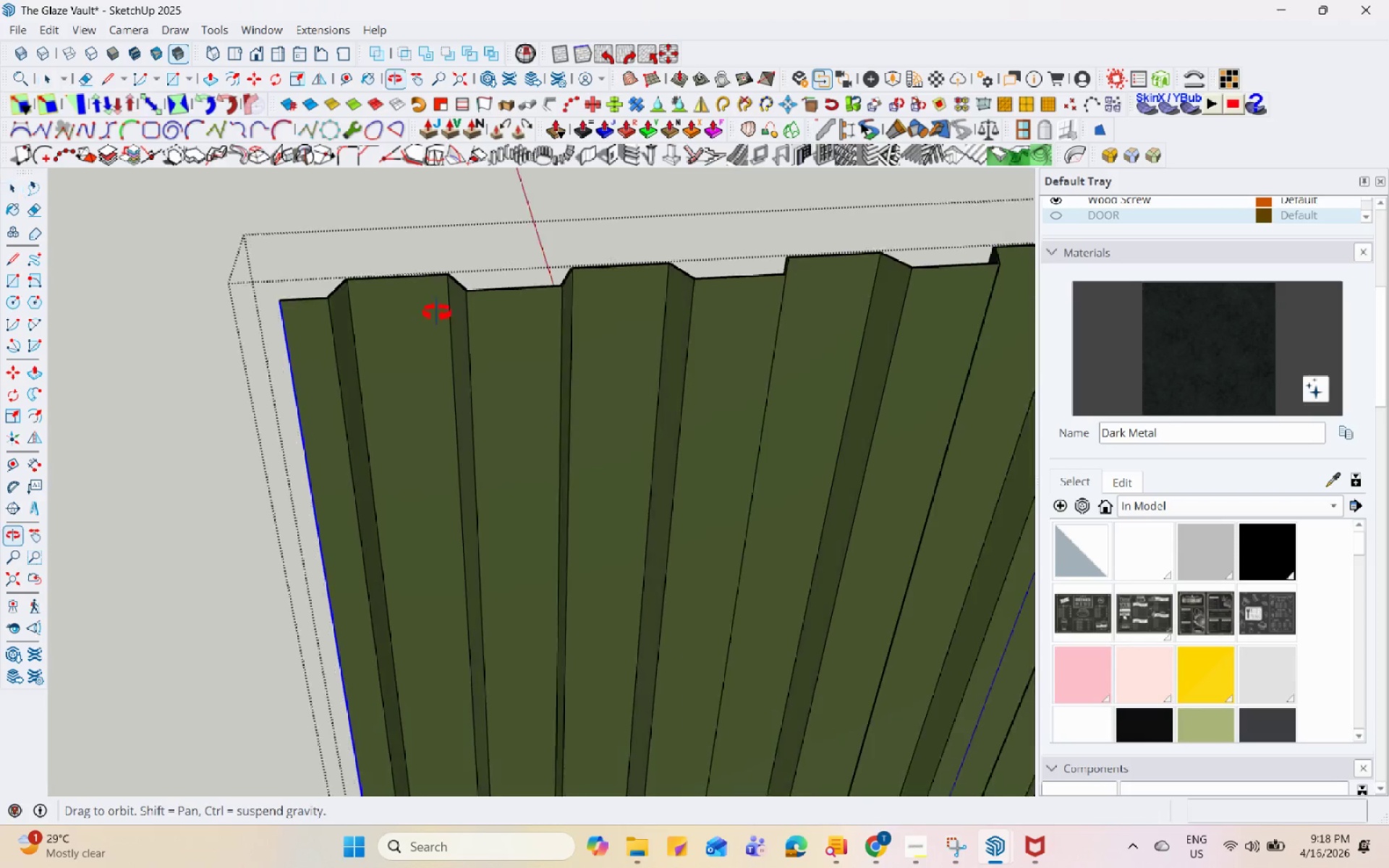 
double_click([310, 345])
 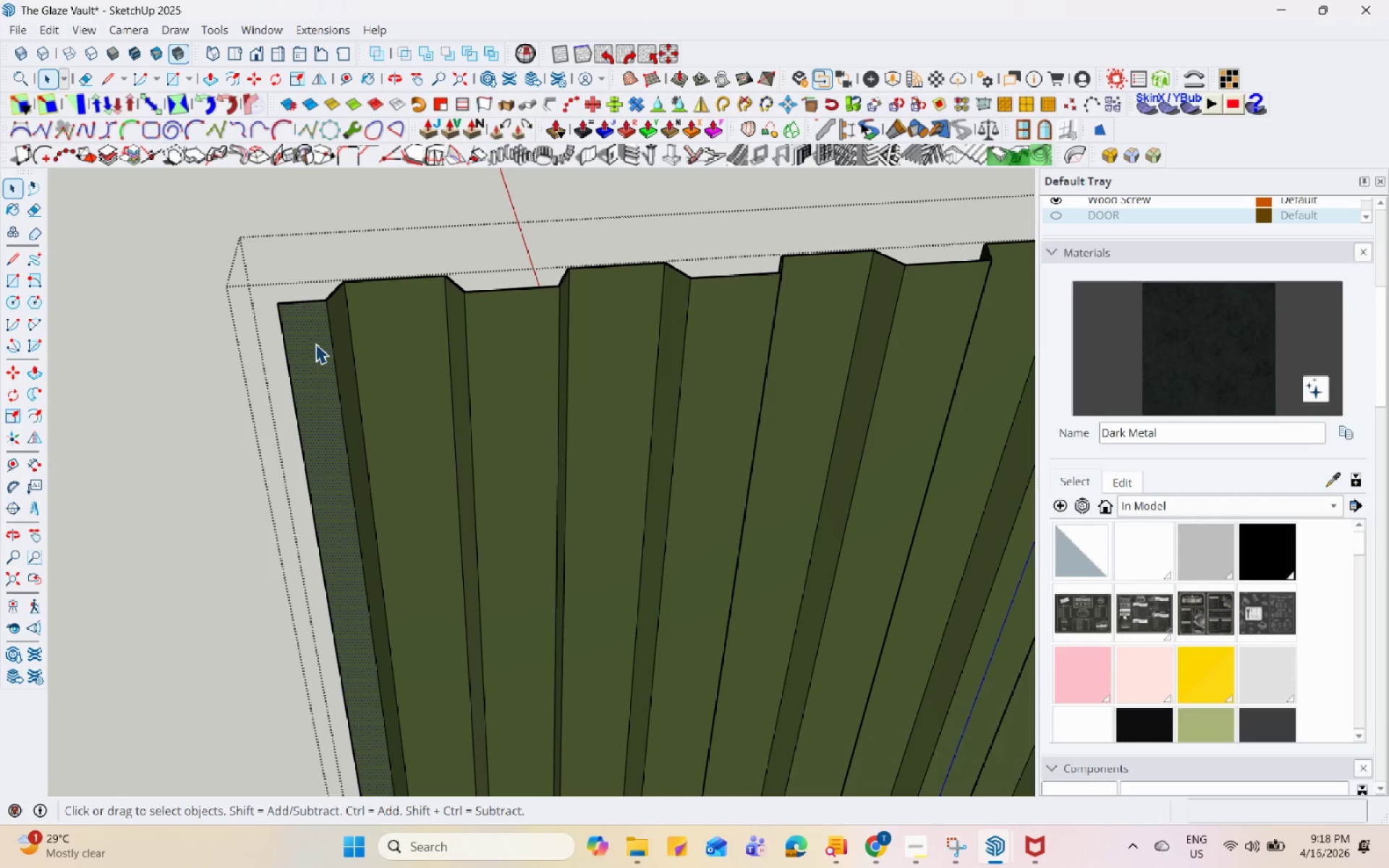 
hold_key(key=ControlLeft, duration=1.52)
triple_click([336, 334])
 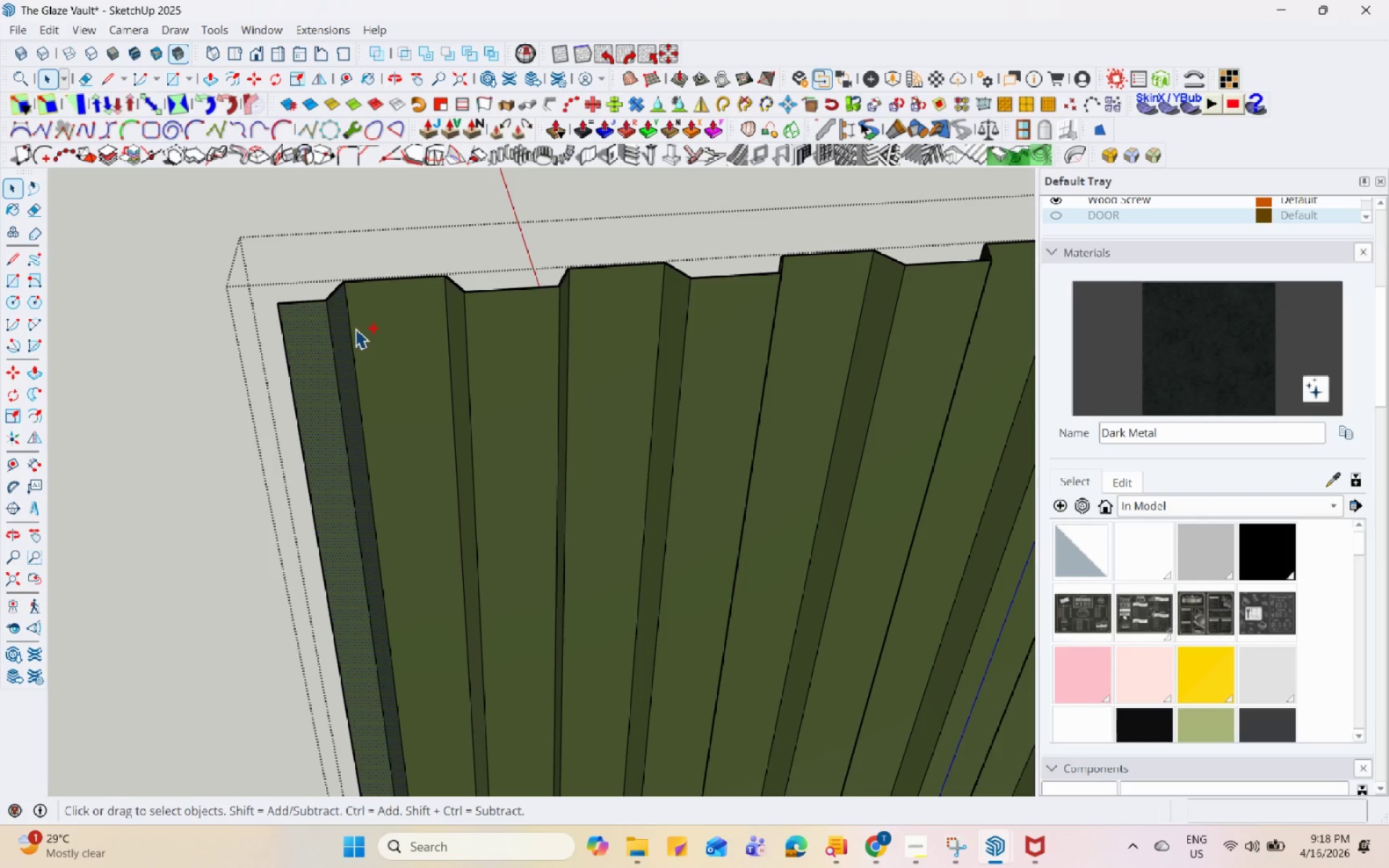 
triple_click([378, 323])
 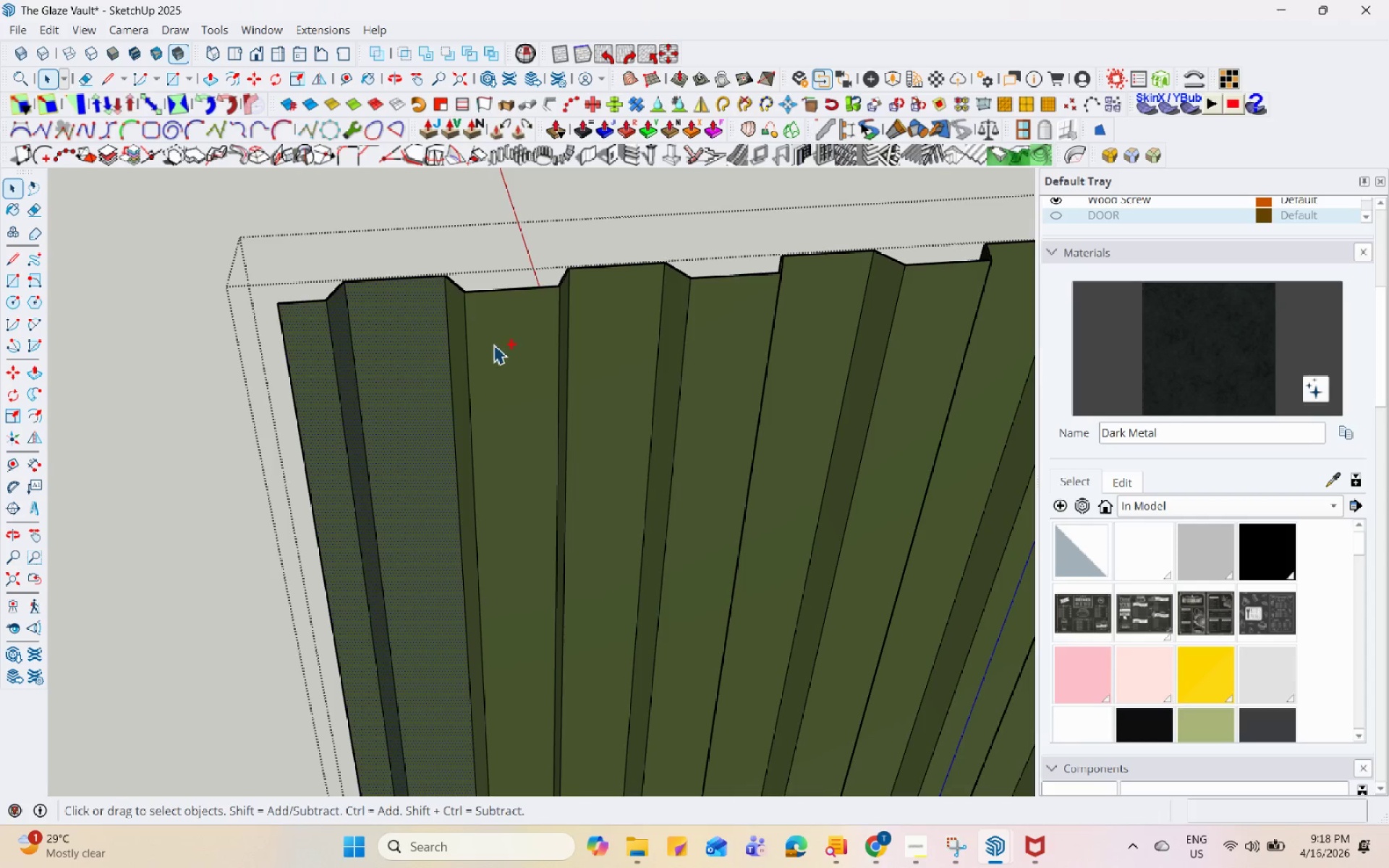 
left_click([495, 344])
 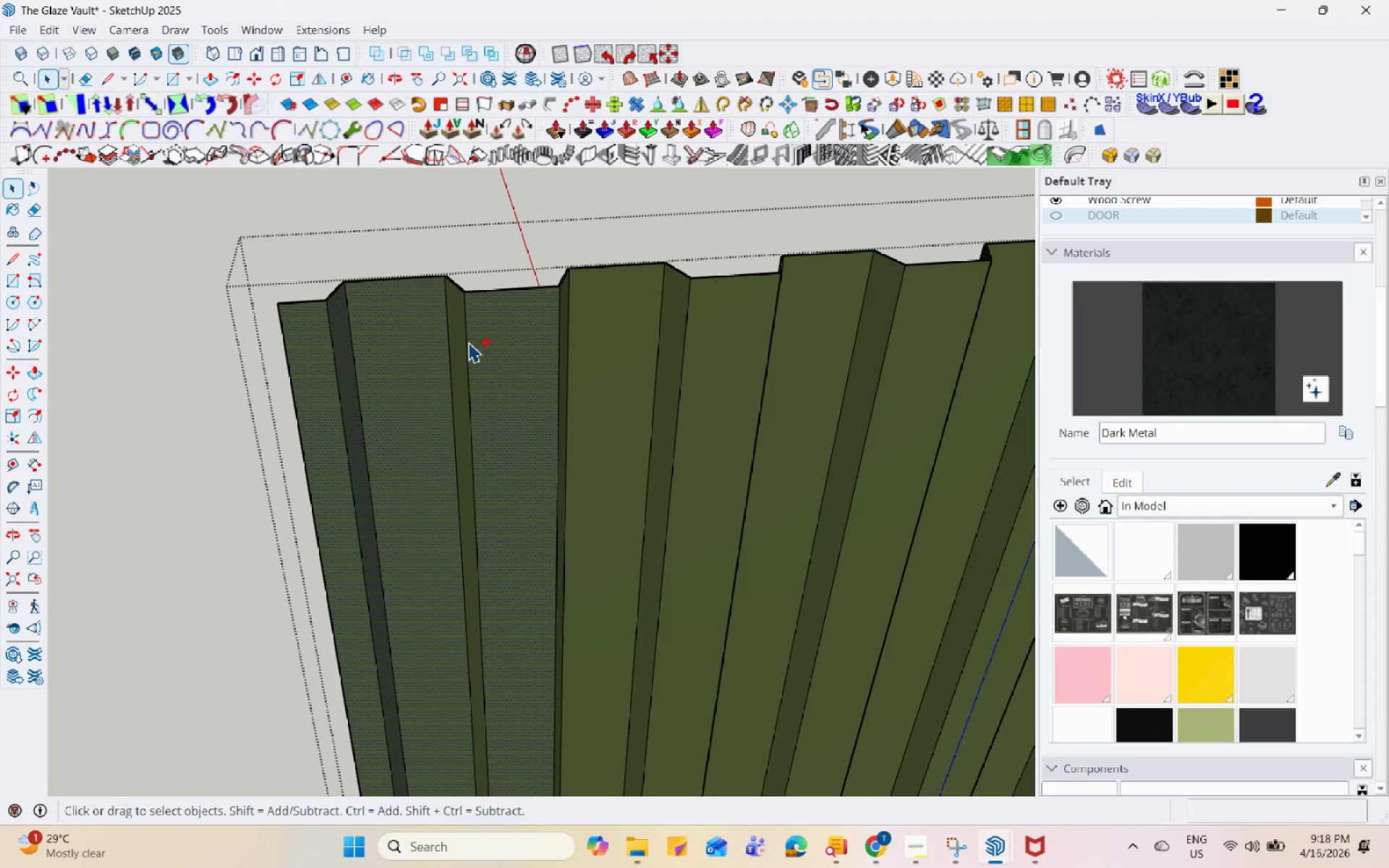 
hold_key(key=ControlLeft, duration=1.52)
double_click([460, 336])
 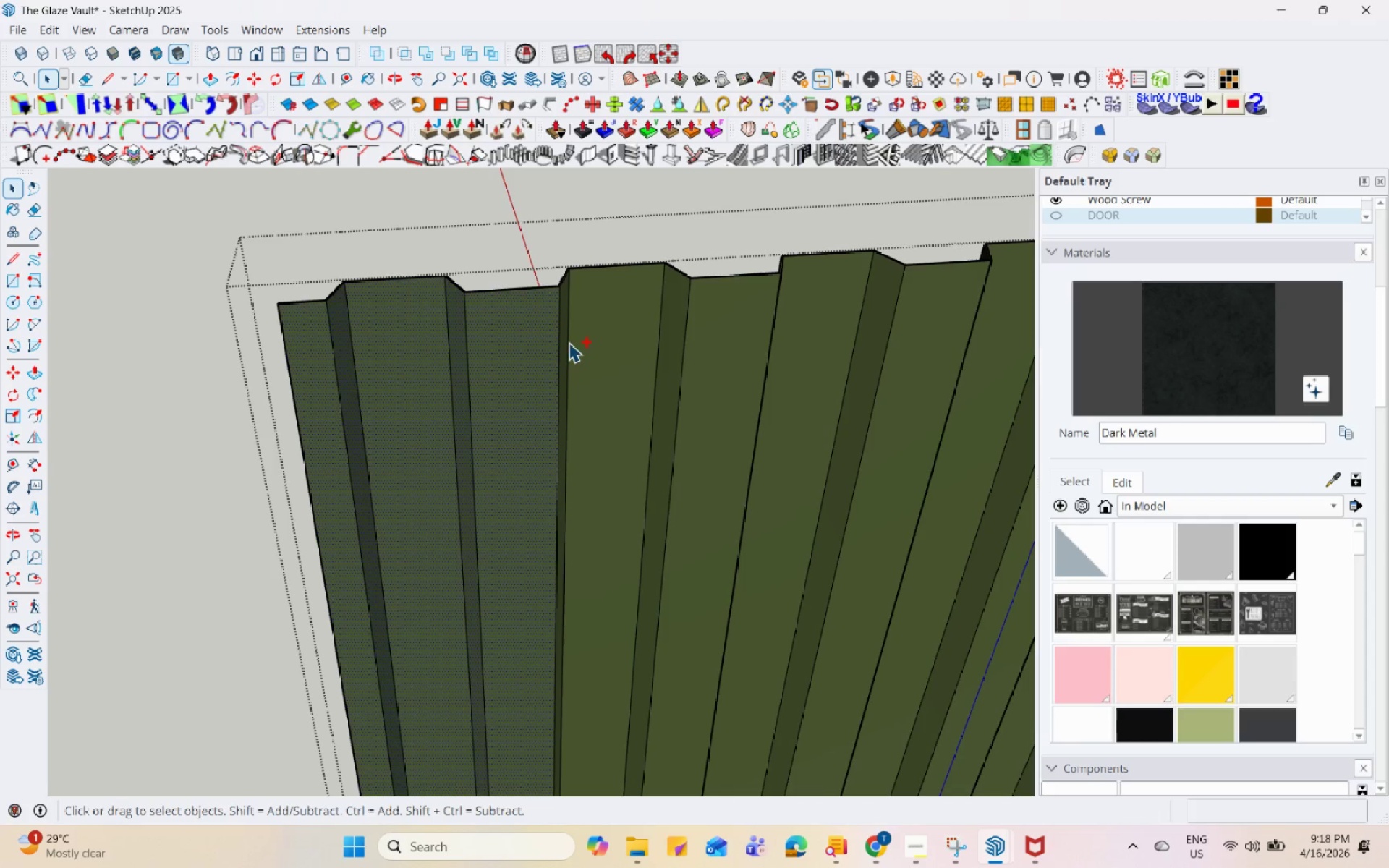 
triple_click([585, 339])
 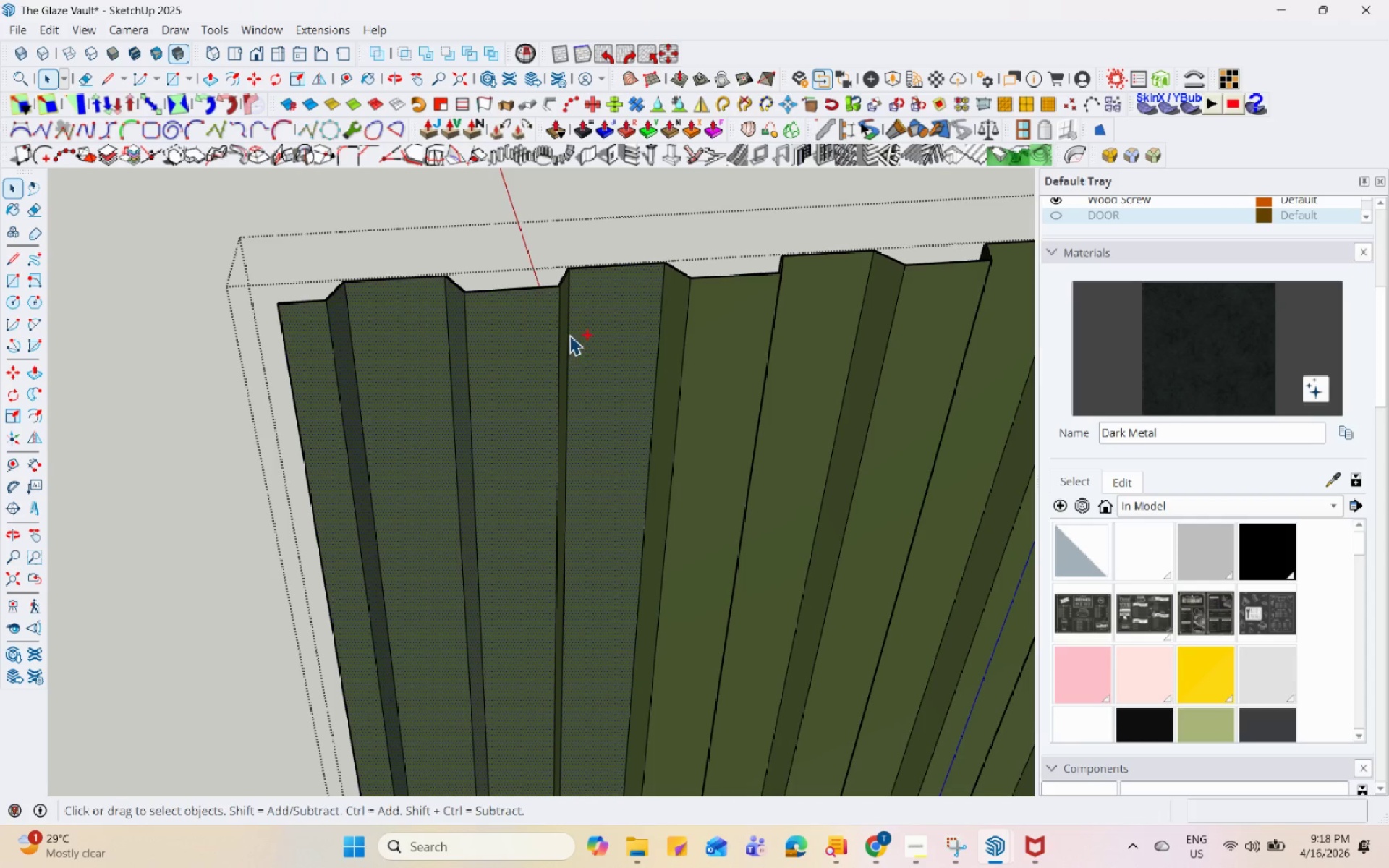 
triple_click([574, 325])
 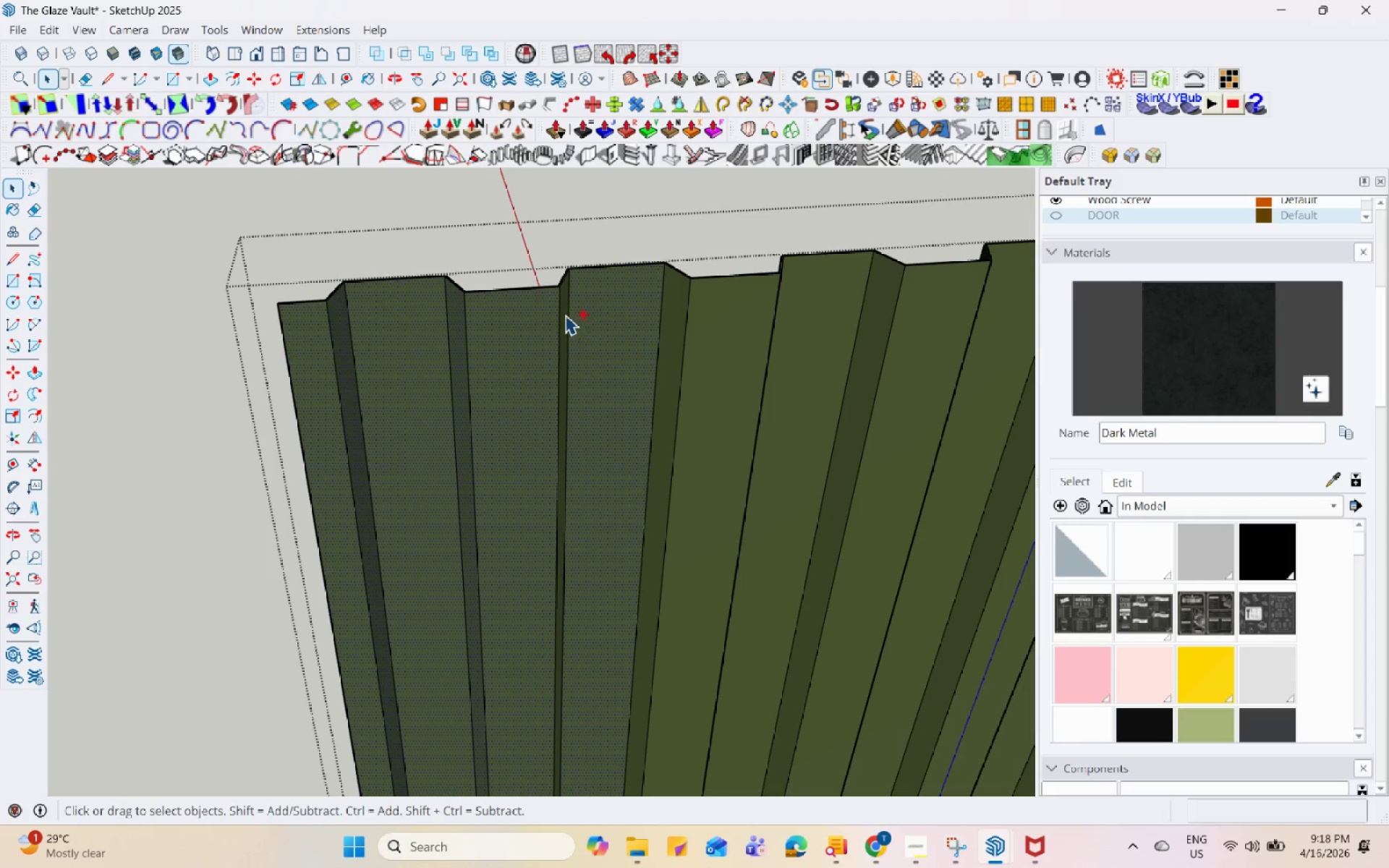 
triple_click([561, 310])
 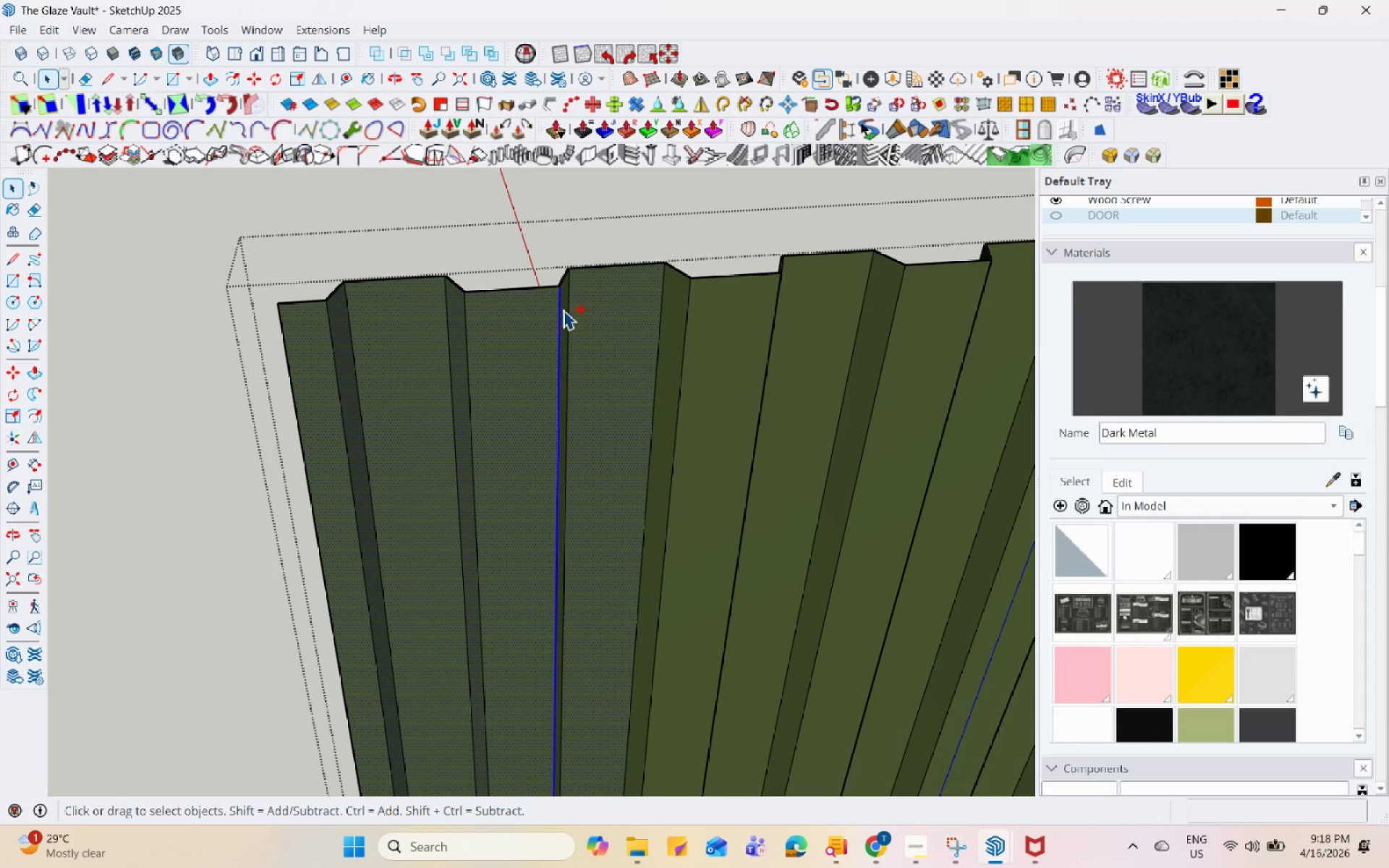 
hold_key(key=ControlLeft, duration=3.8)
hold_key(key=ShiftLeft, duration=1.08)
left_click([566, 309])
 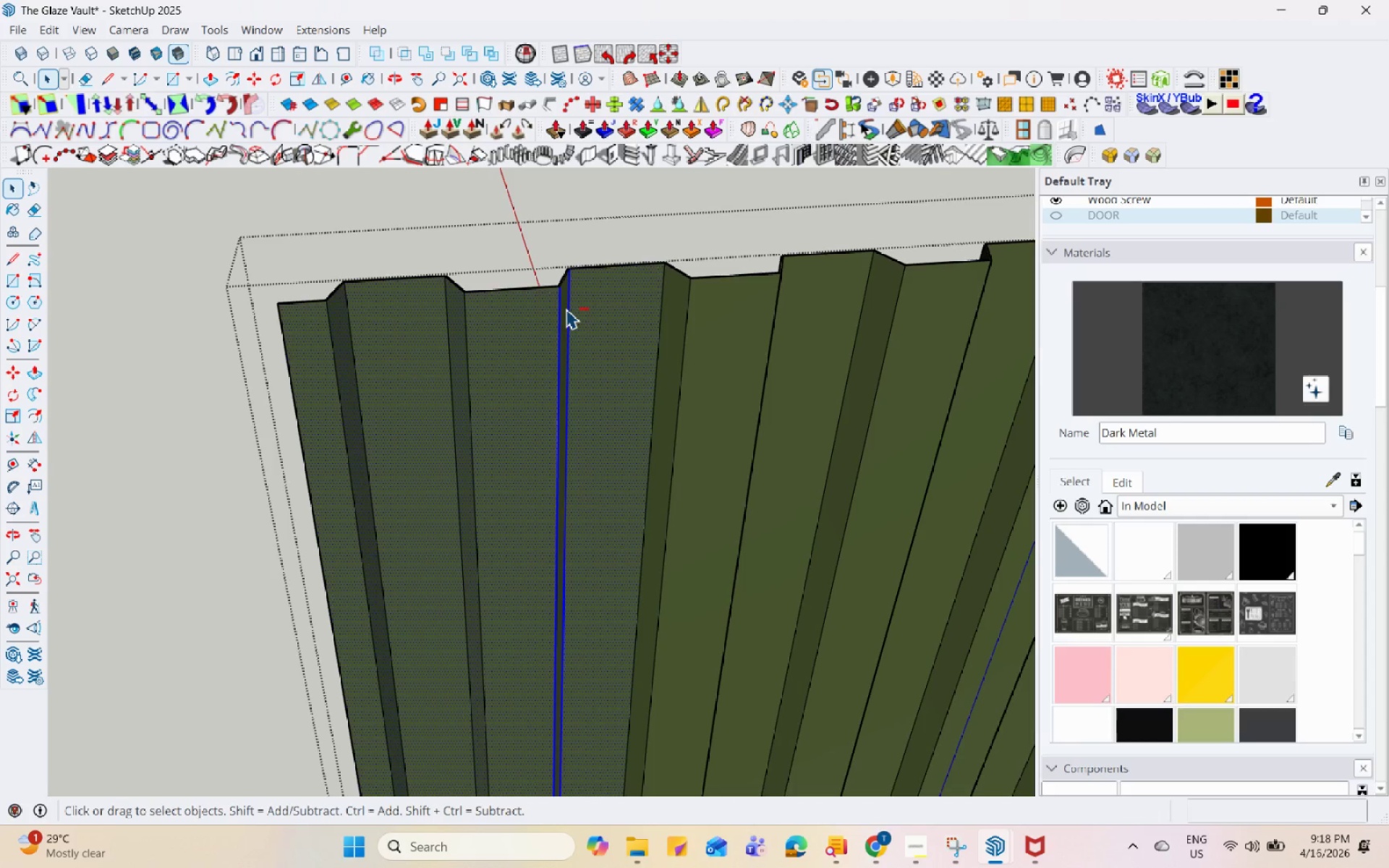 
double_click([566, 309])
 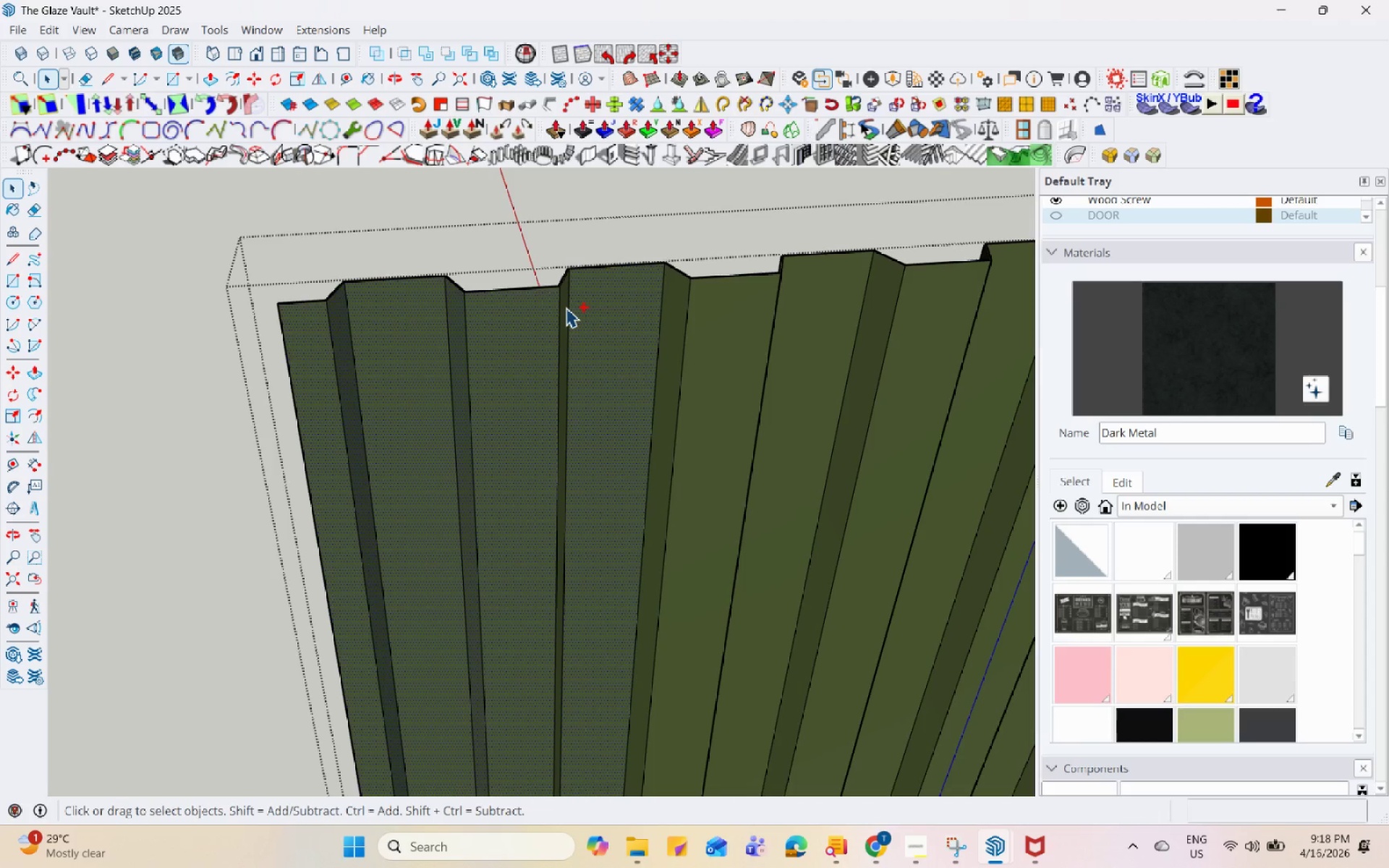 
left_click([566, 307])
 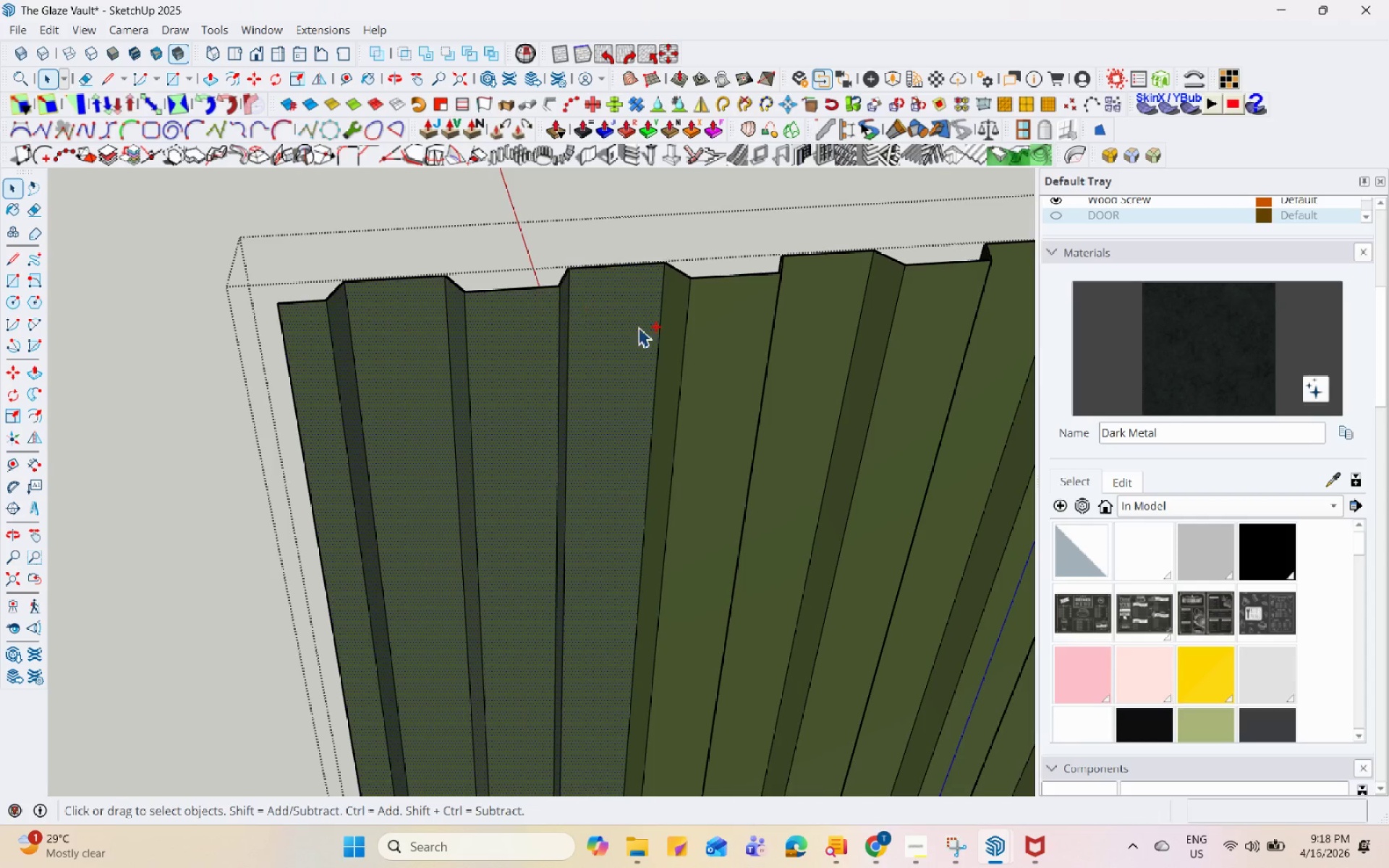 
left_click([688, 336])
 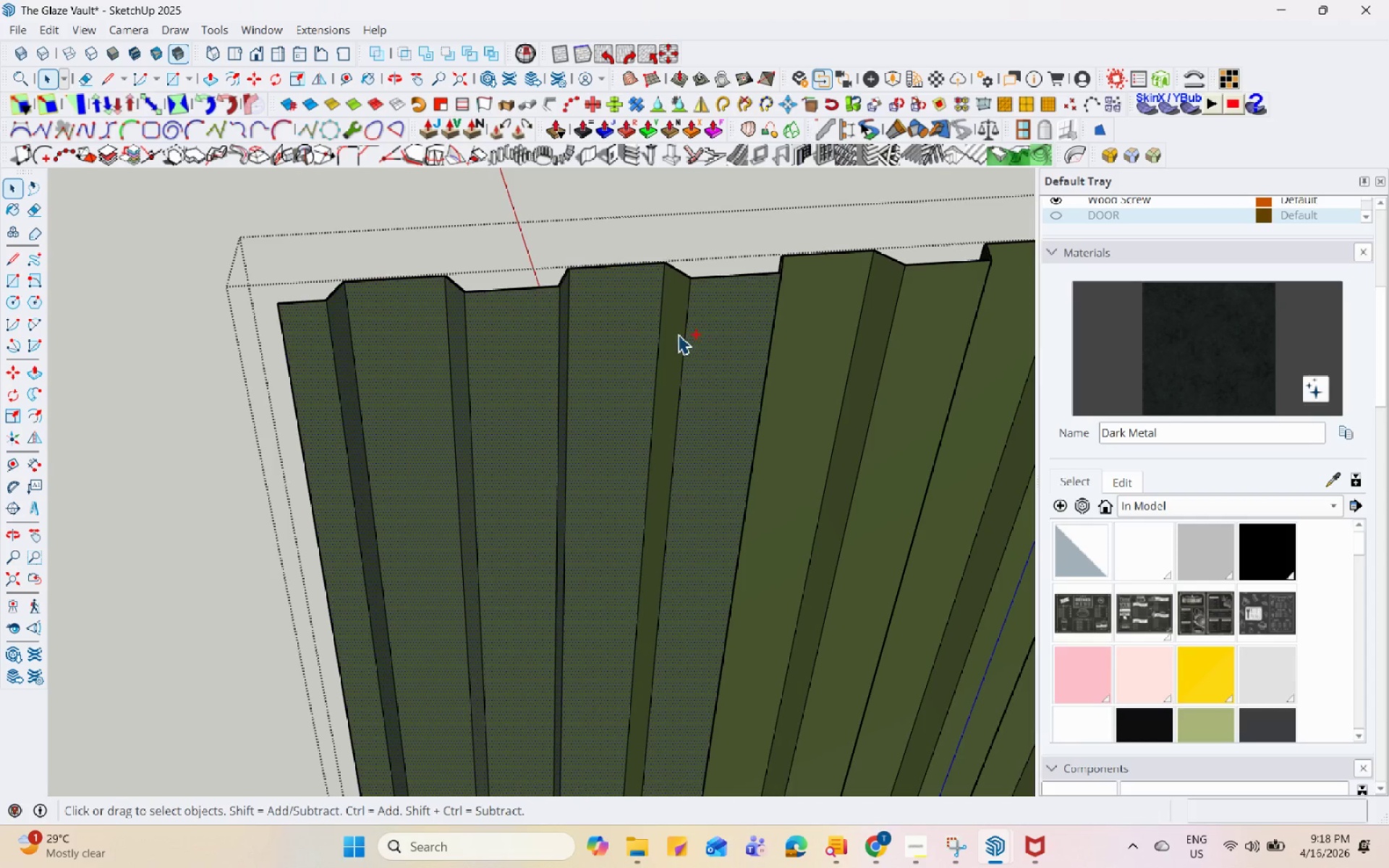 
left_click([679, 333])
 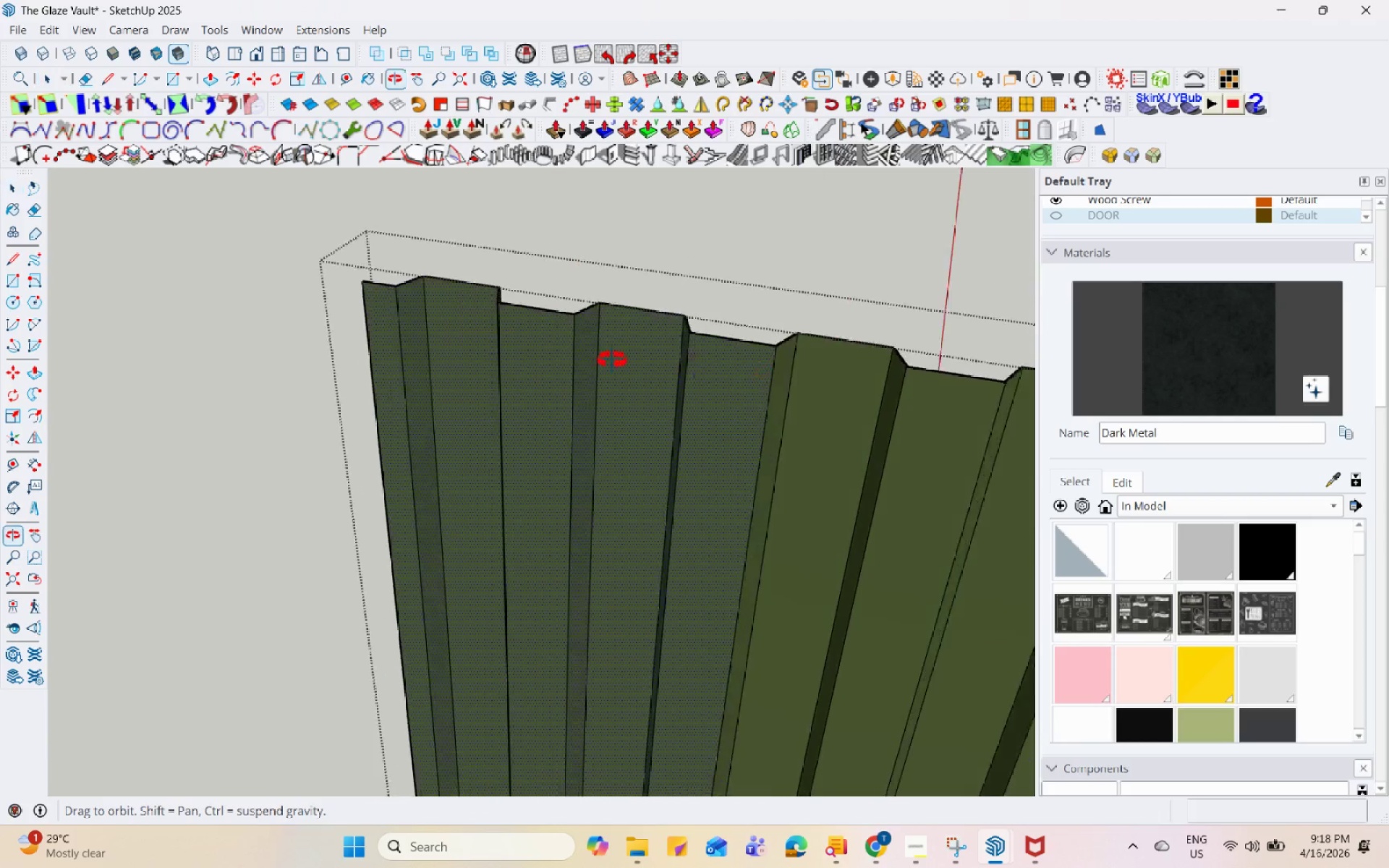 
hold_key(key=ControlLeft, duration=0.56)
double_click([810, 438])
 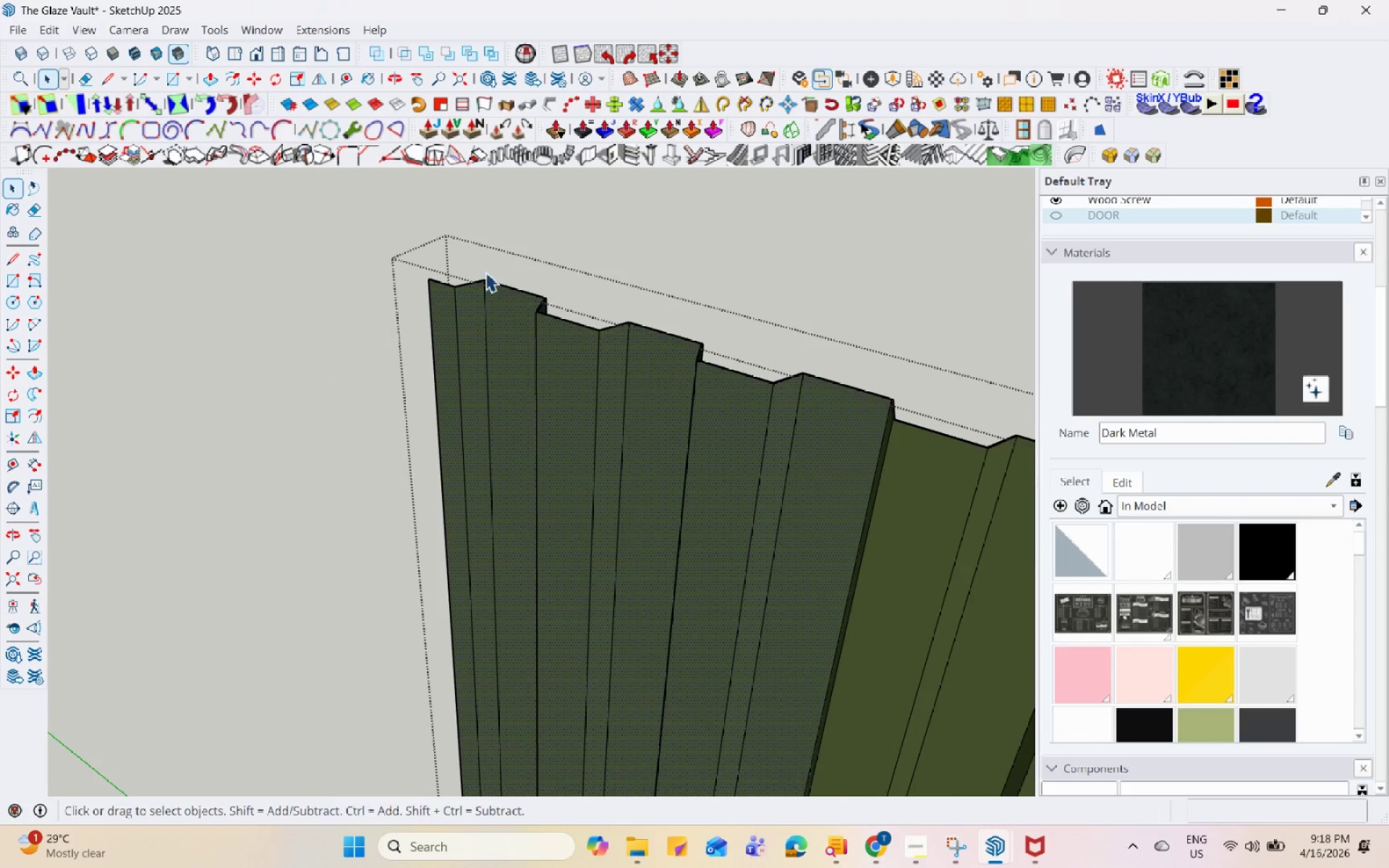 
hold_key(key=ControlLeft, duration=0.33)
left_click([719, 402])
 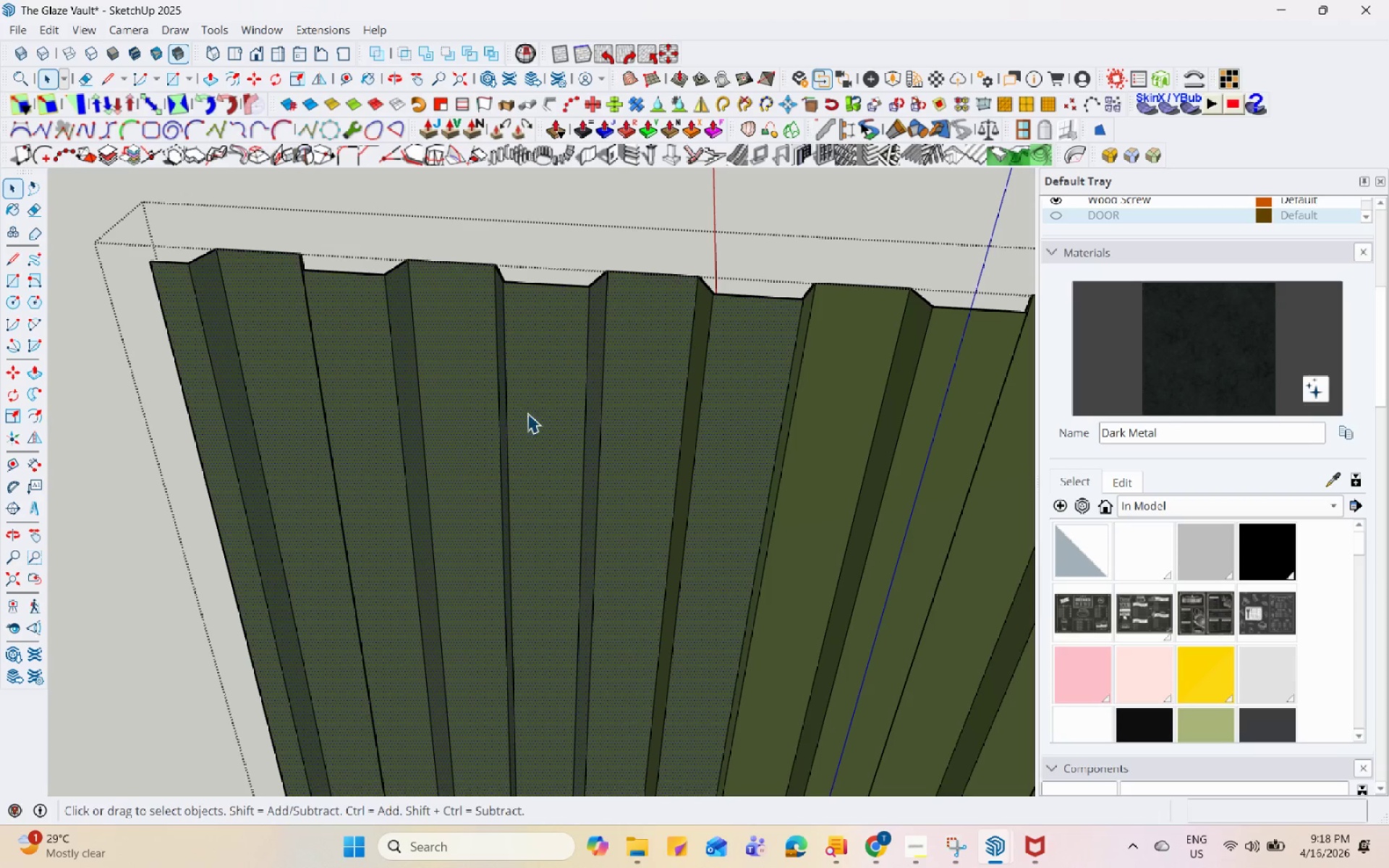 
scroll: coordinate [706, 359], scroll_direction: down, amount: 1.0
 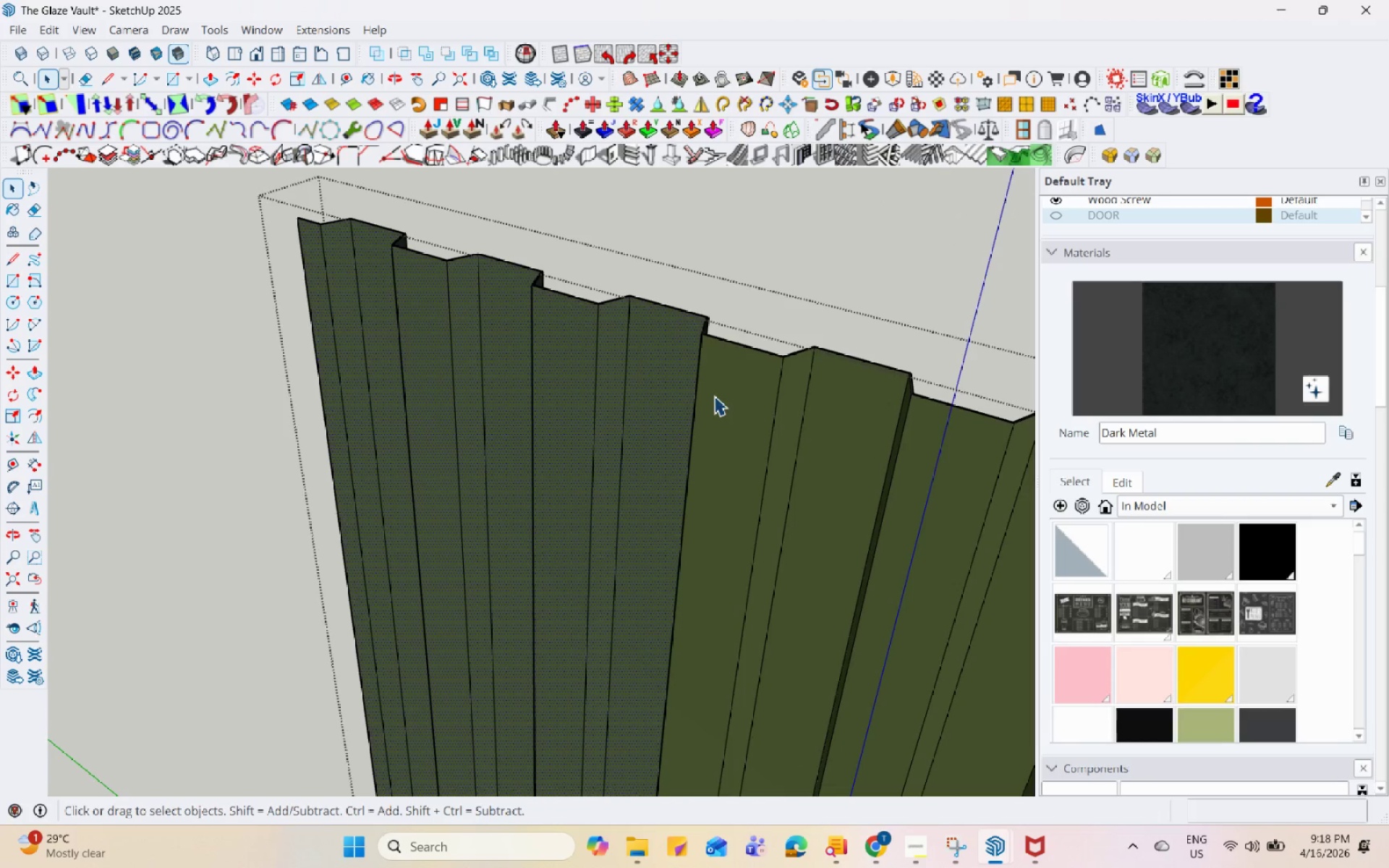 
hold_key(key=ControlLeft, duration=0.92)
left_click([665, 322])
 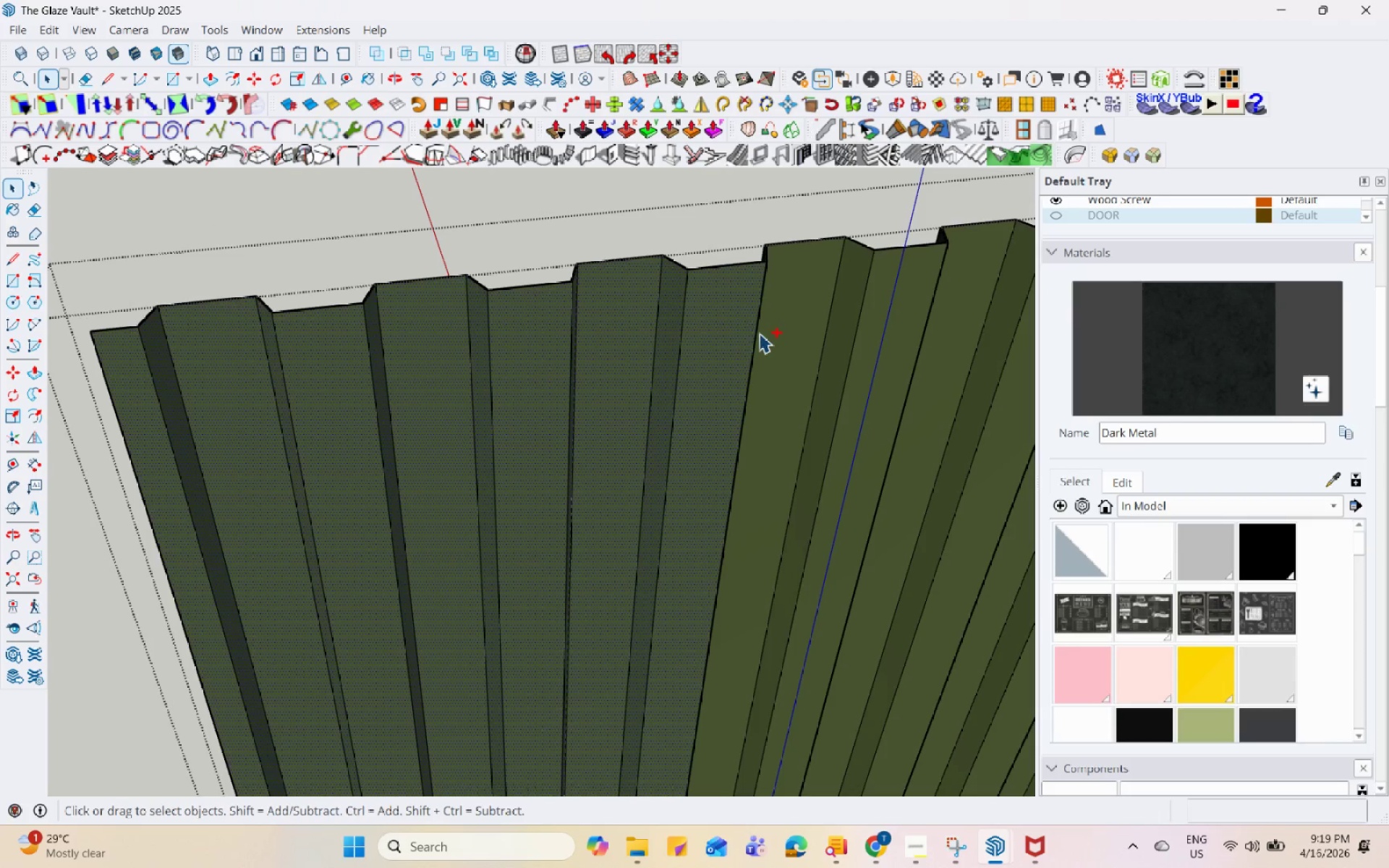 
left_click([781, 328])
 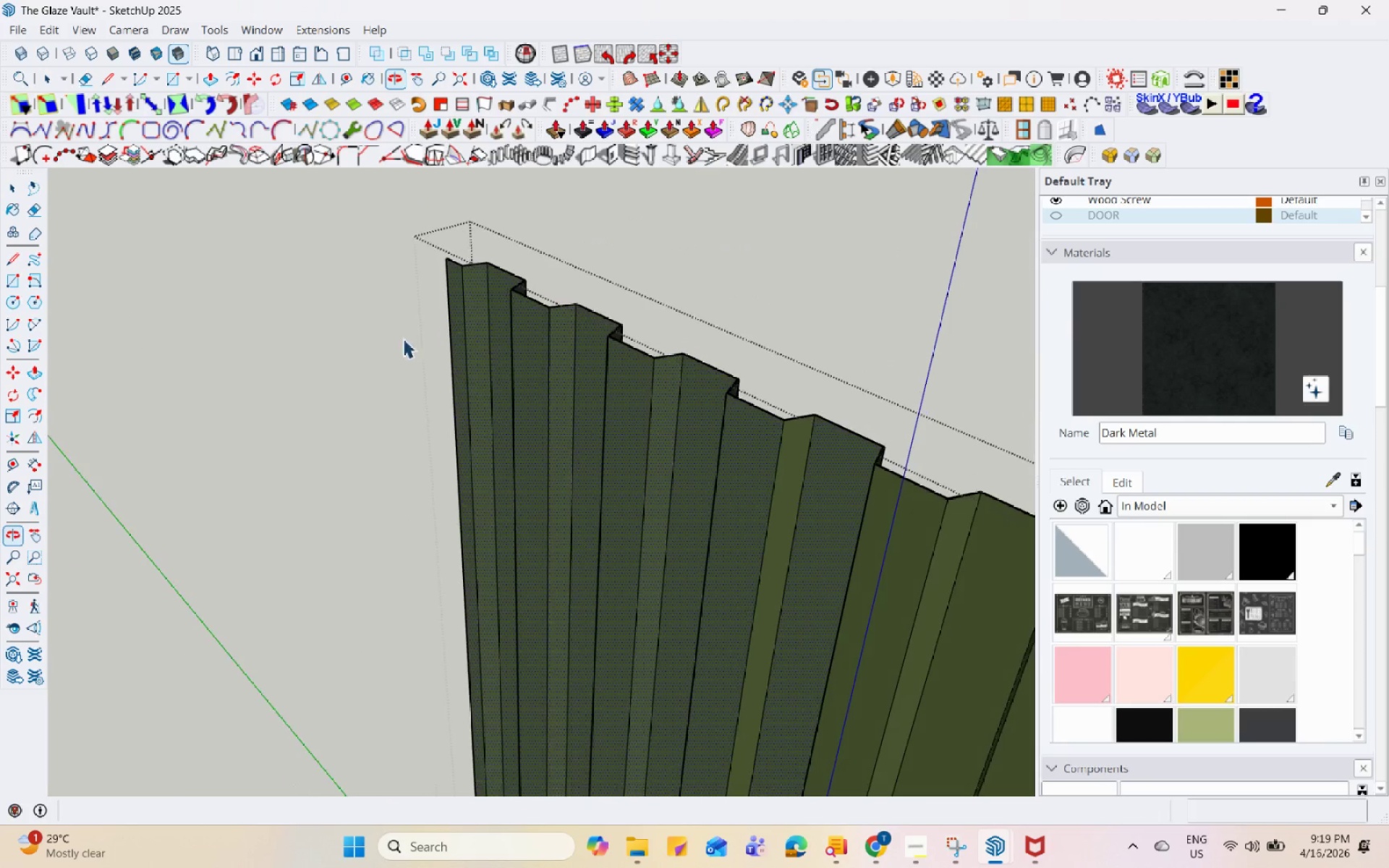 
hold_key(key=ControlLeft, duration=0.95)
left_click([785, 470])
 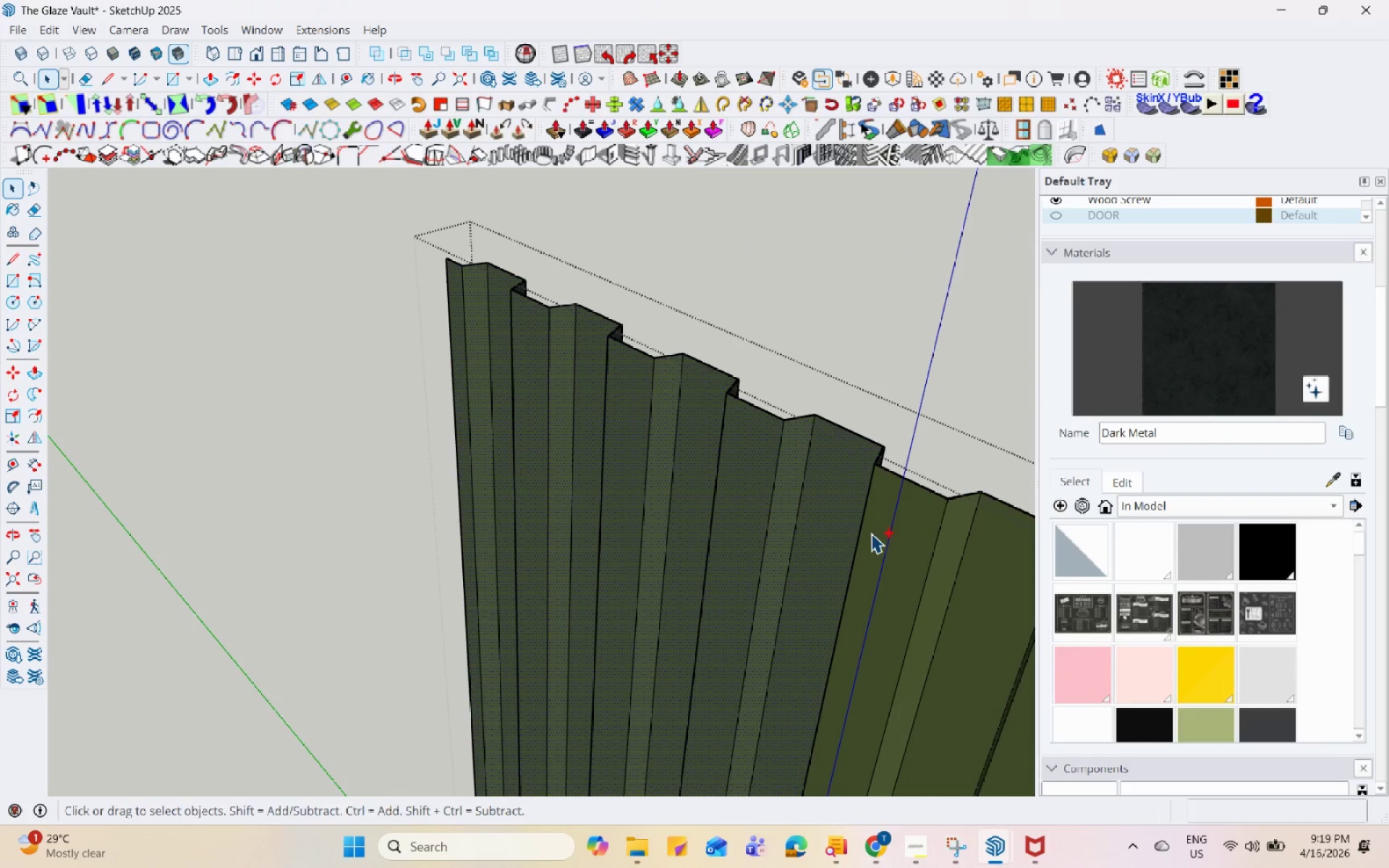 
double_click([873, 533])
 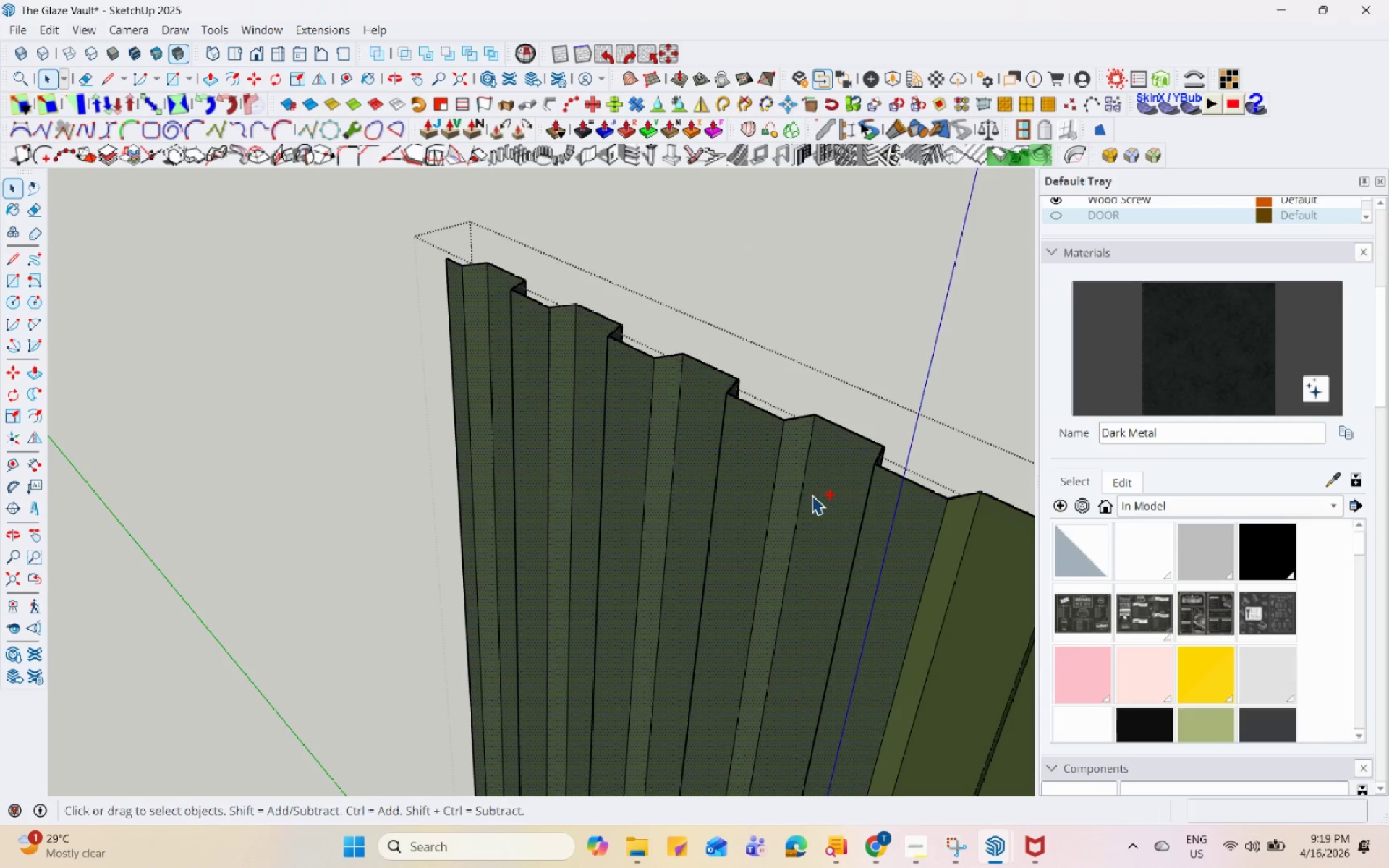 
hold_key(key=ControlLeft, duration=1.51)
 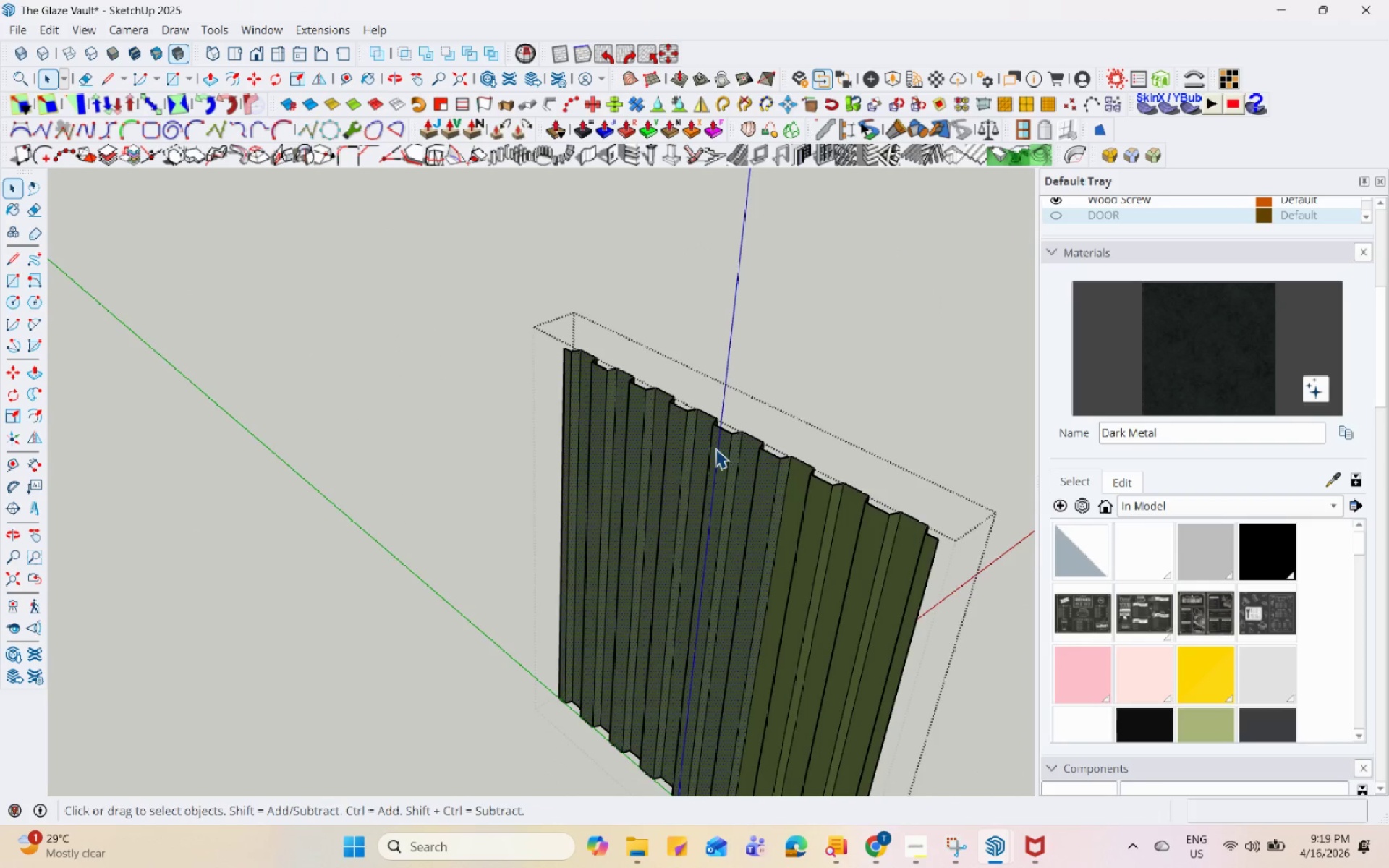 
scroll: coordinate [885, 530], scroll_direction: down, amount: 1.0
 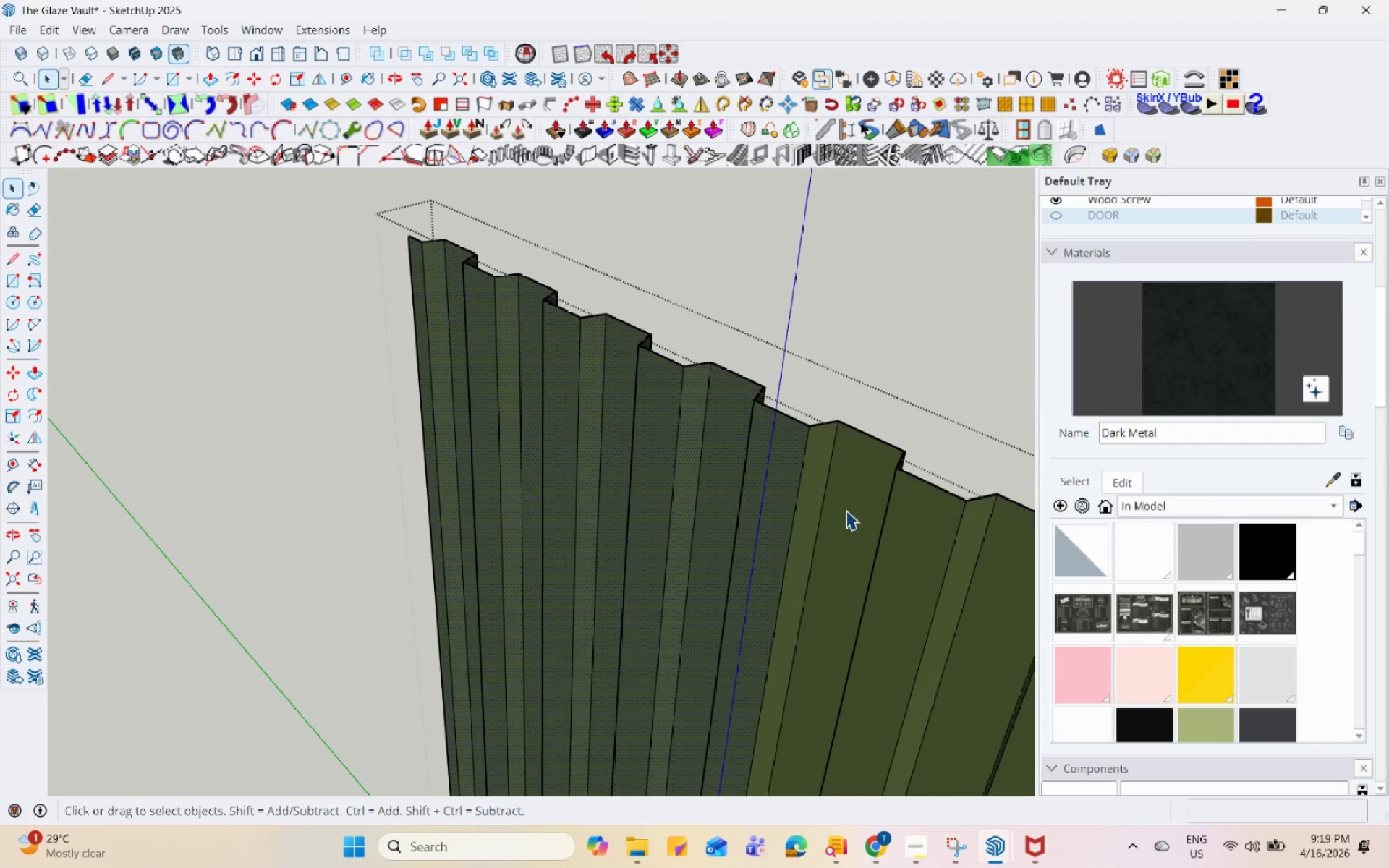 
double_click([848, 476])
 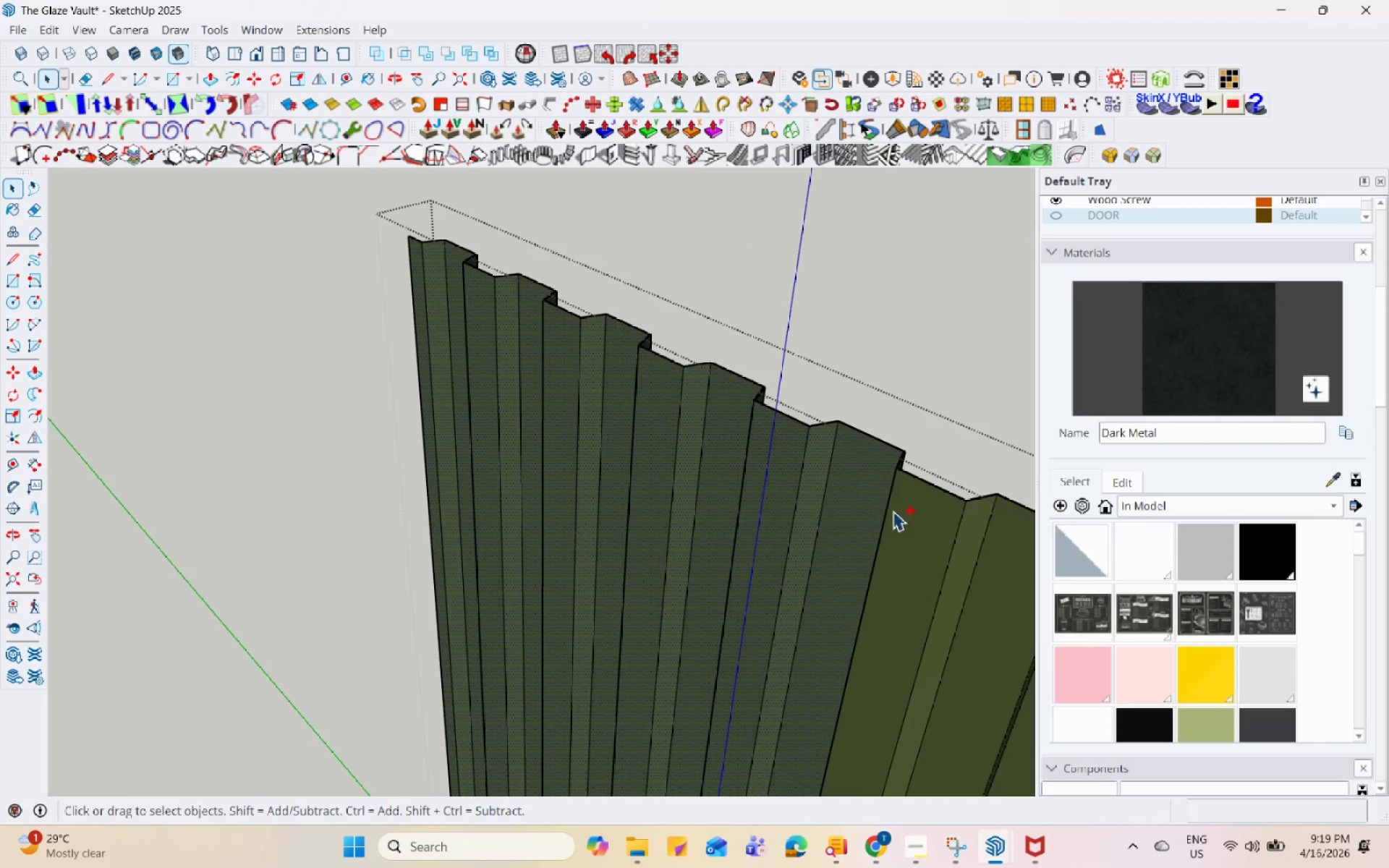 
triple_click([909, 526])
 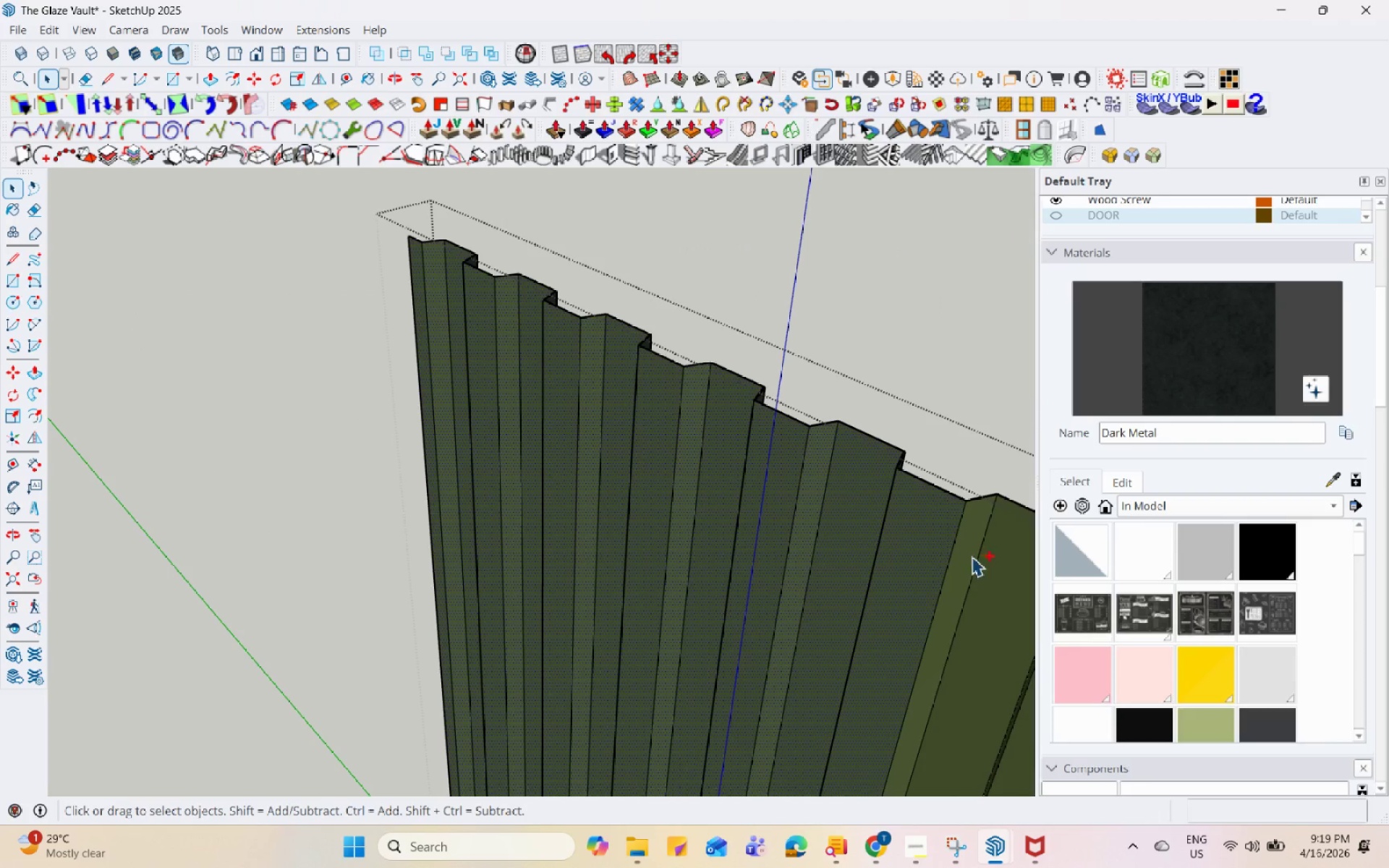 
triple_click([972, 556])
 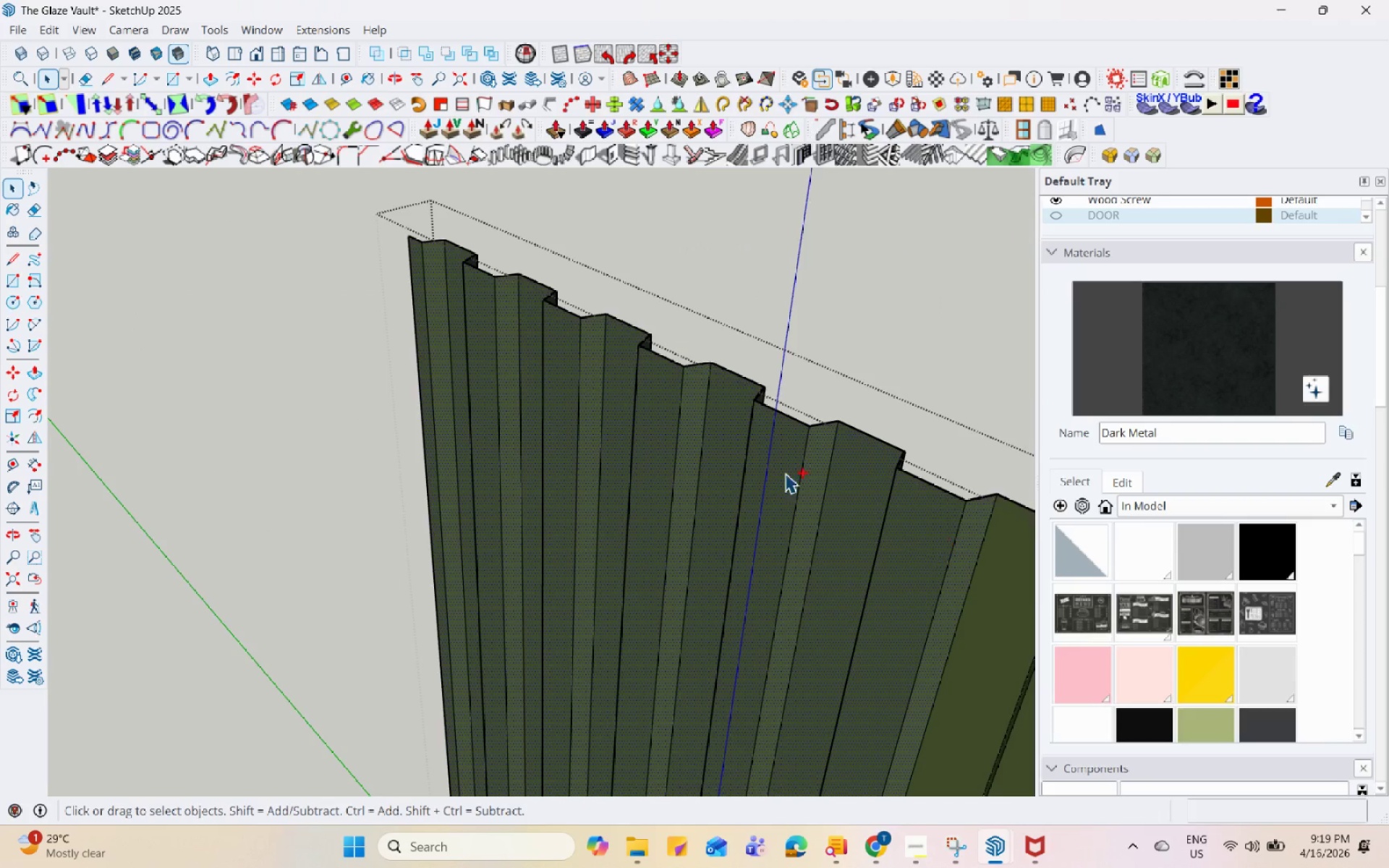 
hold_key(key=ControlLeft, duration=1.5)
left_click([804, 481])
 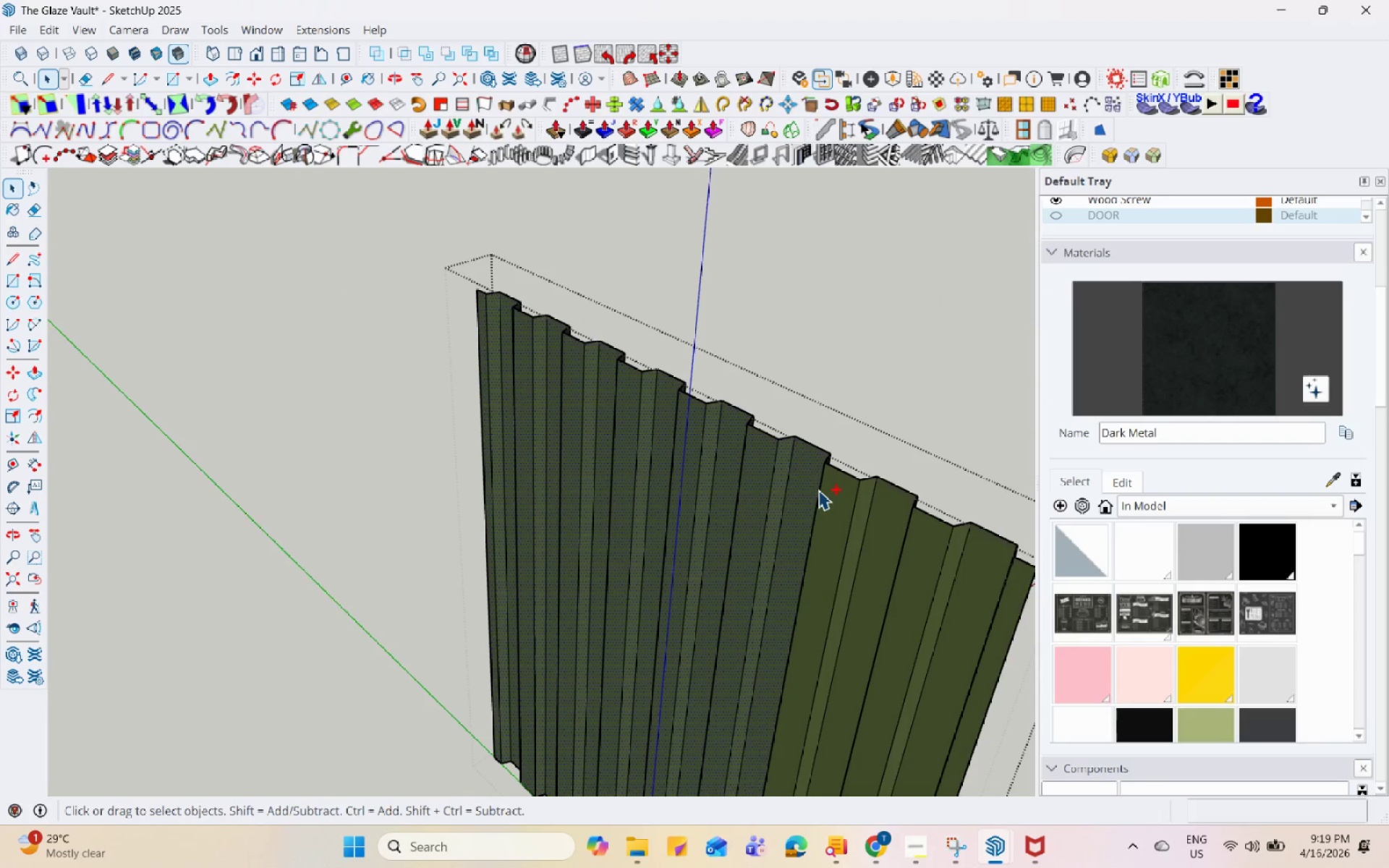 
scroll: coordinate [786, 496], scroll_direction: down, amount: 6.0
 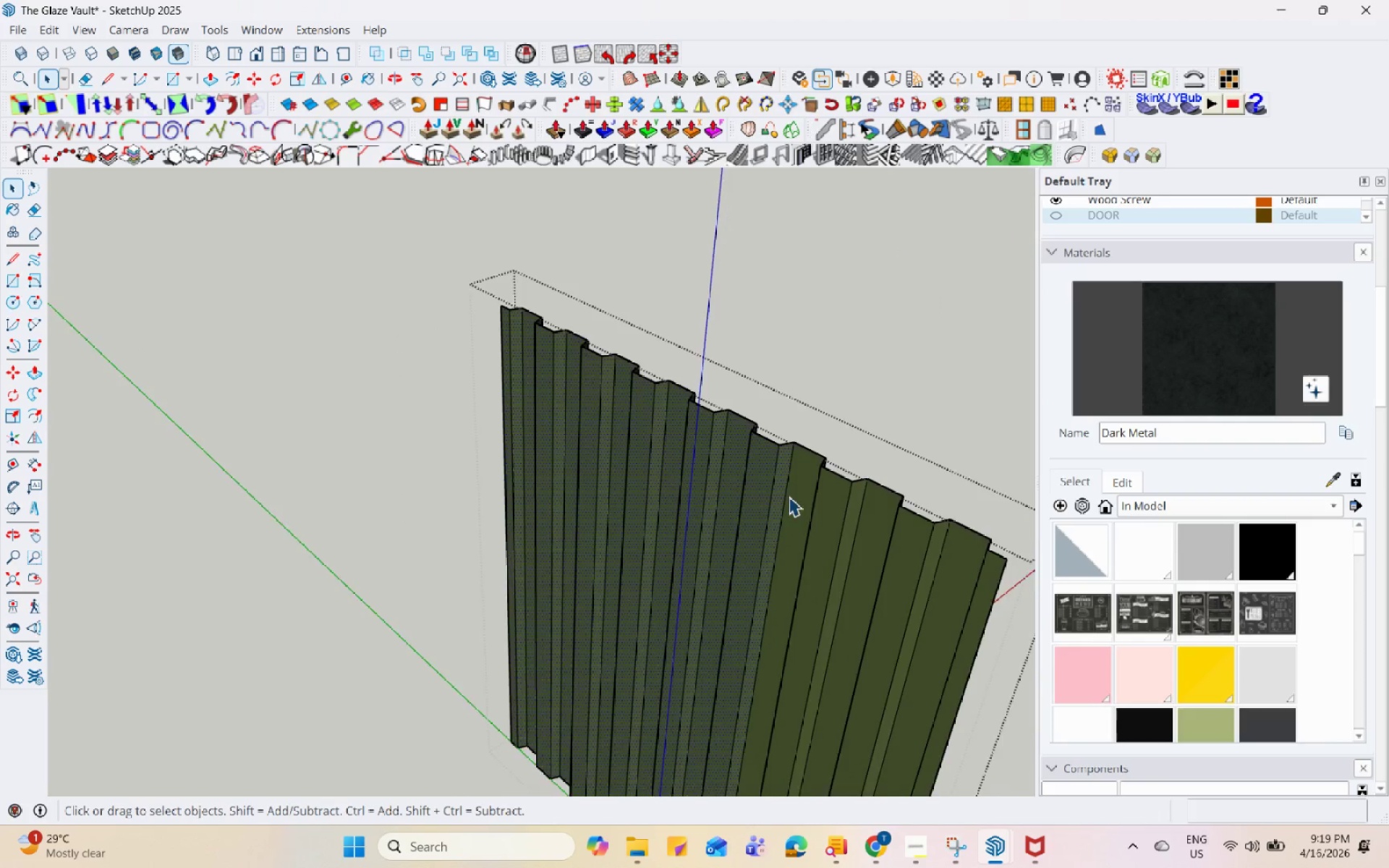 
left_click([831, 498])
 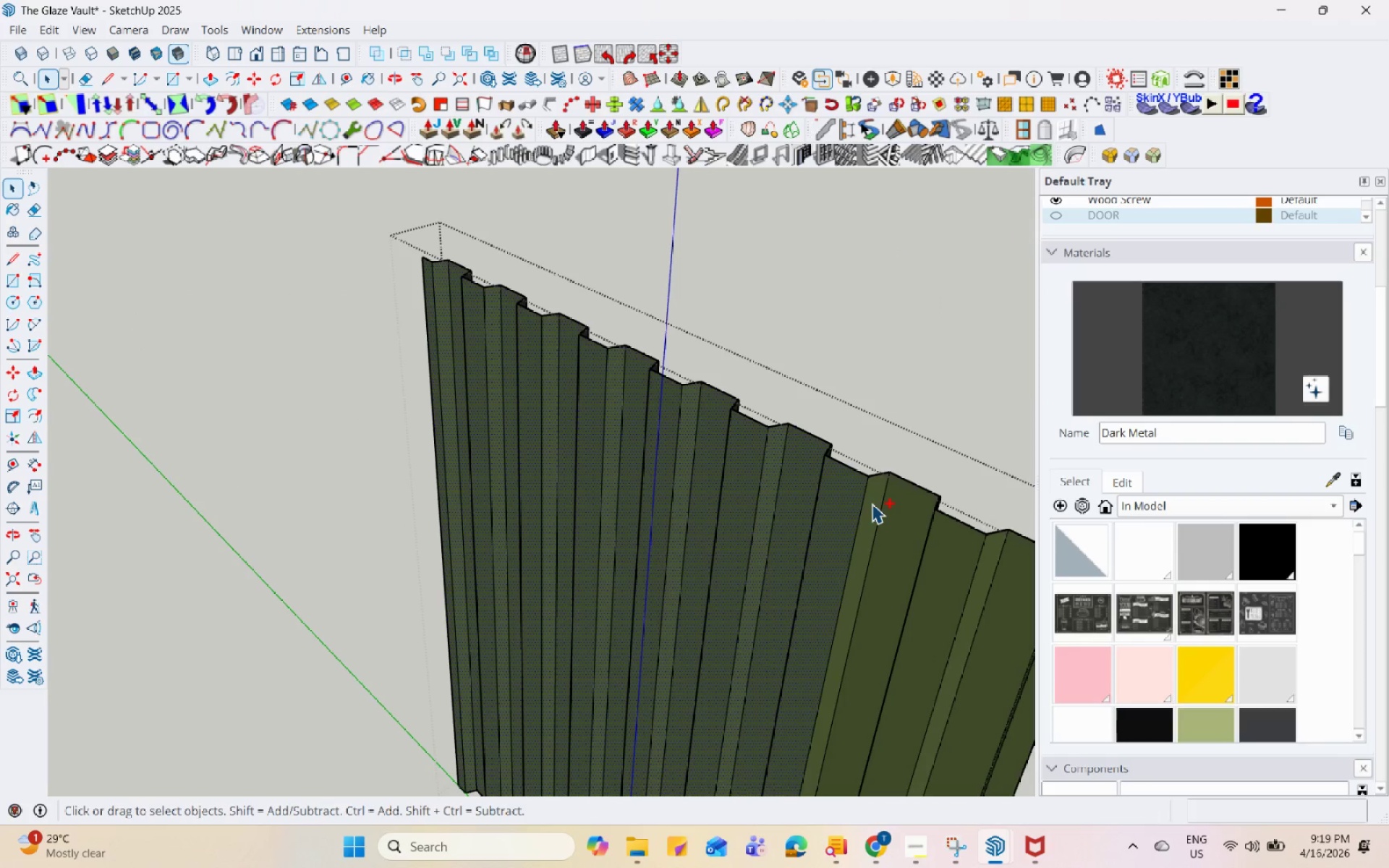 
scroll: coordinate [825, 495], scroll_direction: up, amount: 2.0
 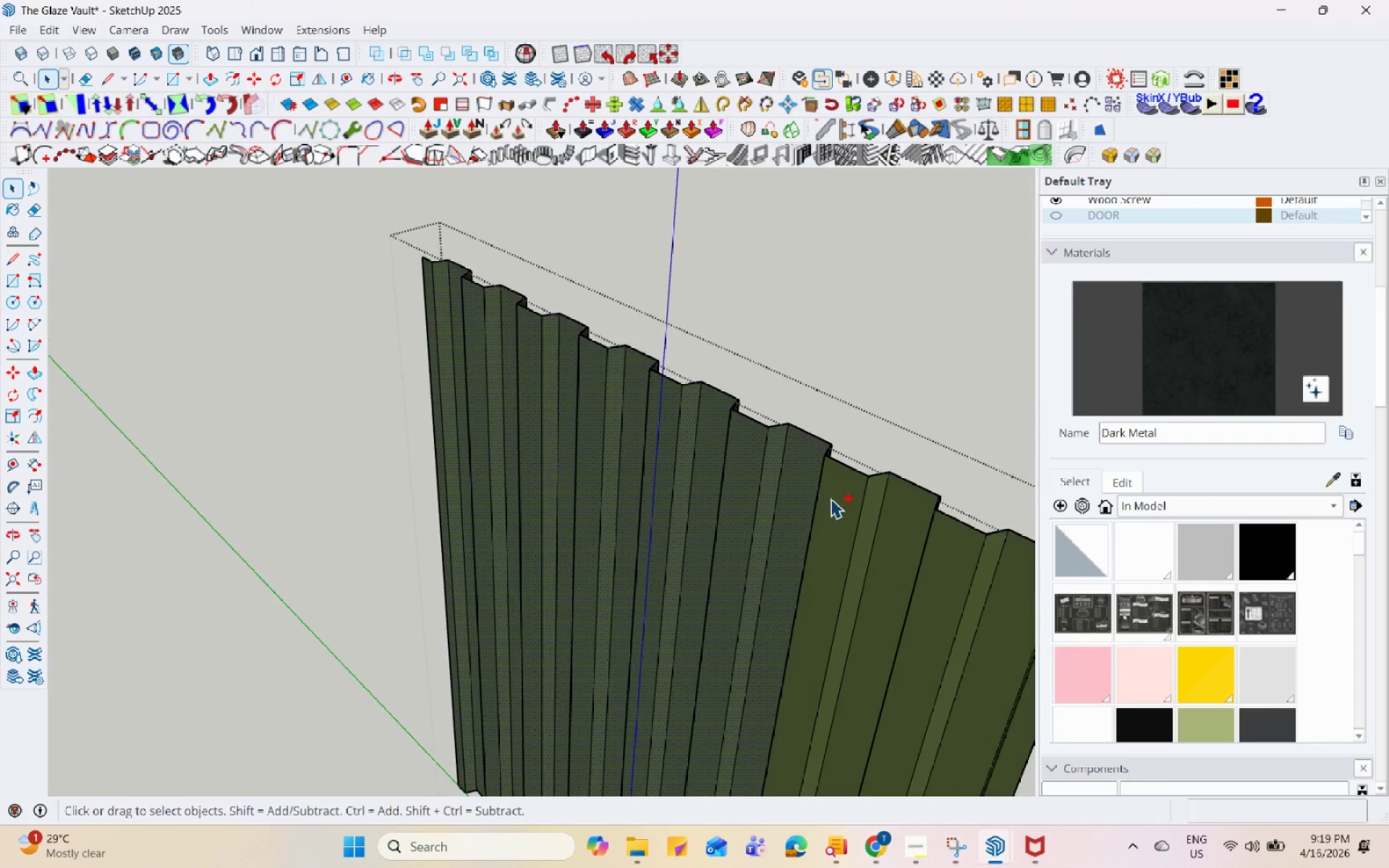 
hold_key(key=ControlLeft, duration=0.48)
left_click([875, 500])
 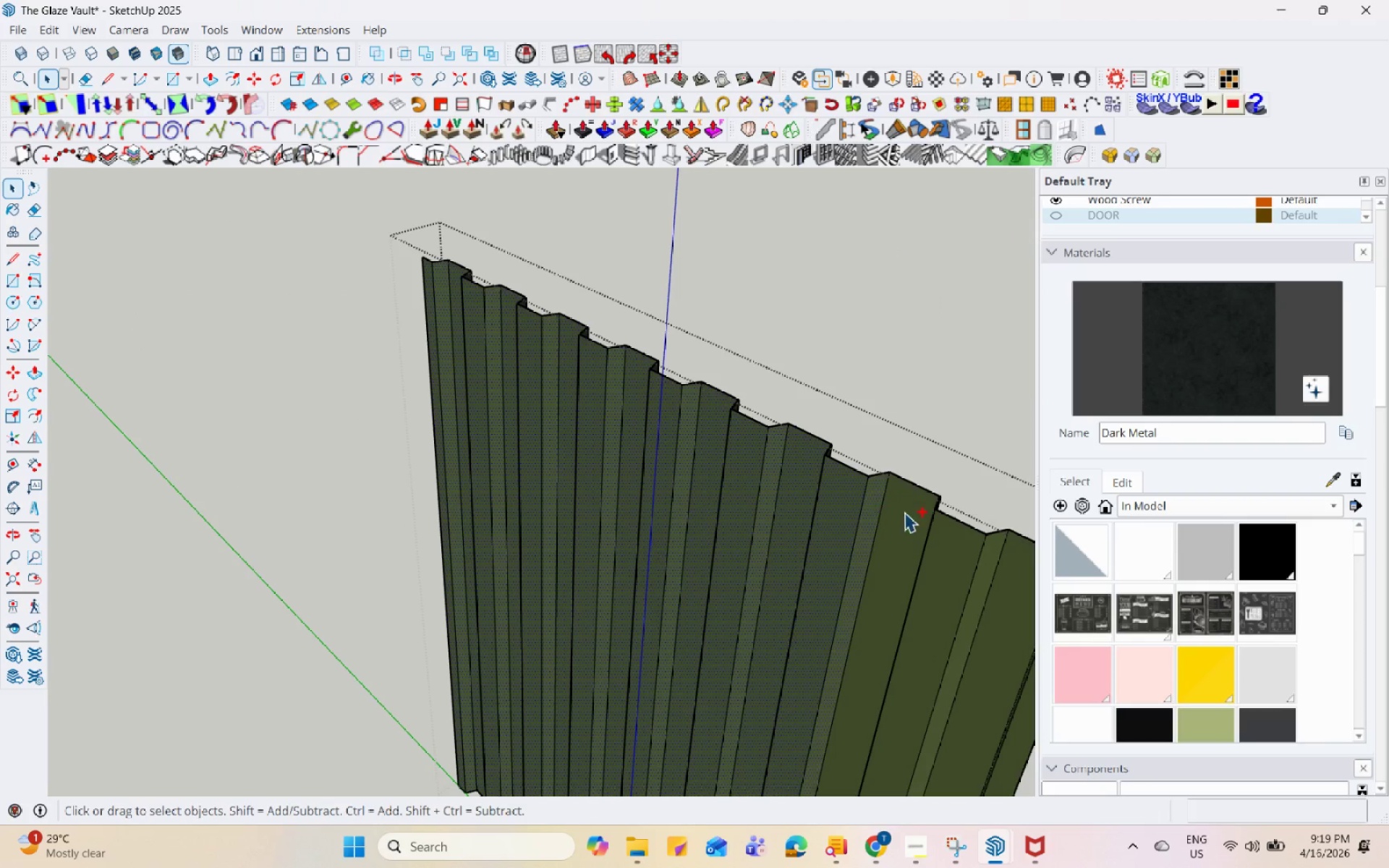 
double_click([908, 514])
 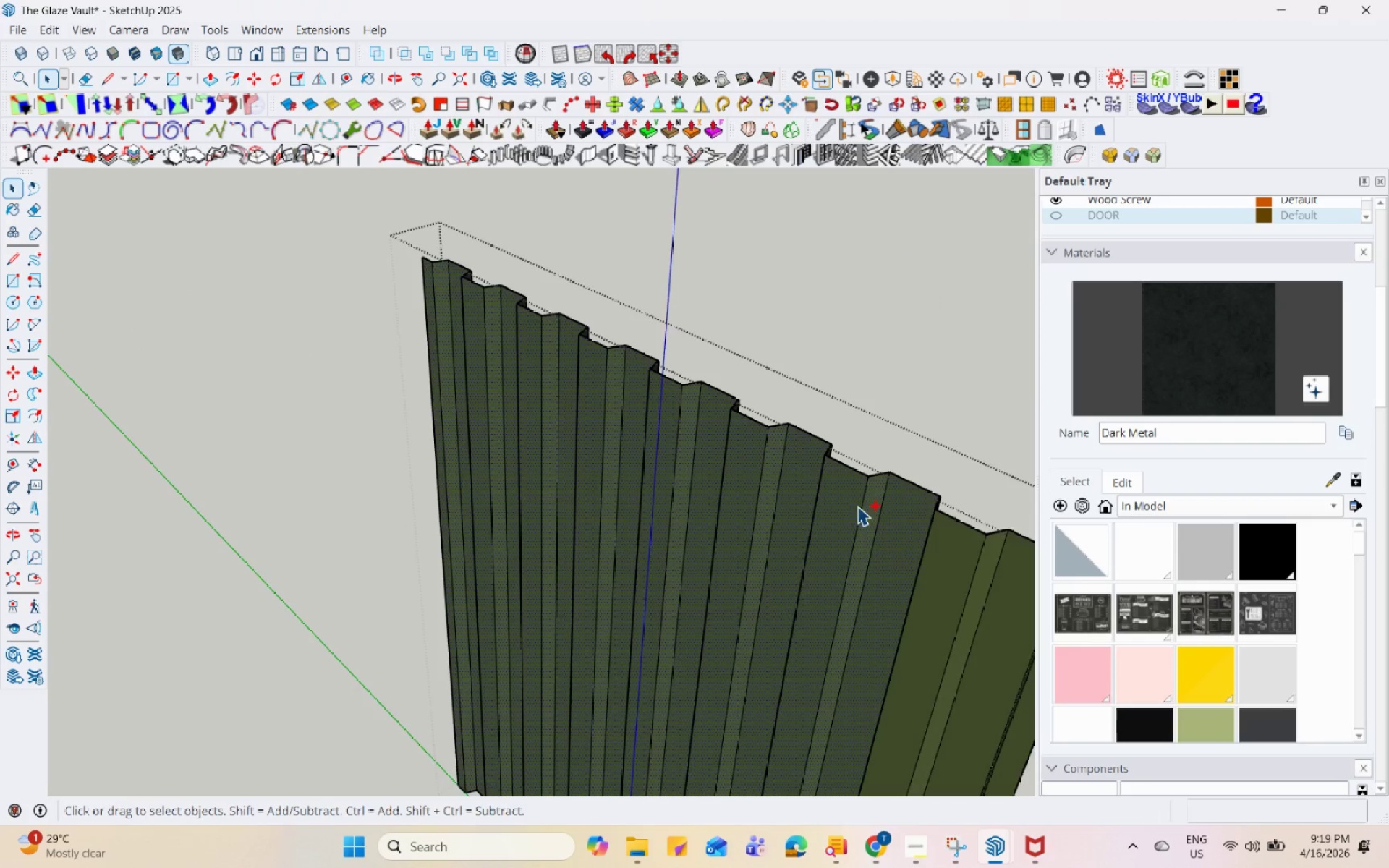 
hold_key(key=ControlLeft, duration=1.08)
left_click([768, 475])
 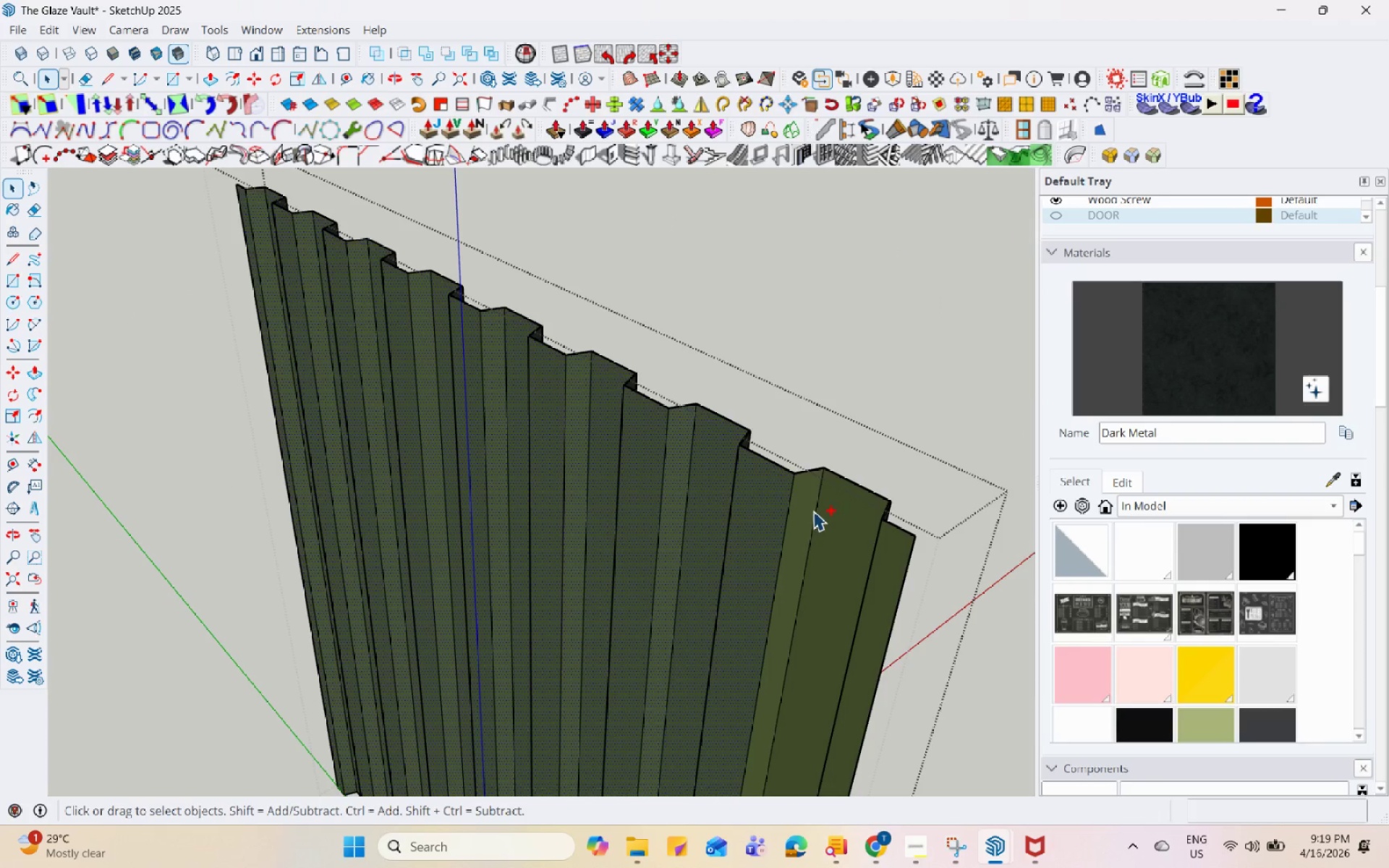 
scroll: coordinate [764, 466], scroll_direction: up, amount: 3.0
 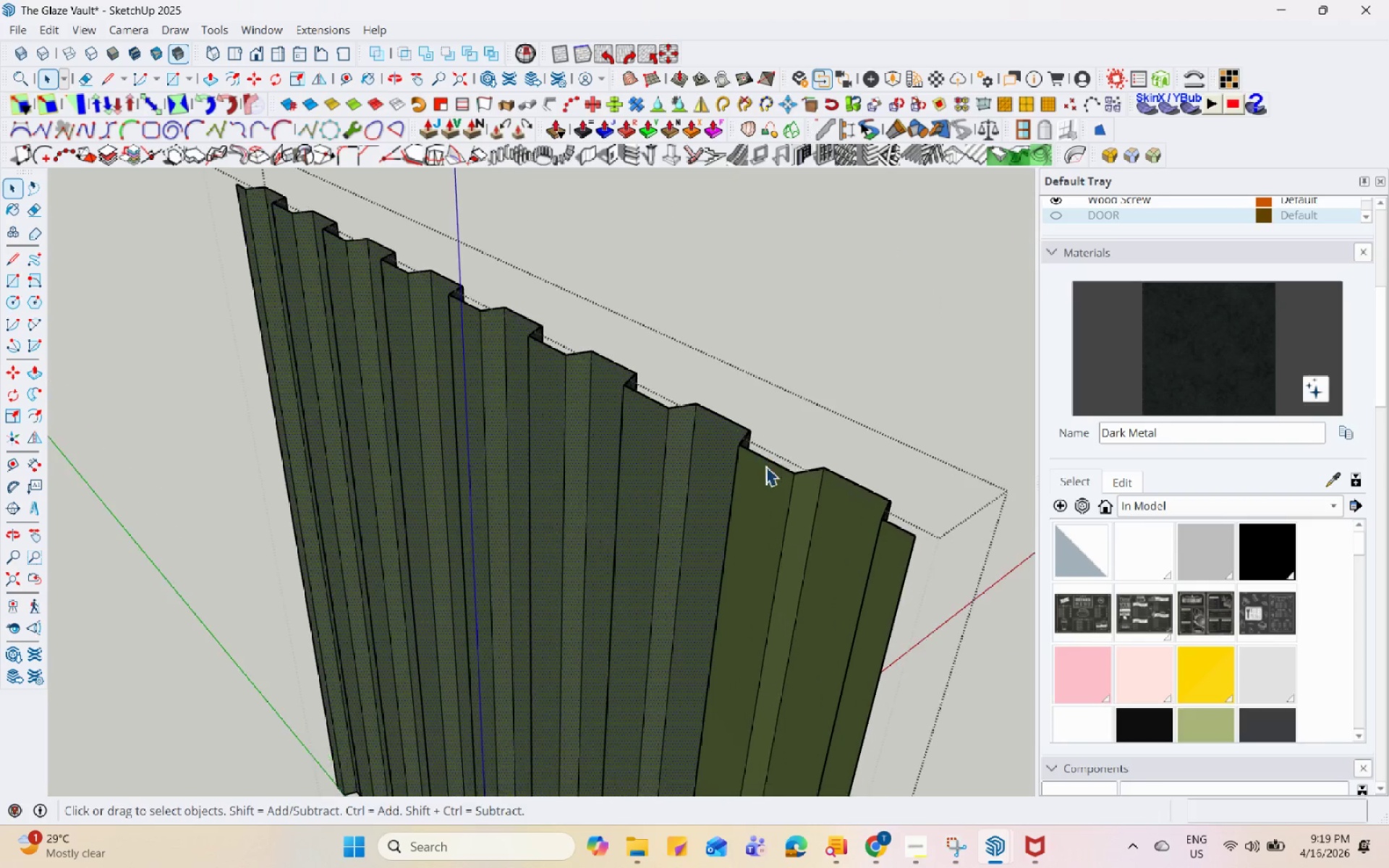 
double_click([809, 509])
 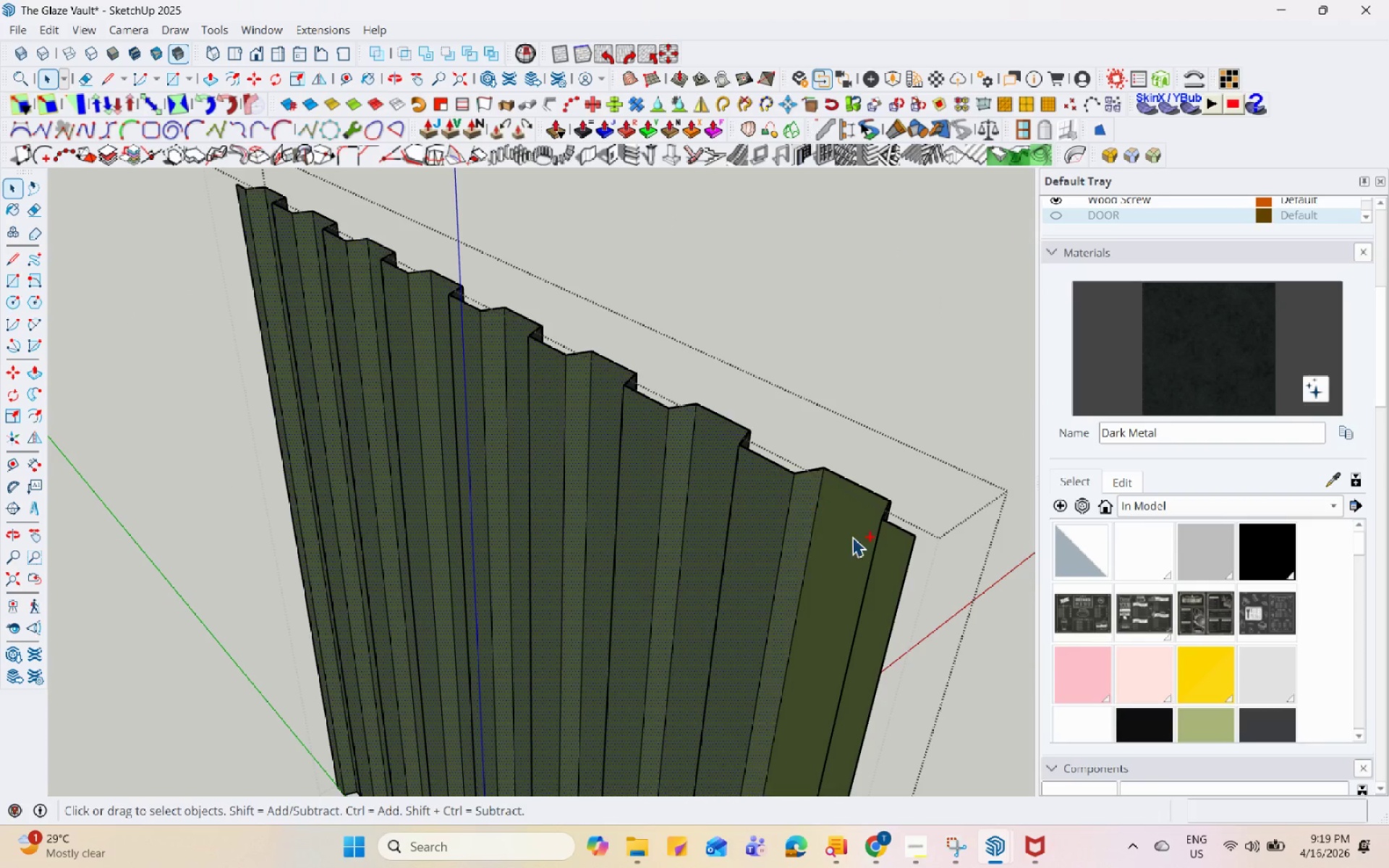 
triple_click([856, 537])
 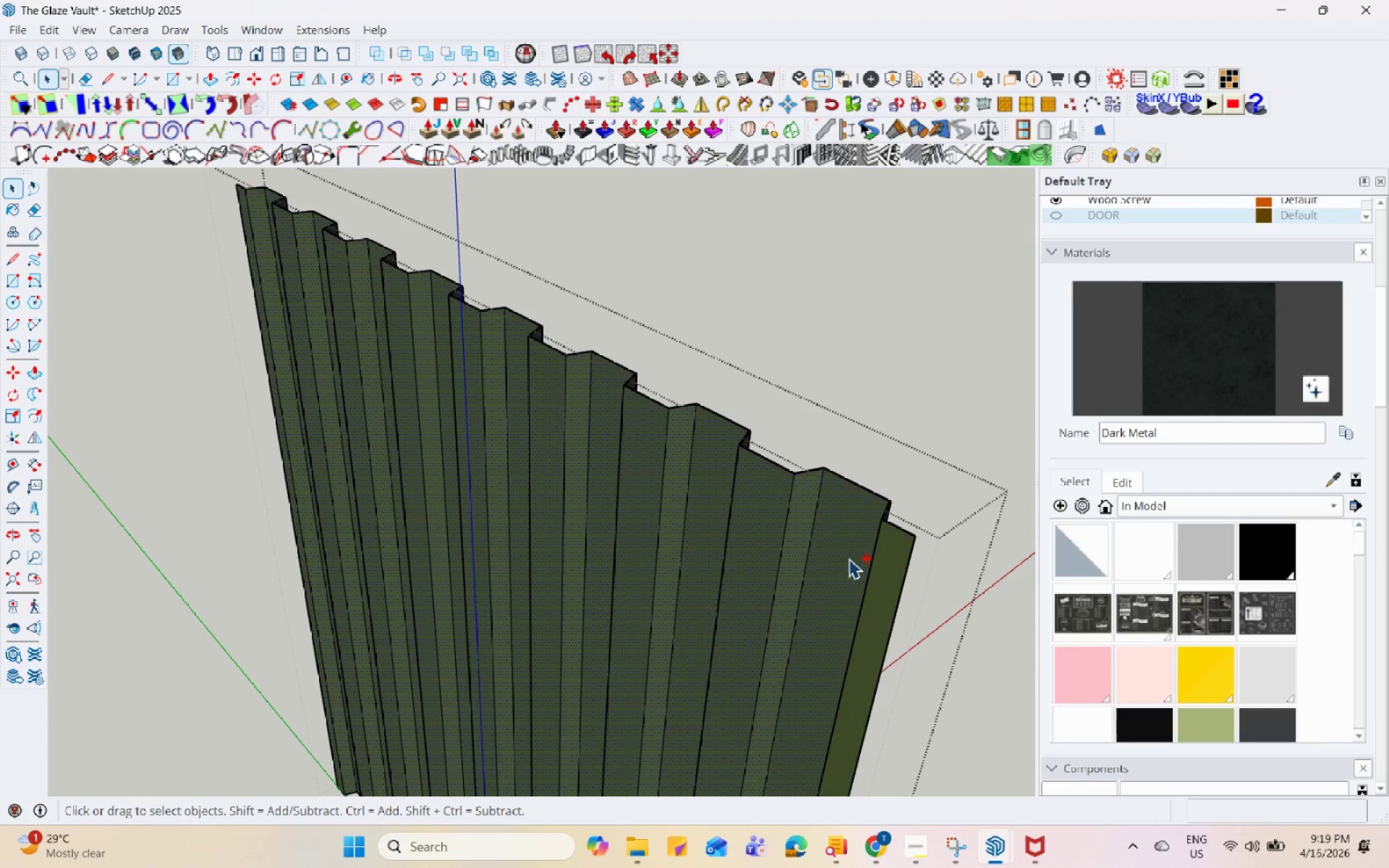 
hold_key(key=ControlLeft, duration=1.22)
left_click([937, 506])
 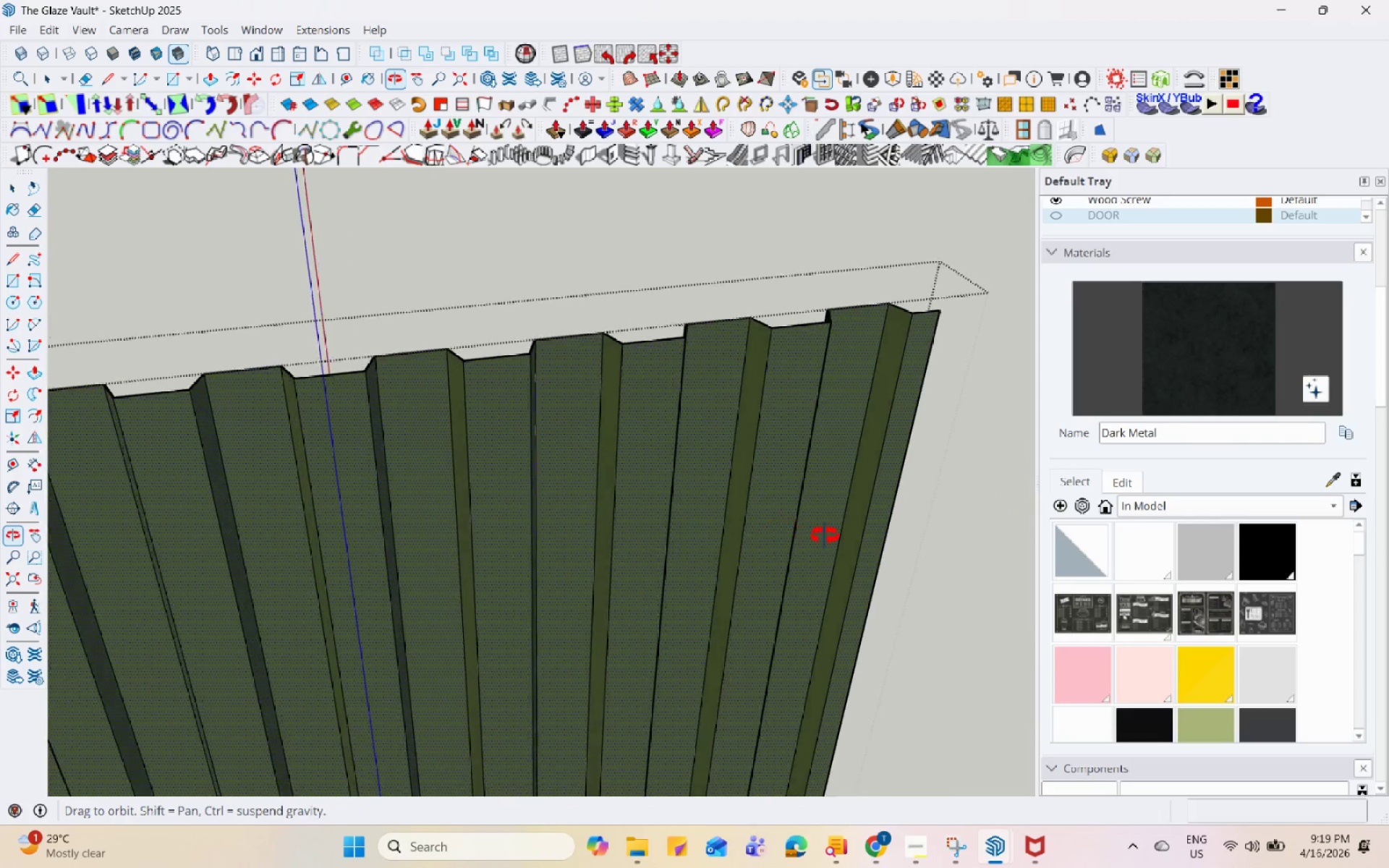 
scroll: coordinate [705, 485], scroll_direction: down, amount: 8.0
 